 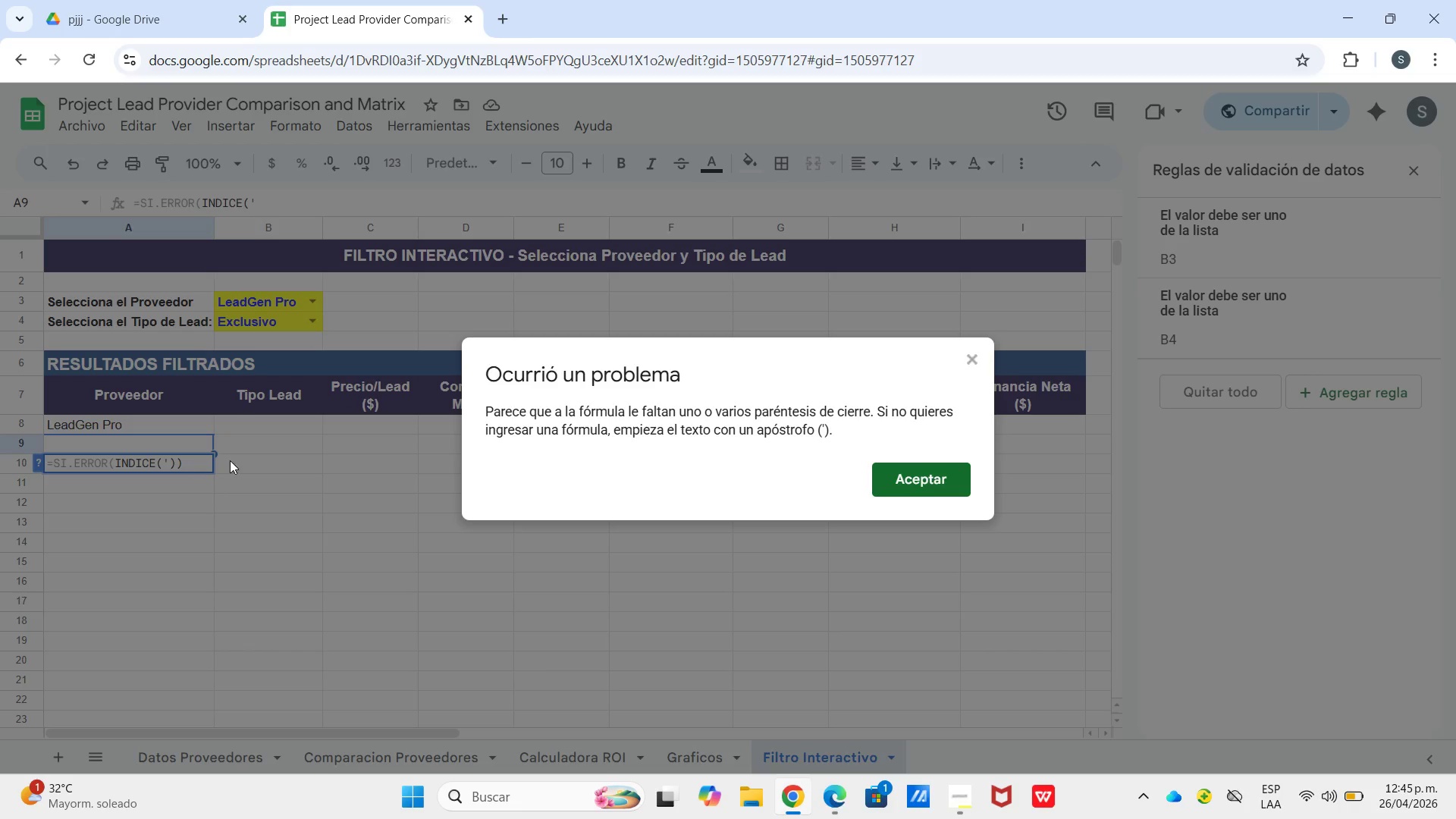 
left_click_drag(start_coordinate=[993, 502], to_coordinate=[987, 499])
 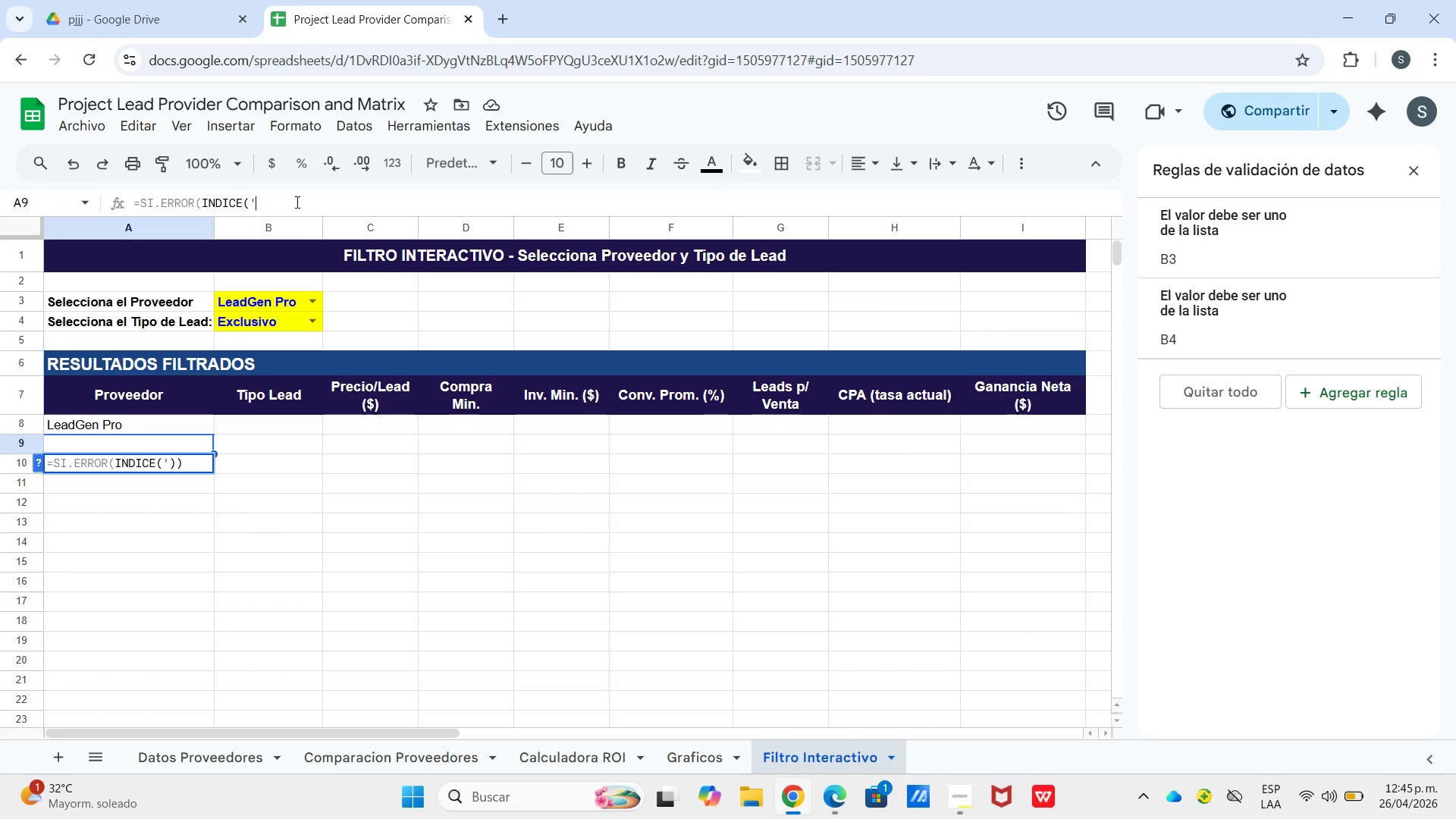 
key(Backspace)
 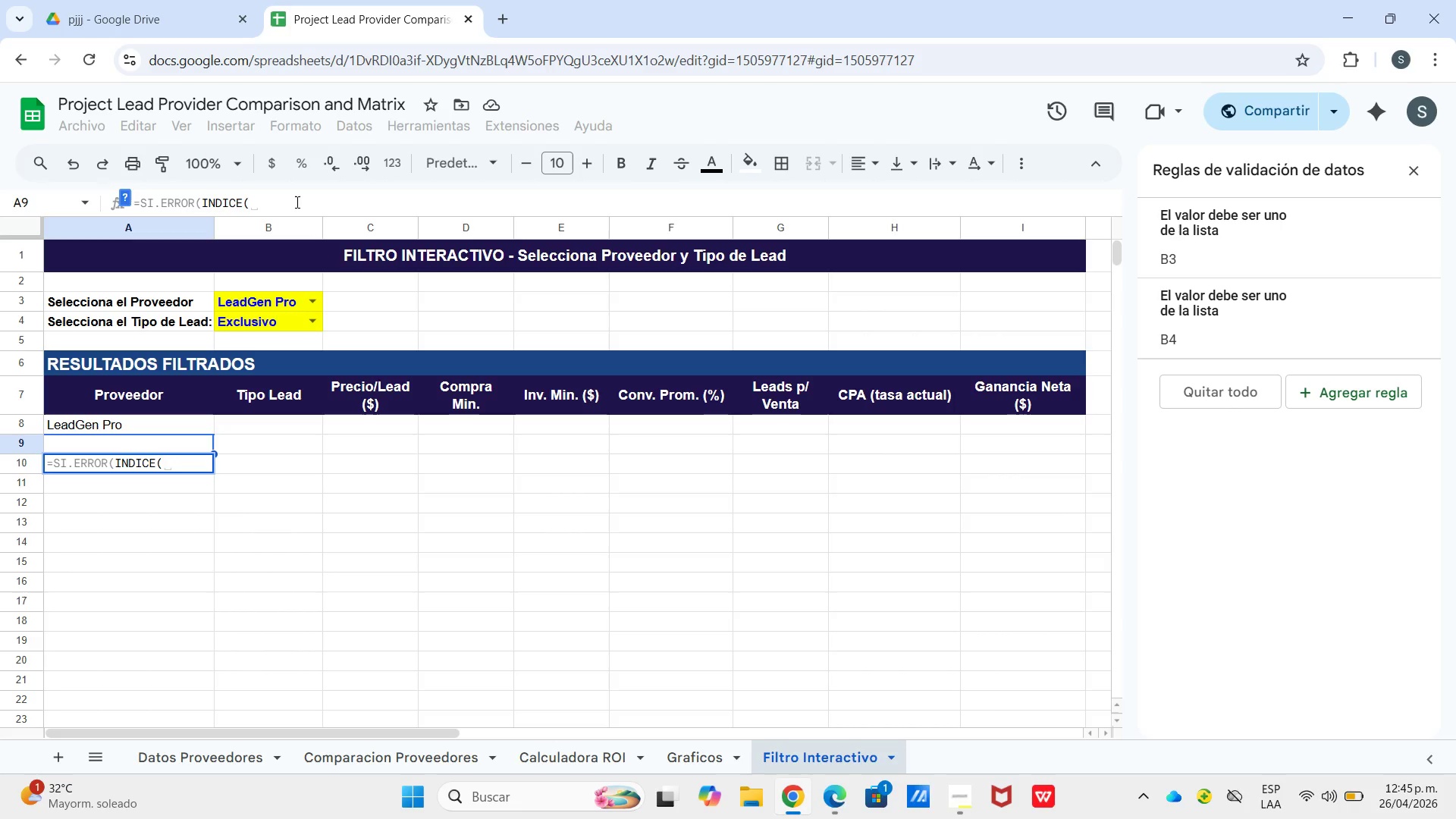 
type([Datos proveedores[)
 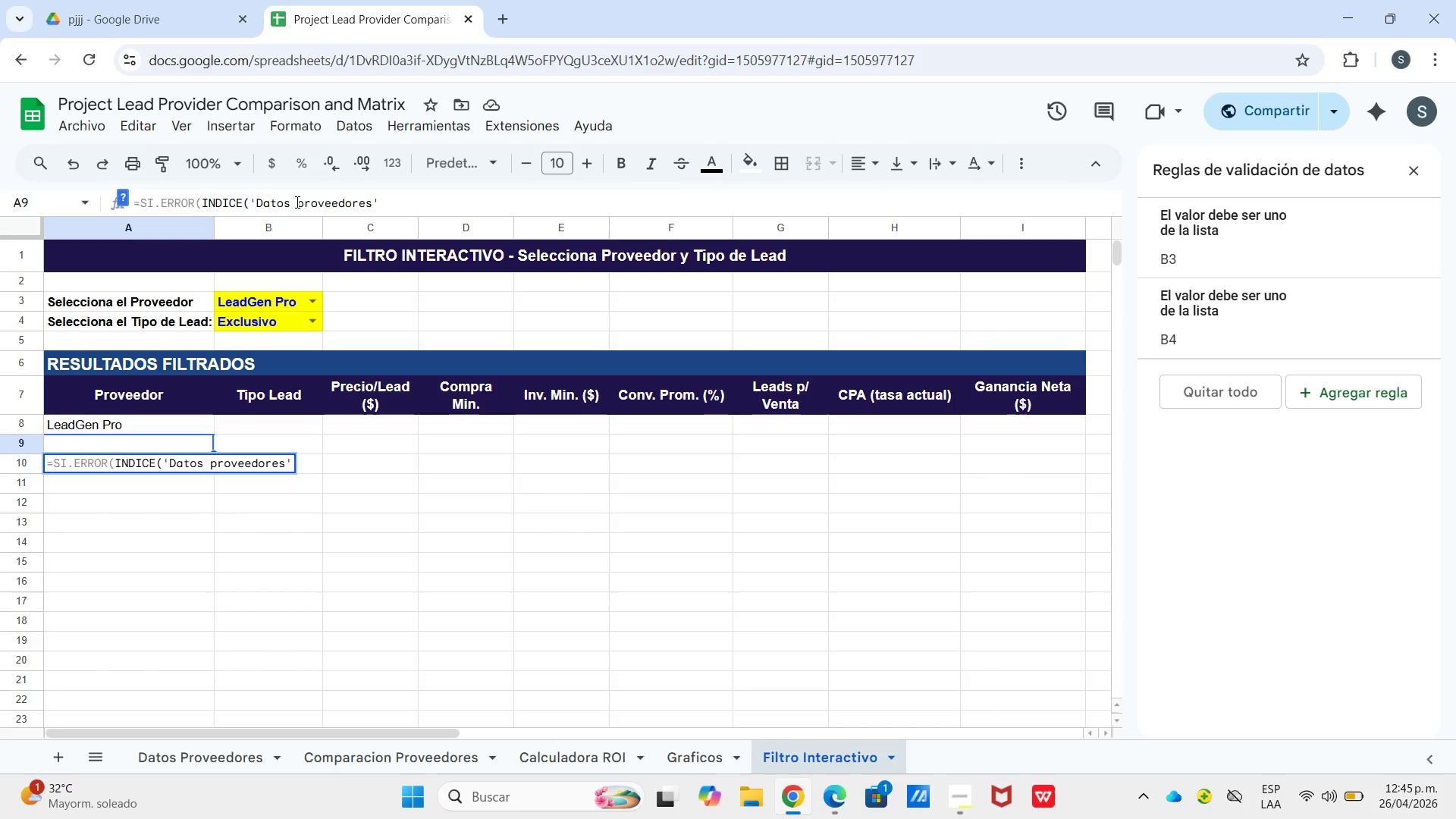 
type(!c$2>c$21,coinci)
key(Tab)
type(1,*[Datos Proveedores)
 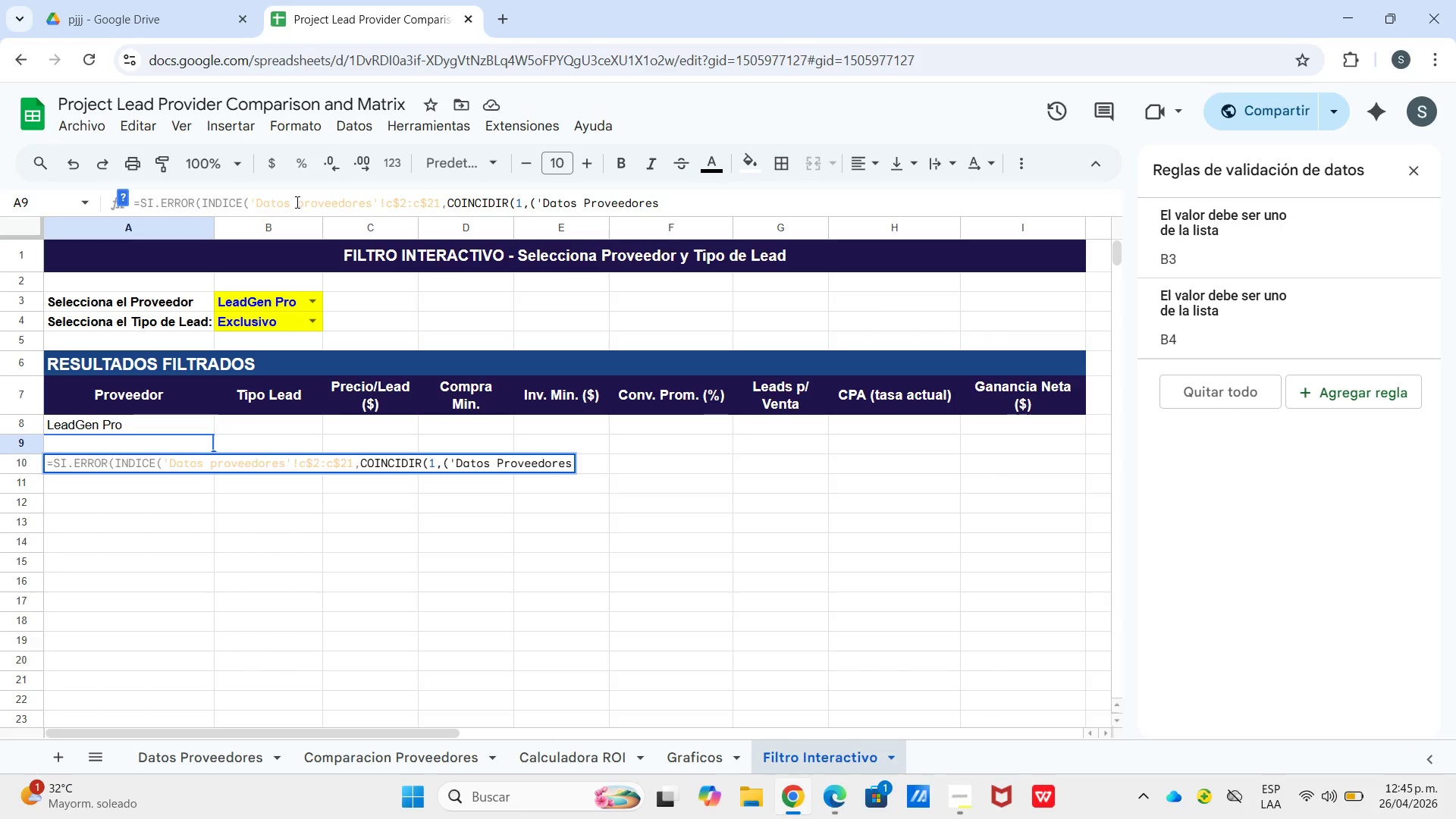 
type([!b$2>b$21)b$3(**)
 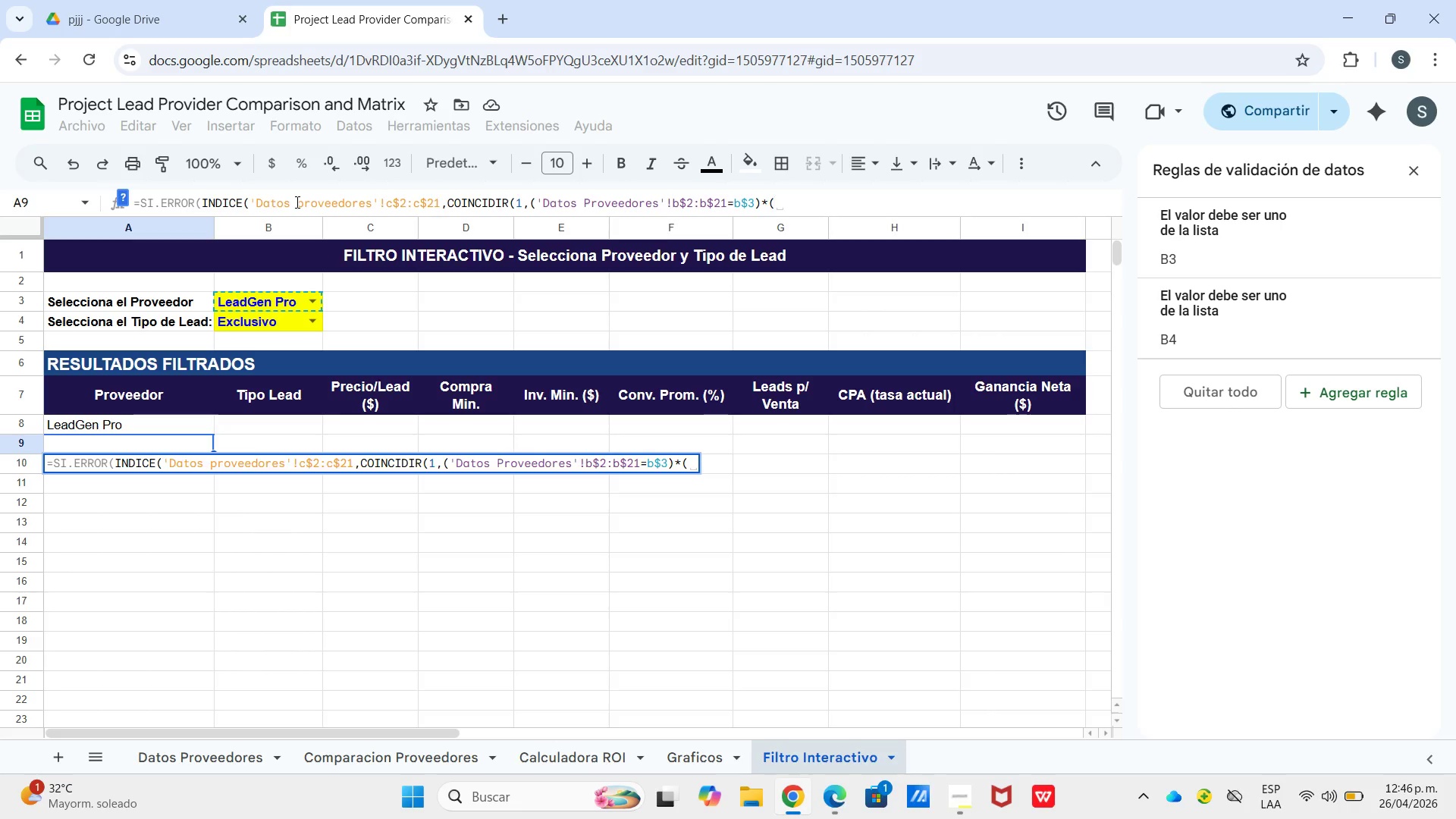 
type([Datos Proveedores[!c$2>c$21))
 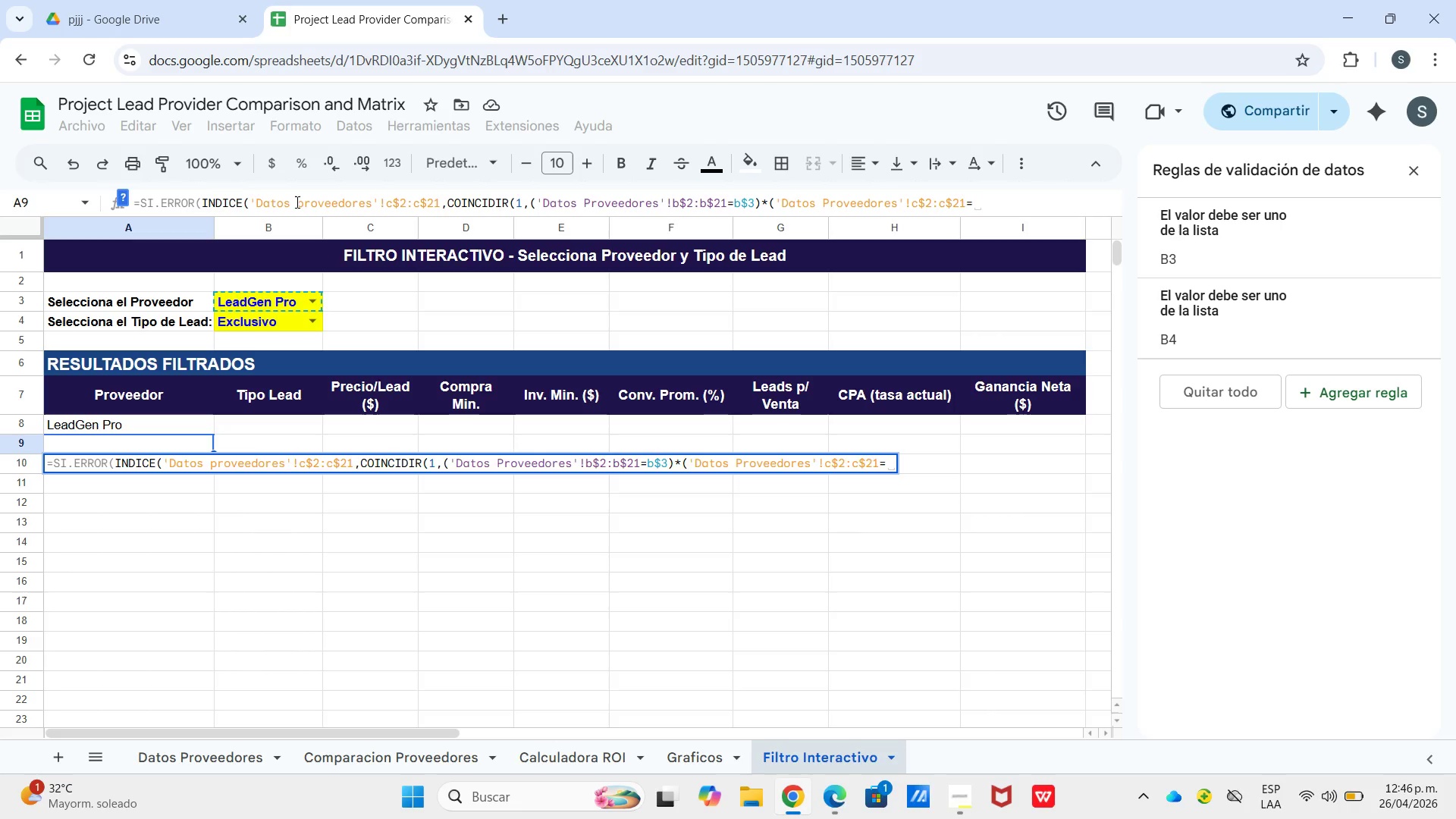 
type(b$4(,0((,@Sin resultado@()
 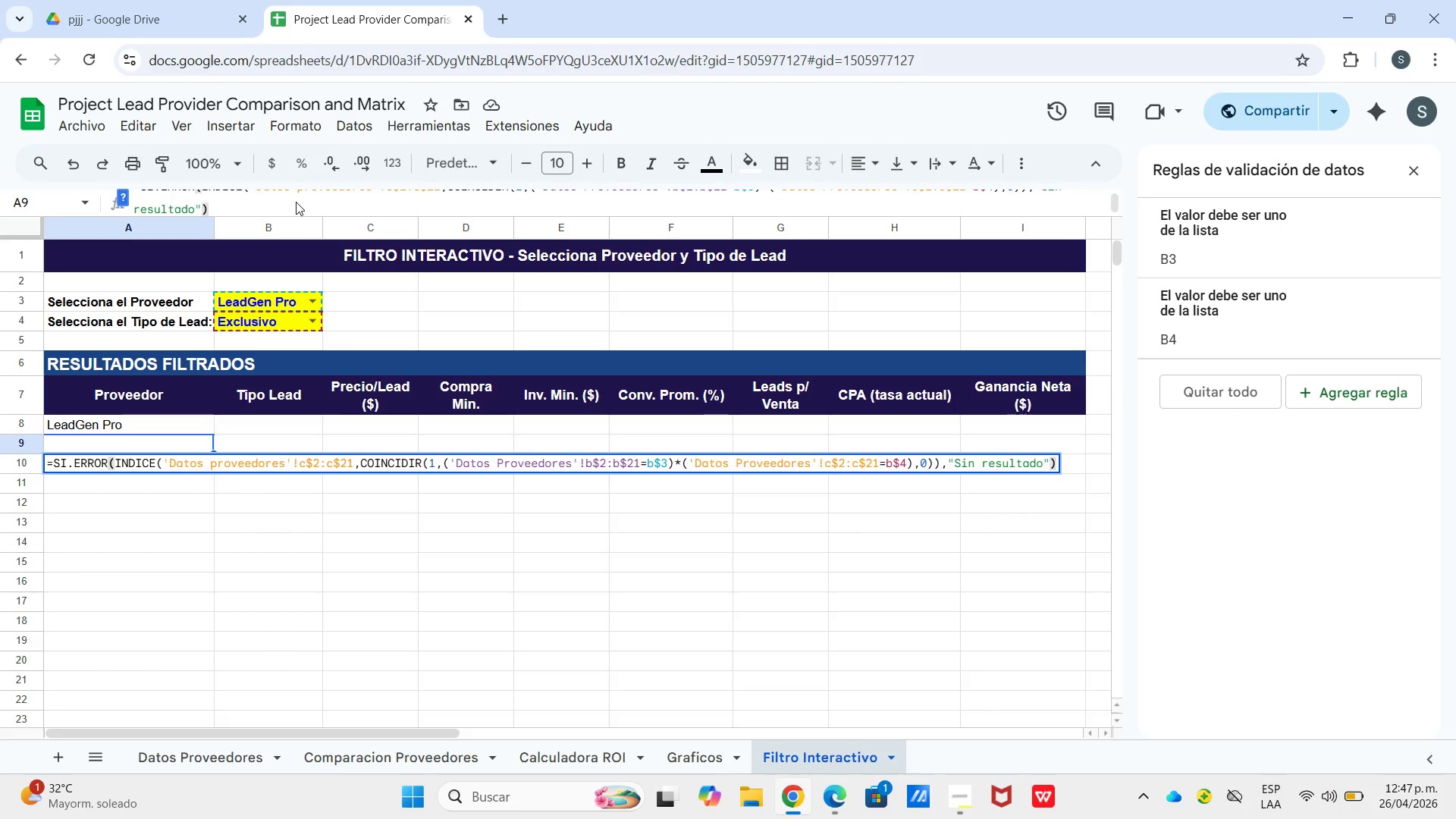 
key(Enter)
 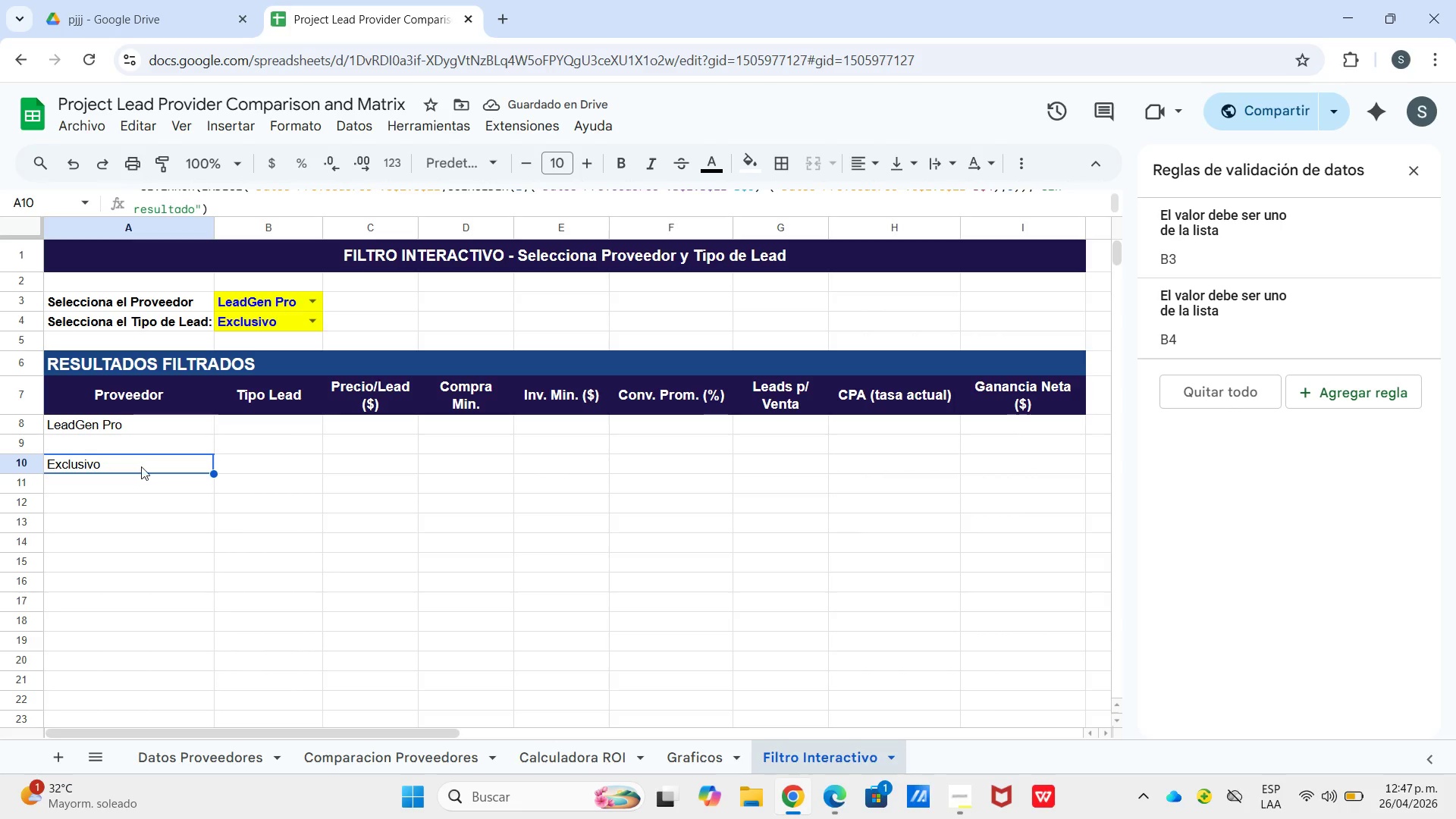 
wait(5.59)
 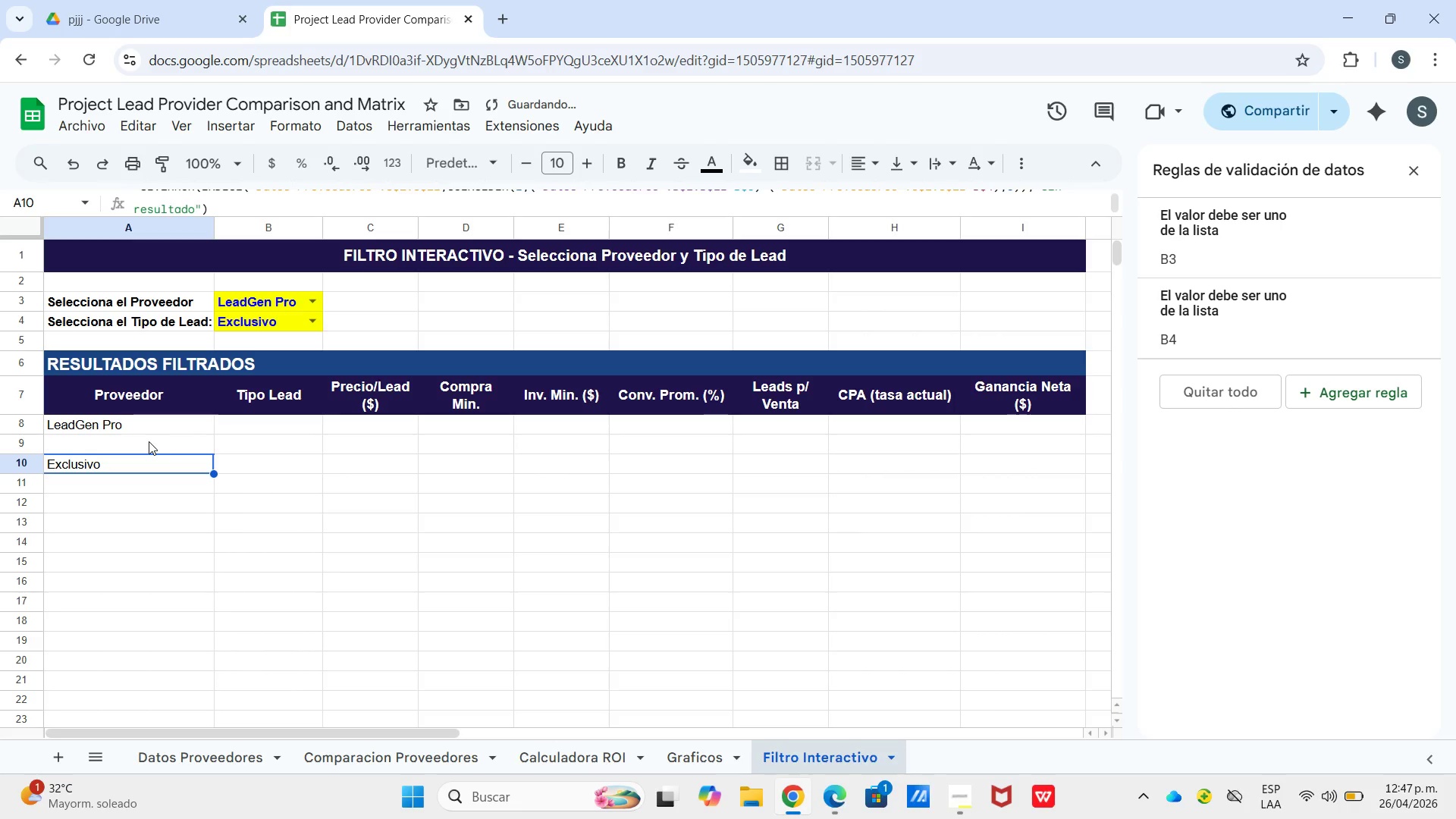 
left_click_drag(start_coordinate=[147, 454], to_coordinate=[260, 418])
 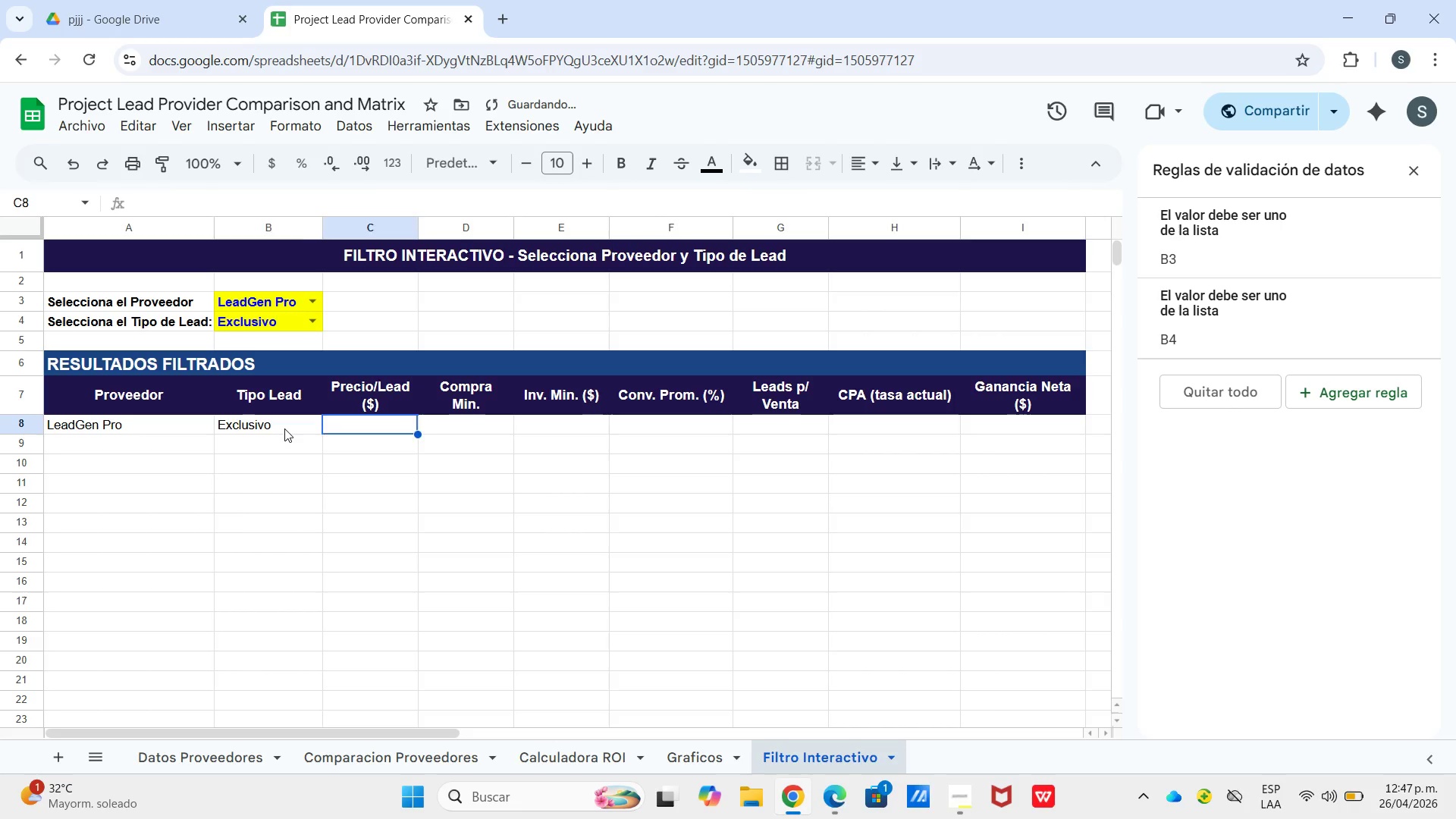 
double_click([284, 428])
 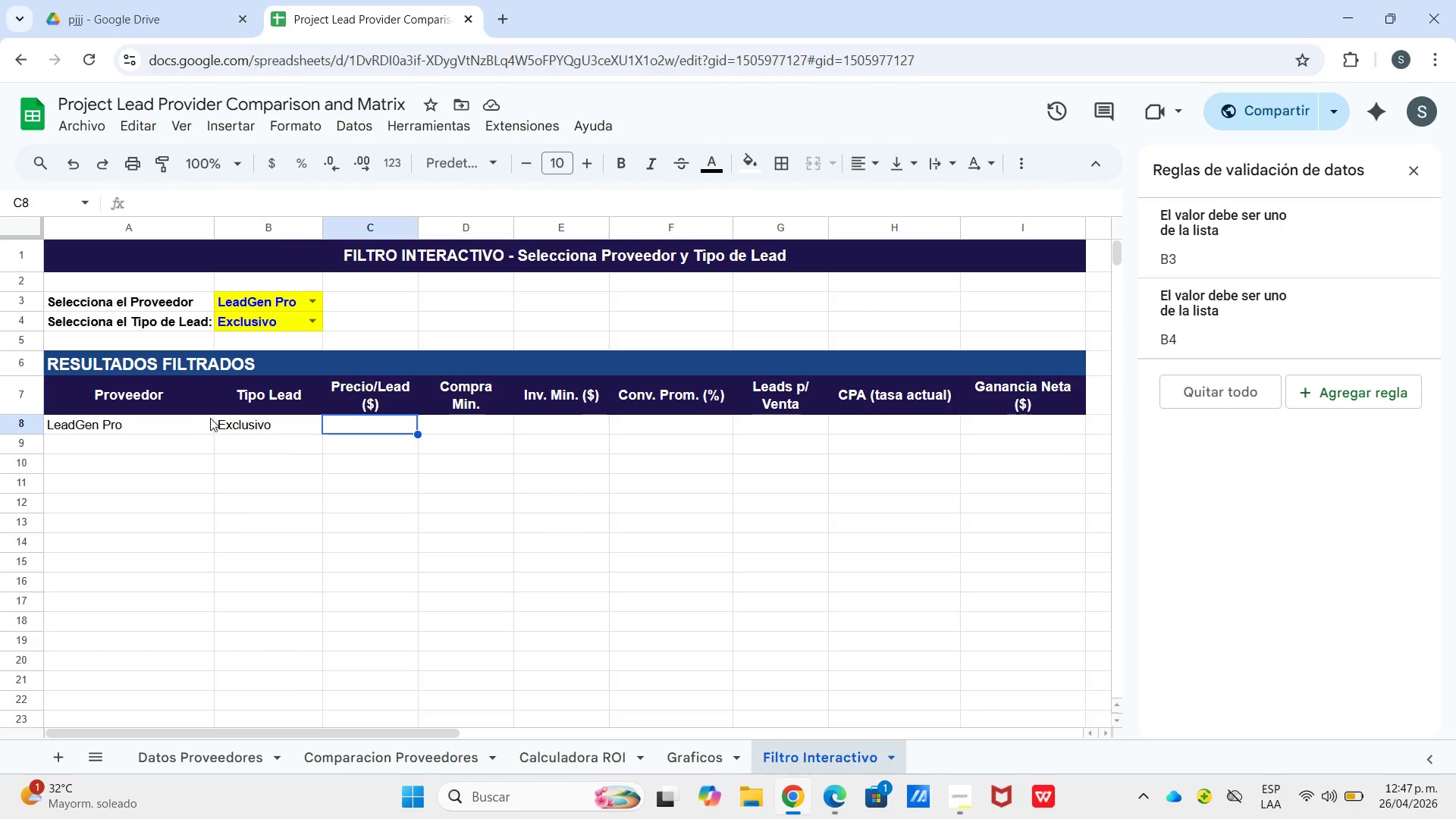 
wait(6.34)
 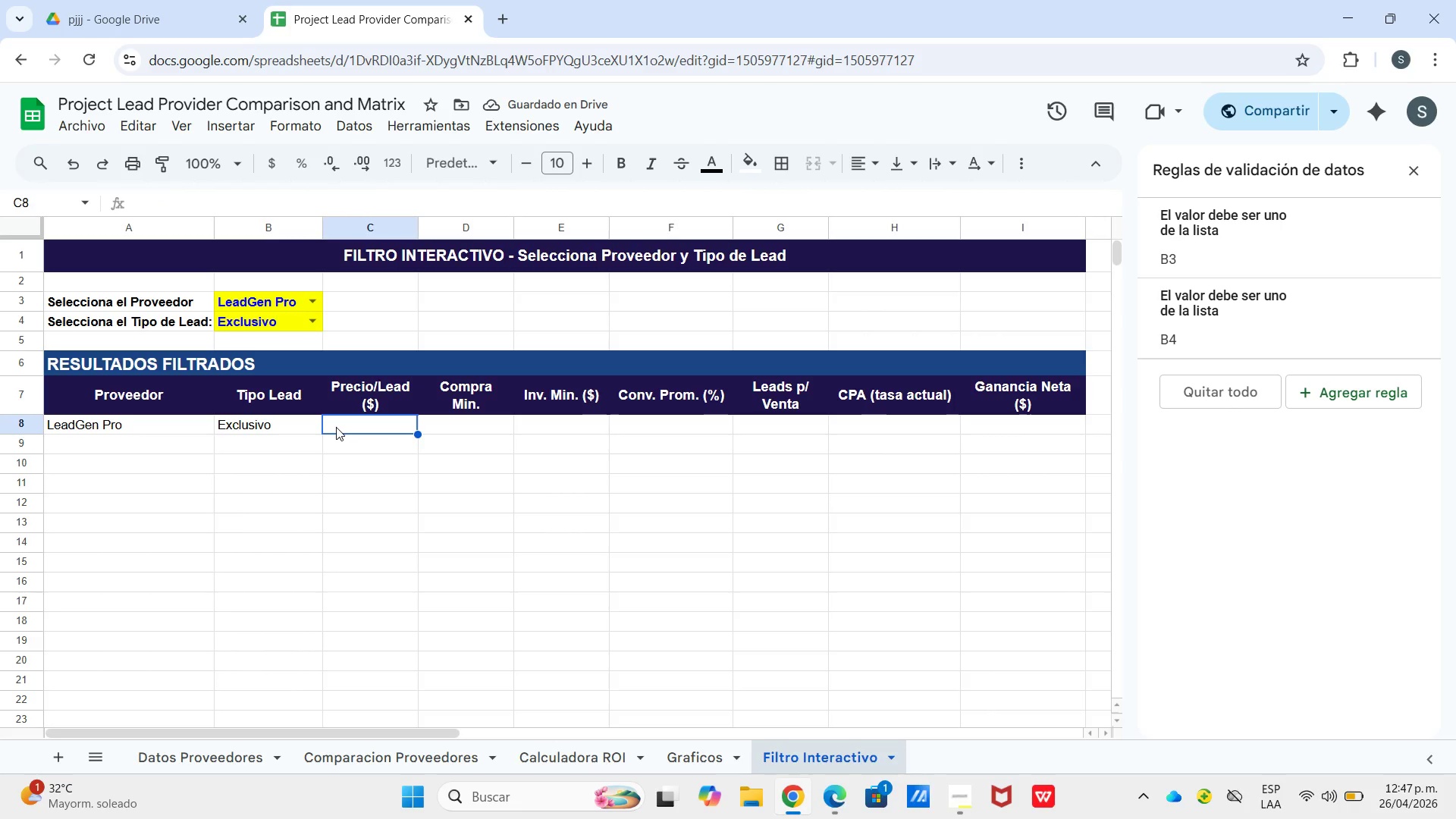 
left_click_drag(start_coordinate=[321, 434], to_coordinate=[334, 434])
 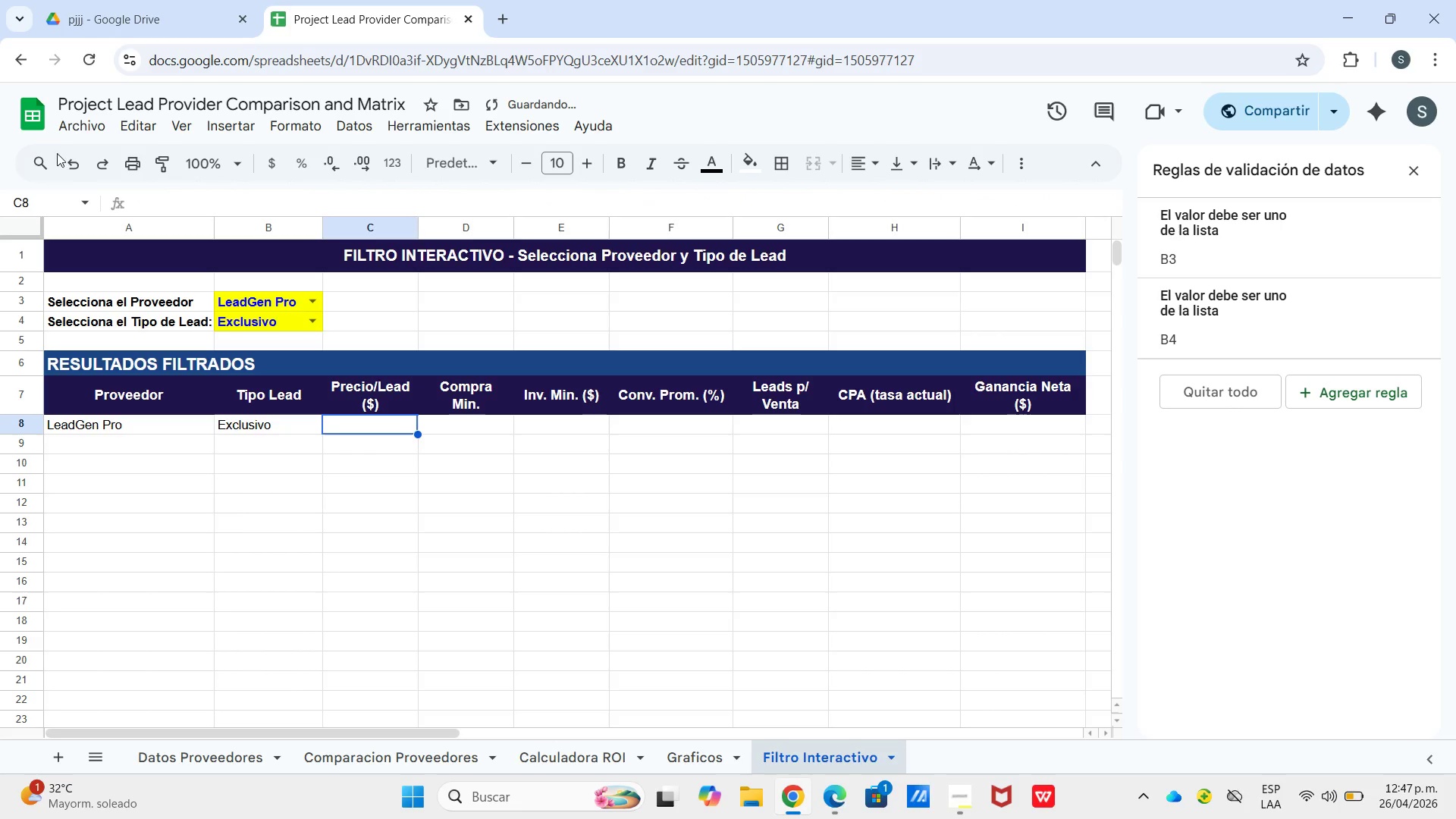 
left_click([80, 166])
 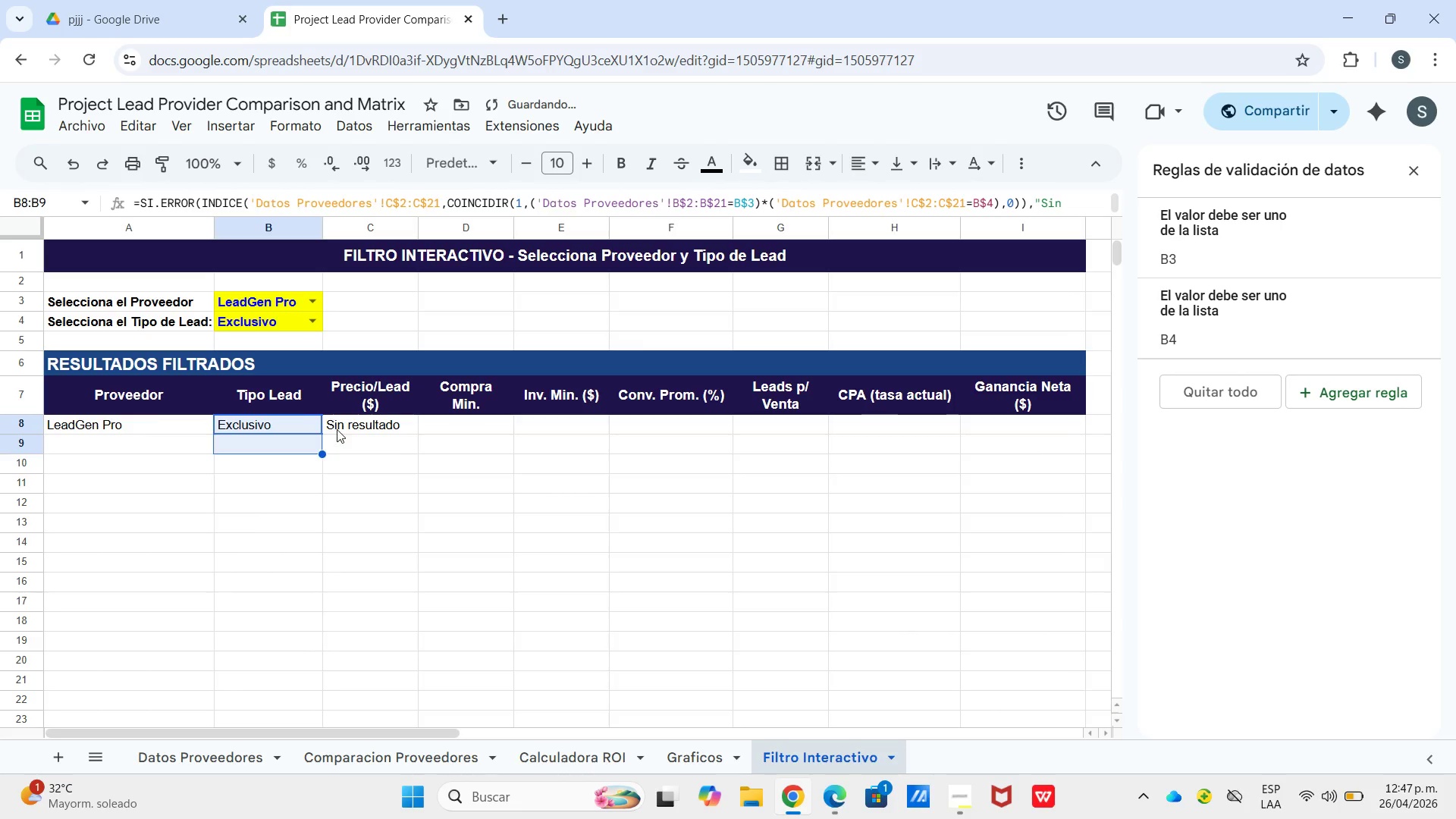 
left_click([337, 429])
 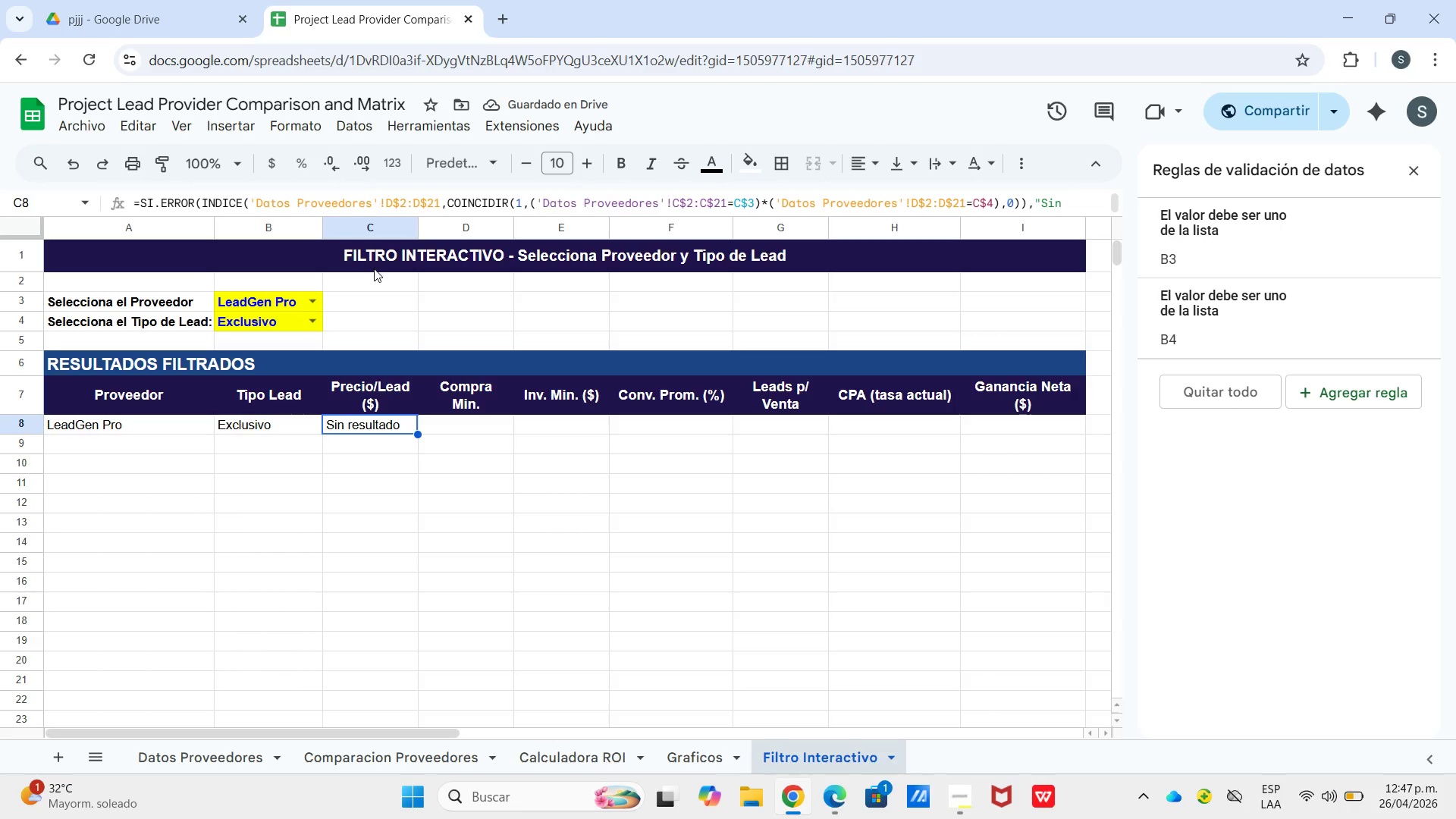 
wait(8.34)
 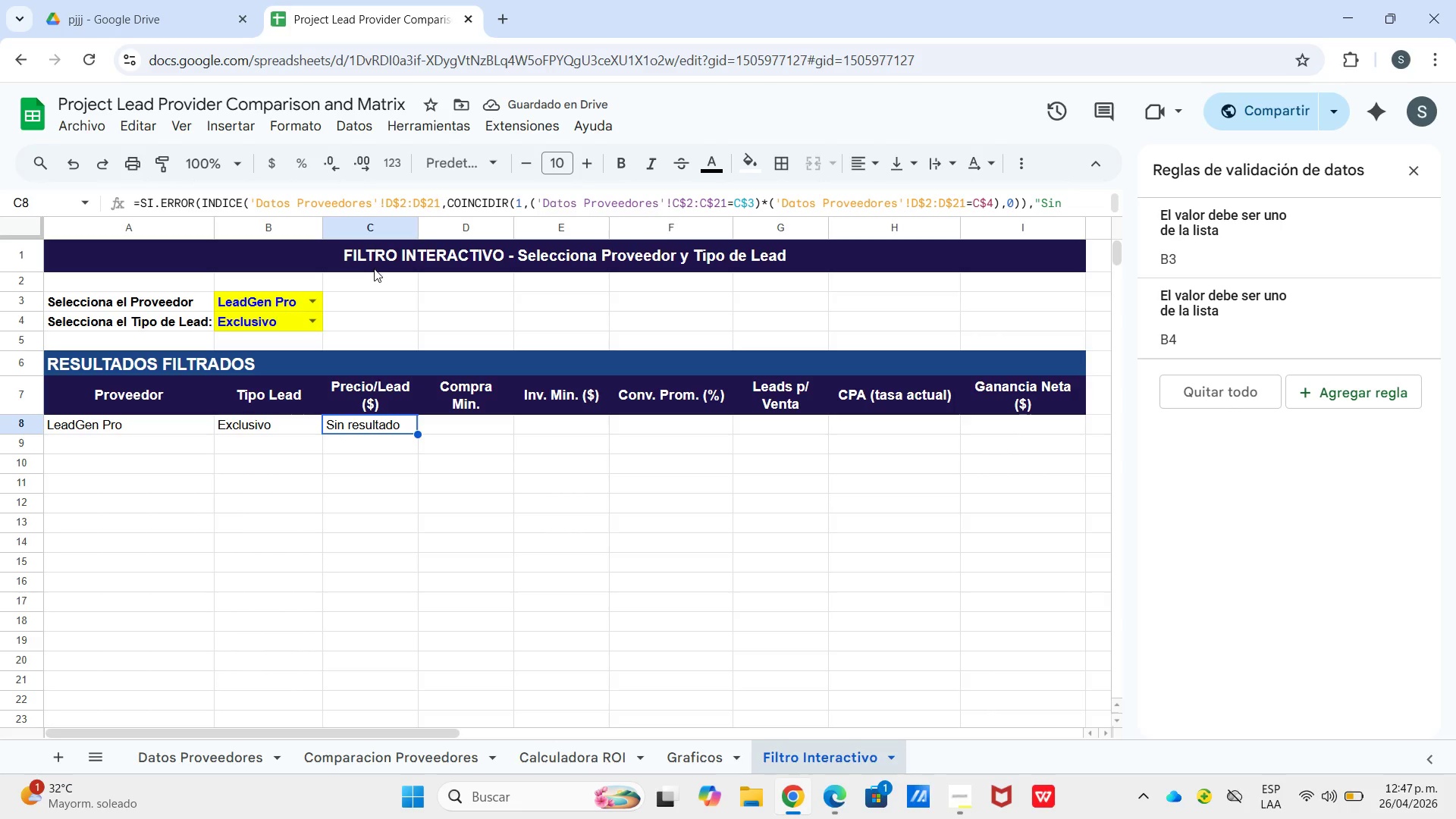 
left_click_drag(start_coordinate=[673, 207], to_coordinate=[680, 206])
 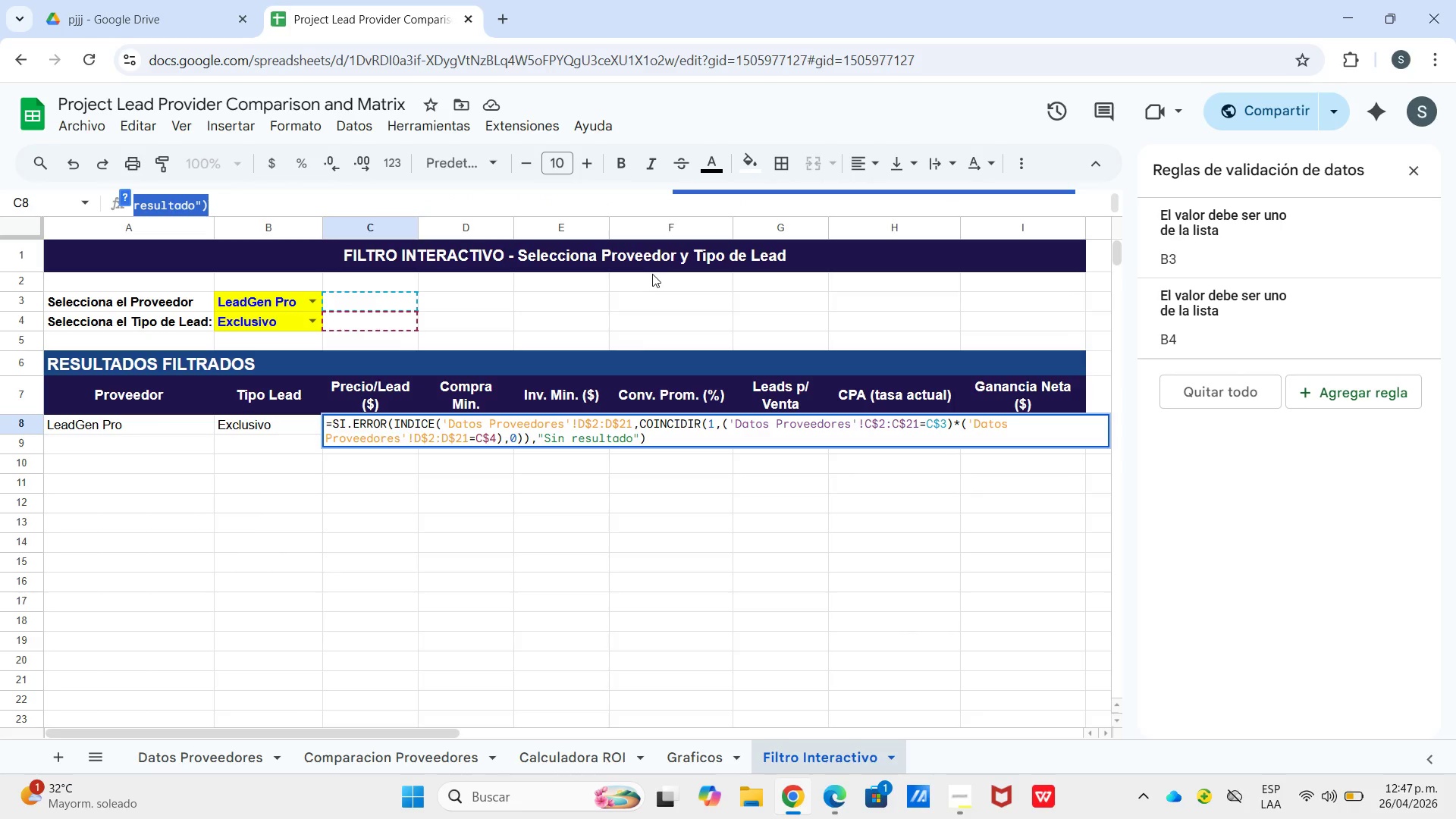 
scroll: coordinate [652, 274], scroll_direction: up, amount: 4.0
 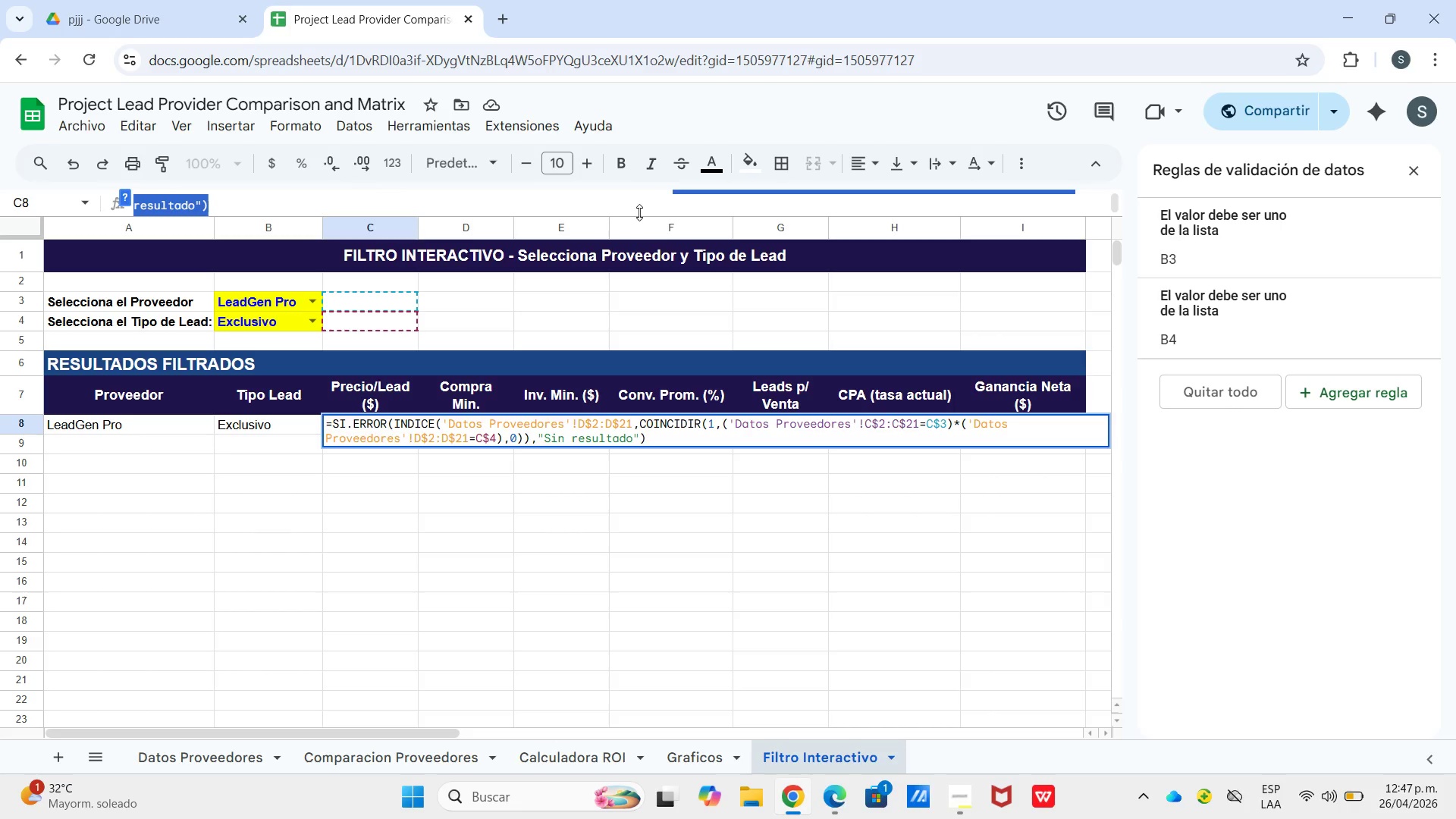 
left_click([639, 212])
 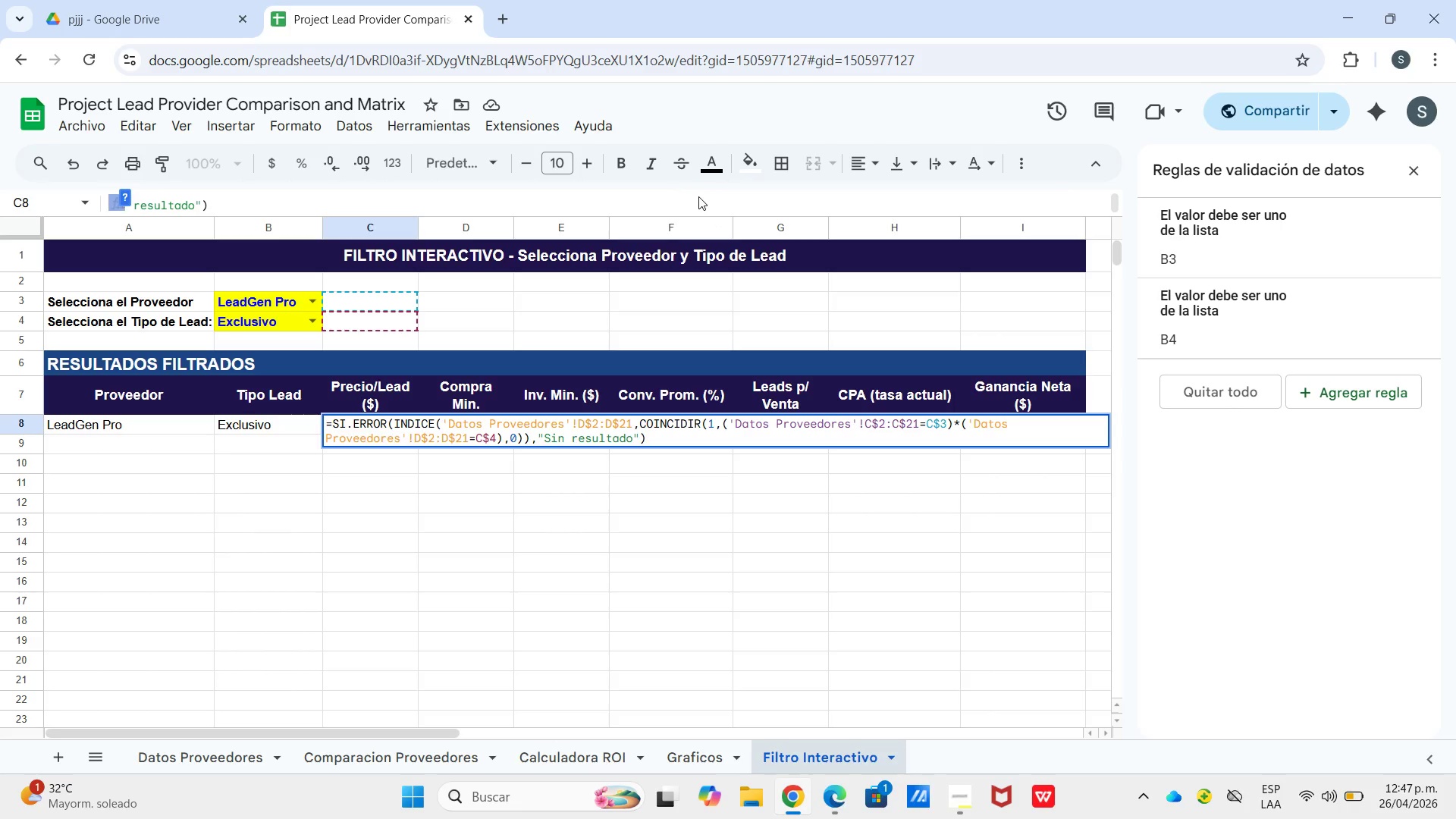 
double_click([698, 196])
 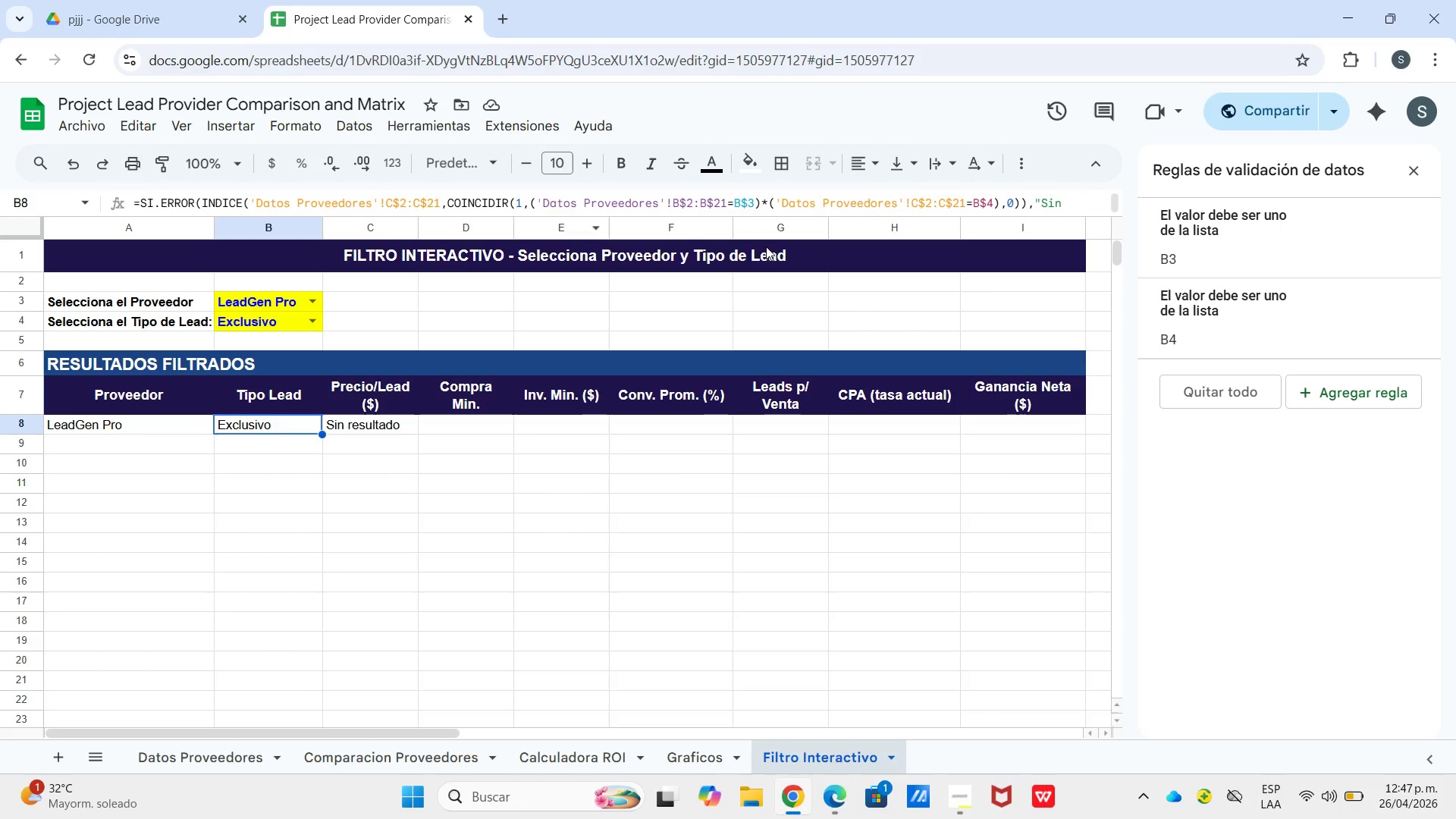 
wait(6.44)
 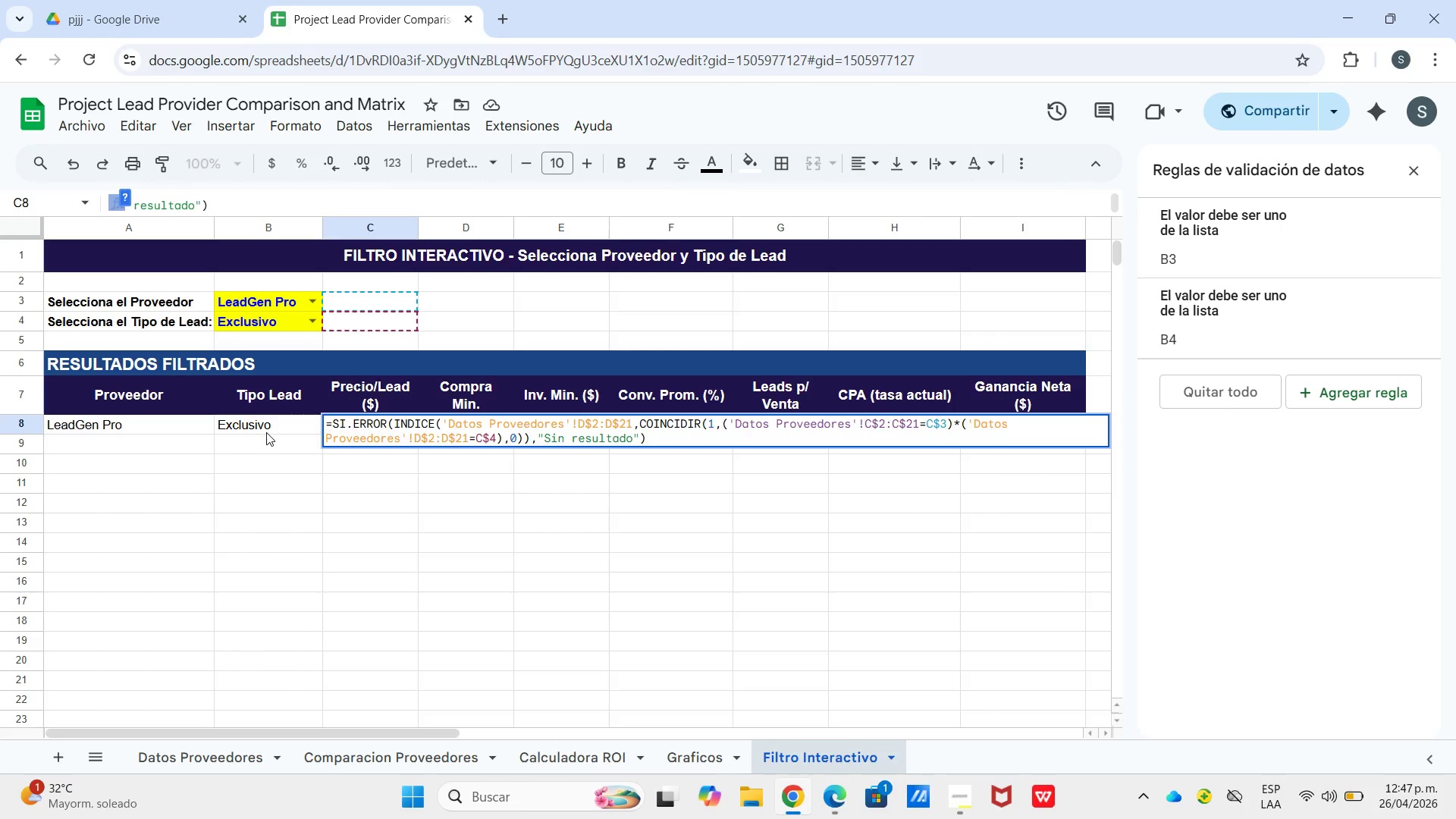 
left_click_drag(start_coordinate=[136, 203], to_coordinate=[940, 241])
 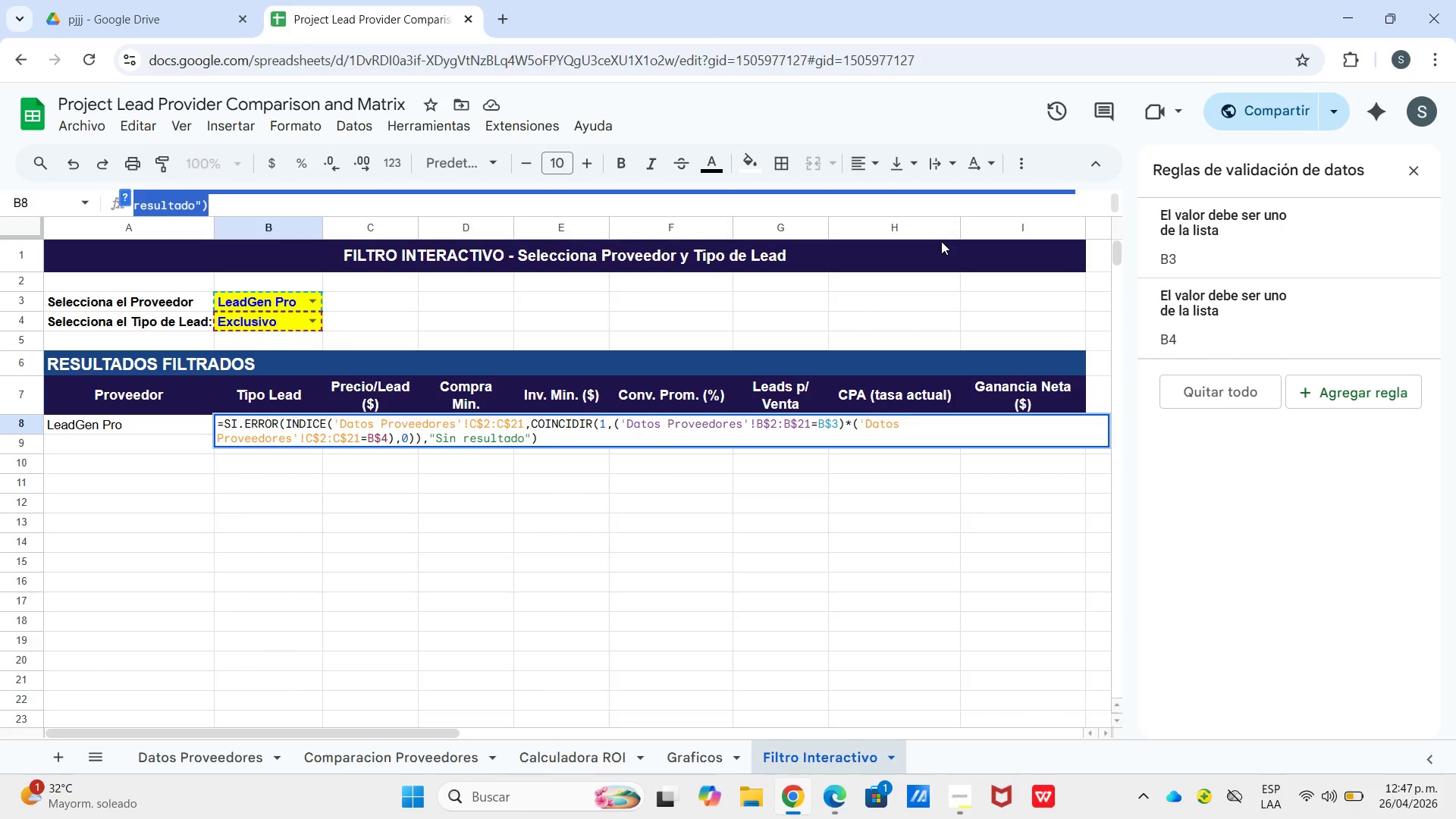 
key(Control+C)
 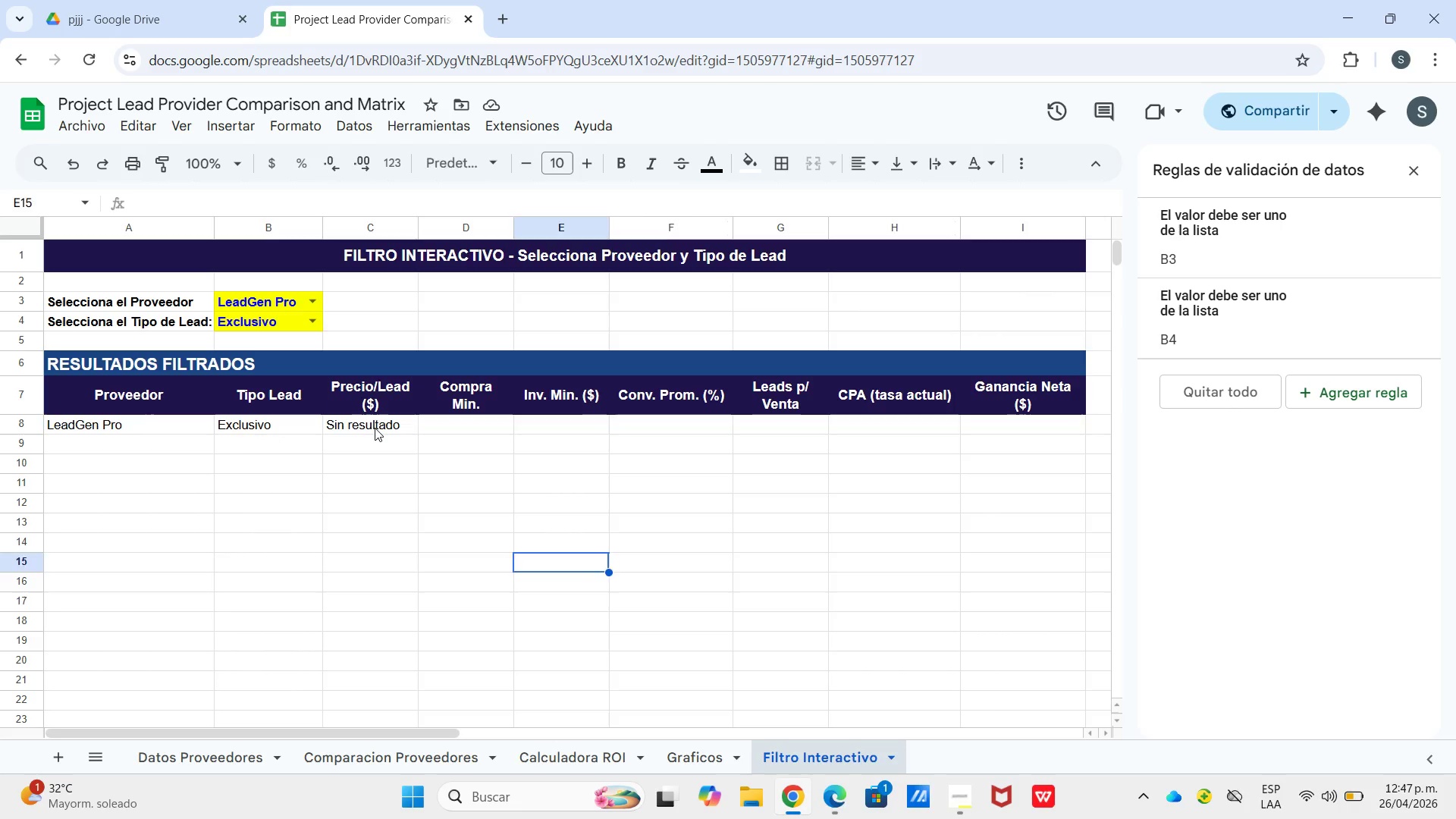 
left_click([375, 428])
 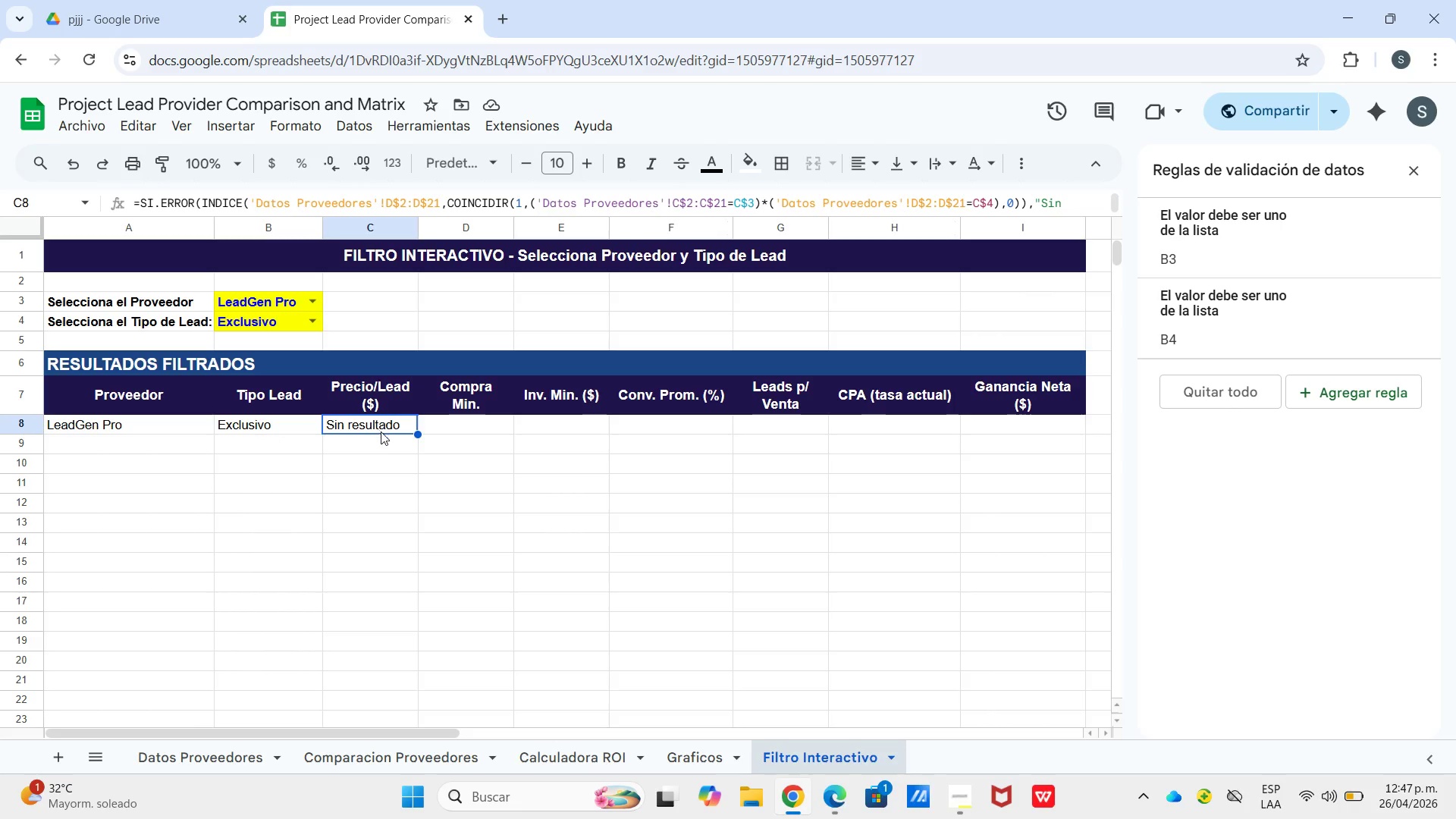 
key(Control+V)
 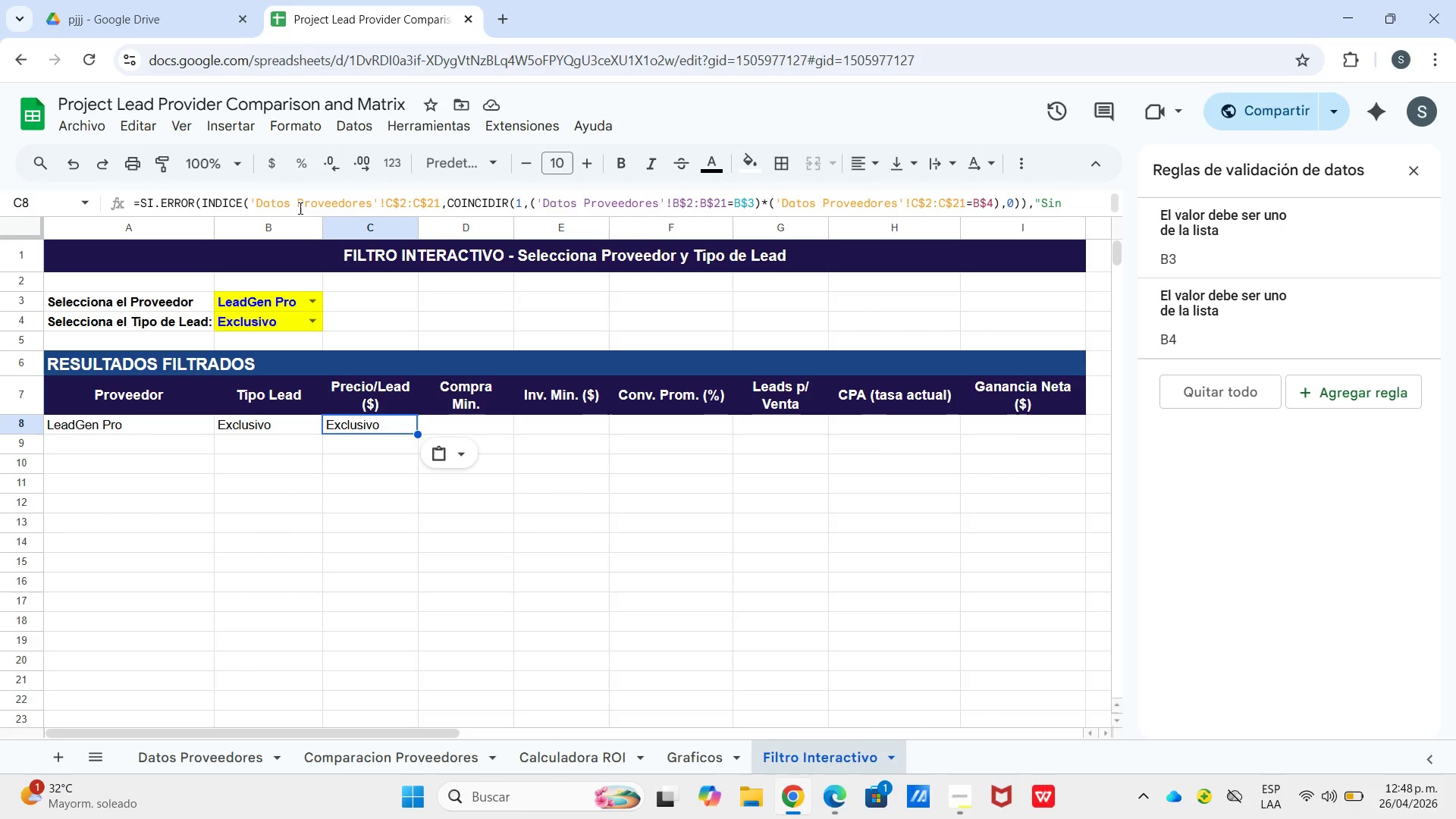 
wait(21.92)
 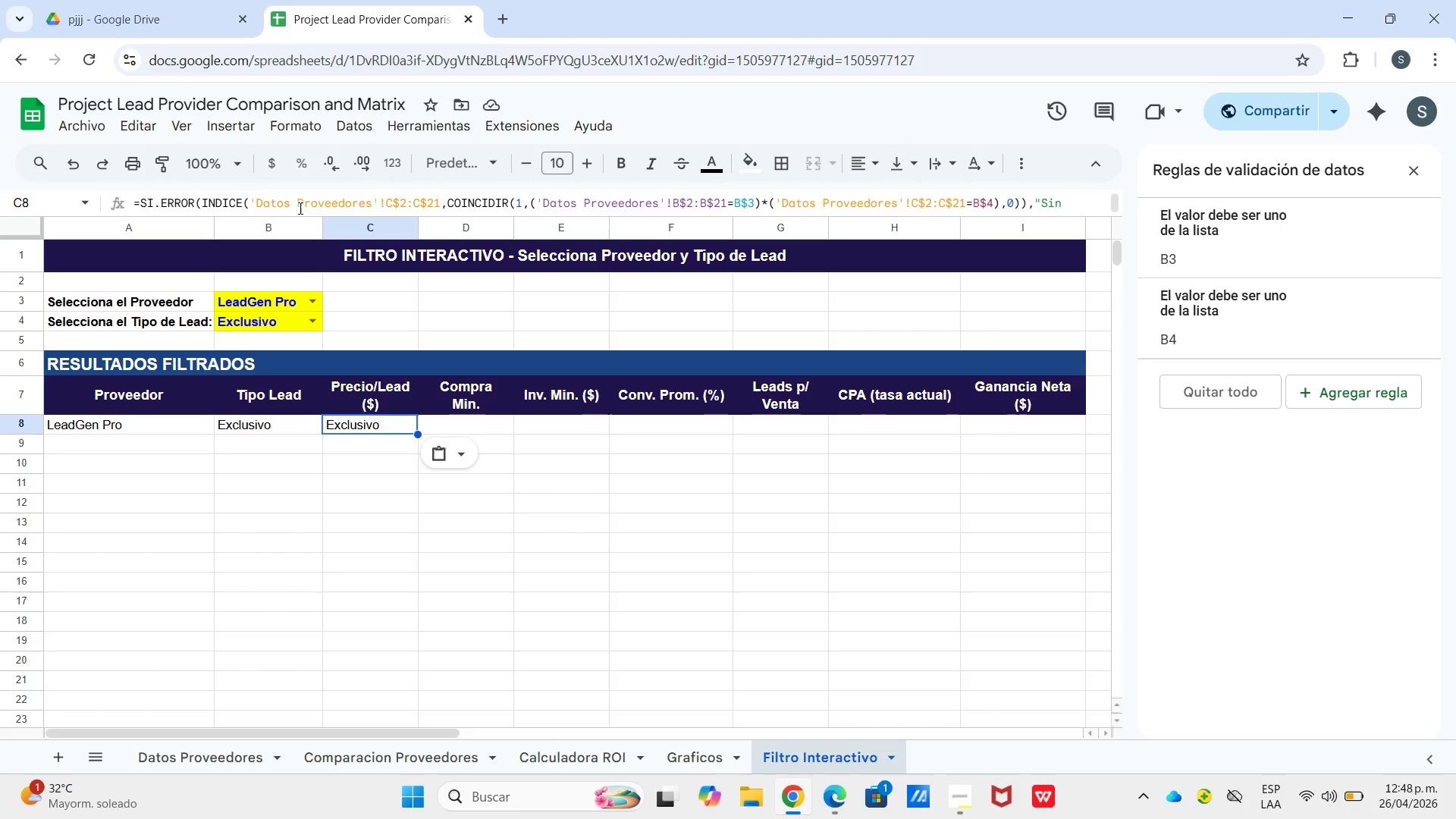 
left_click_drag(start_coordinate=[391, 207], to_coordinate=[387, 190])
 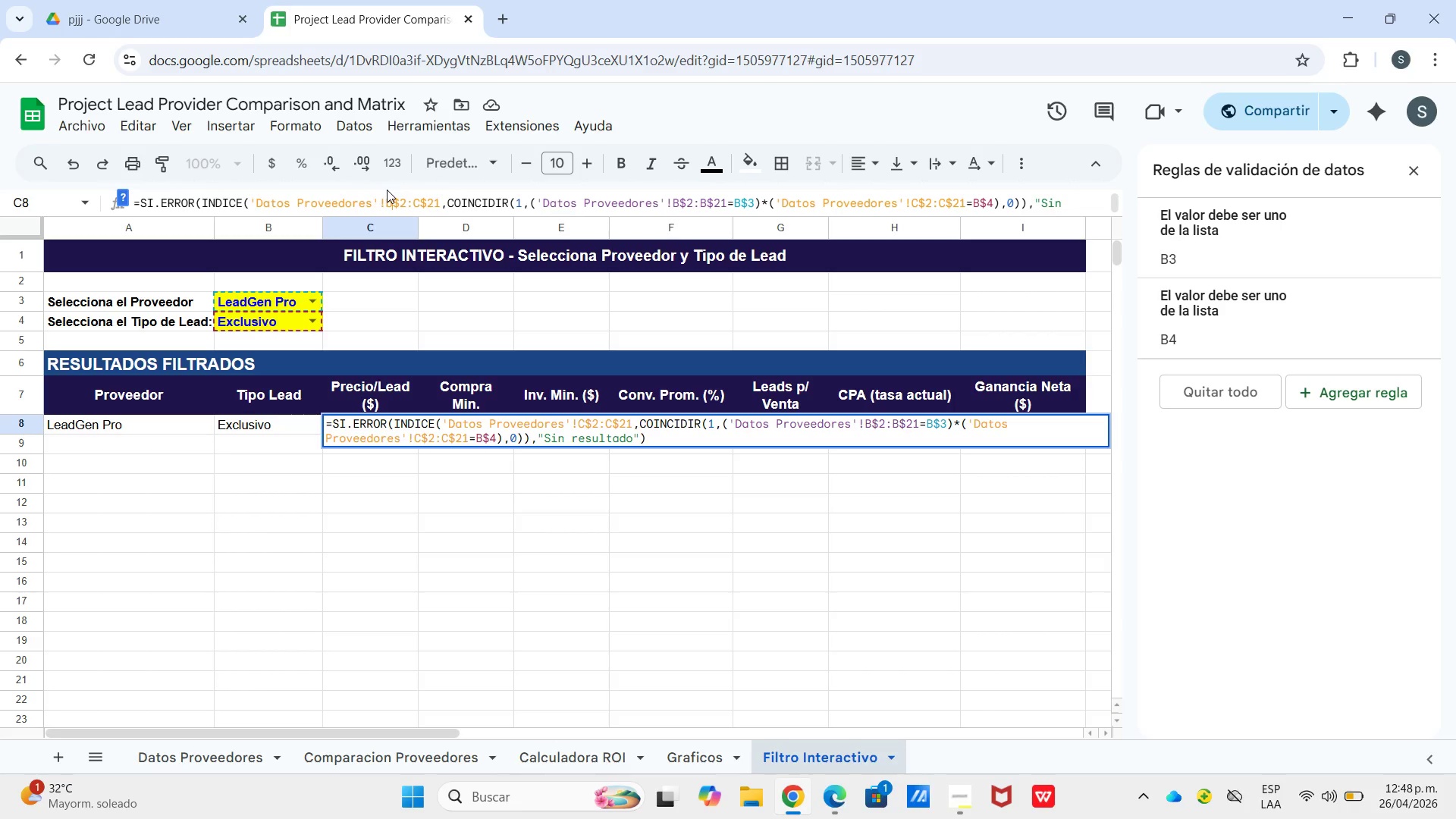 
key(B)
 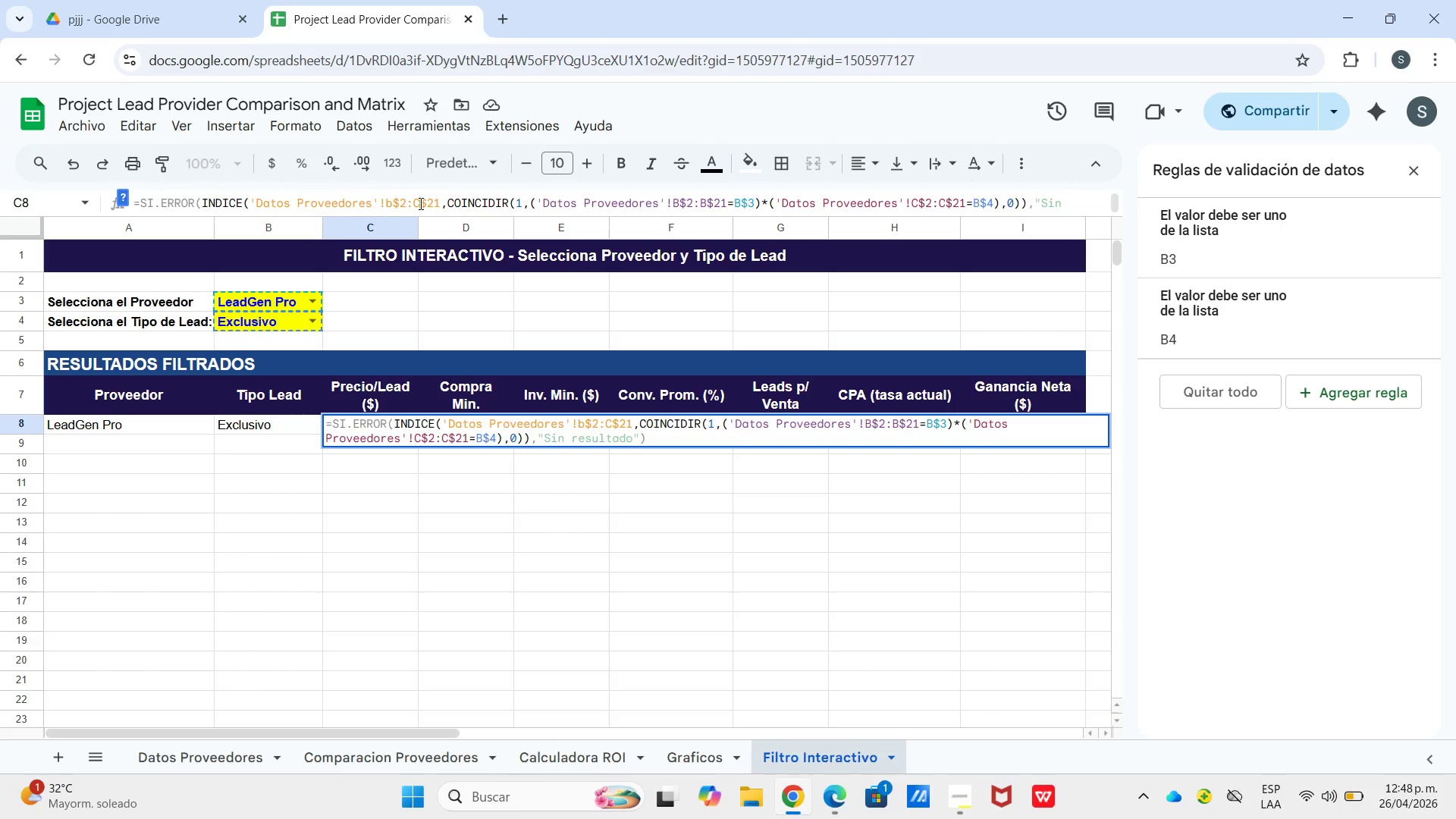 
left_click([419, 203])
 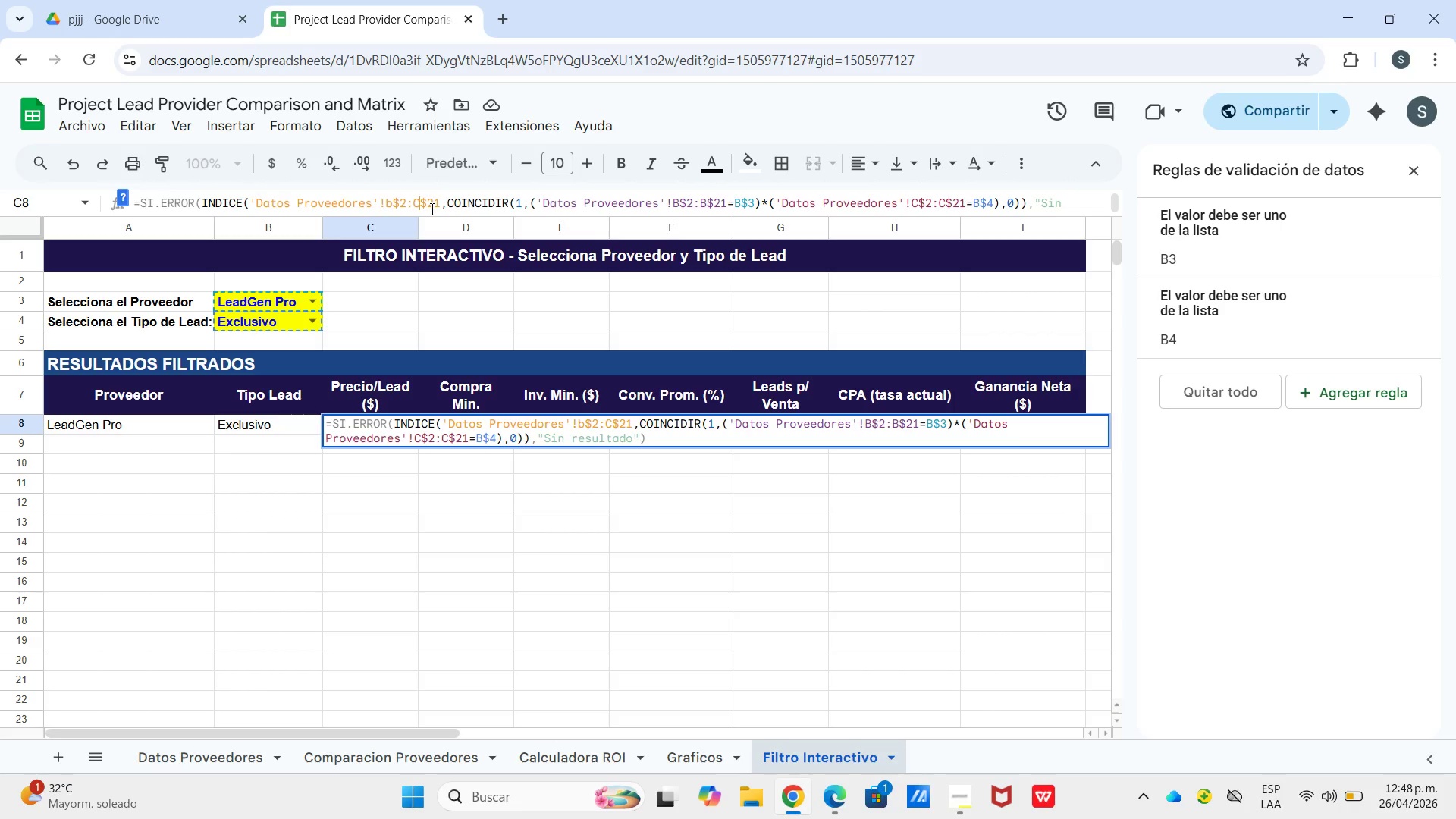 
key(Backspace)
 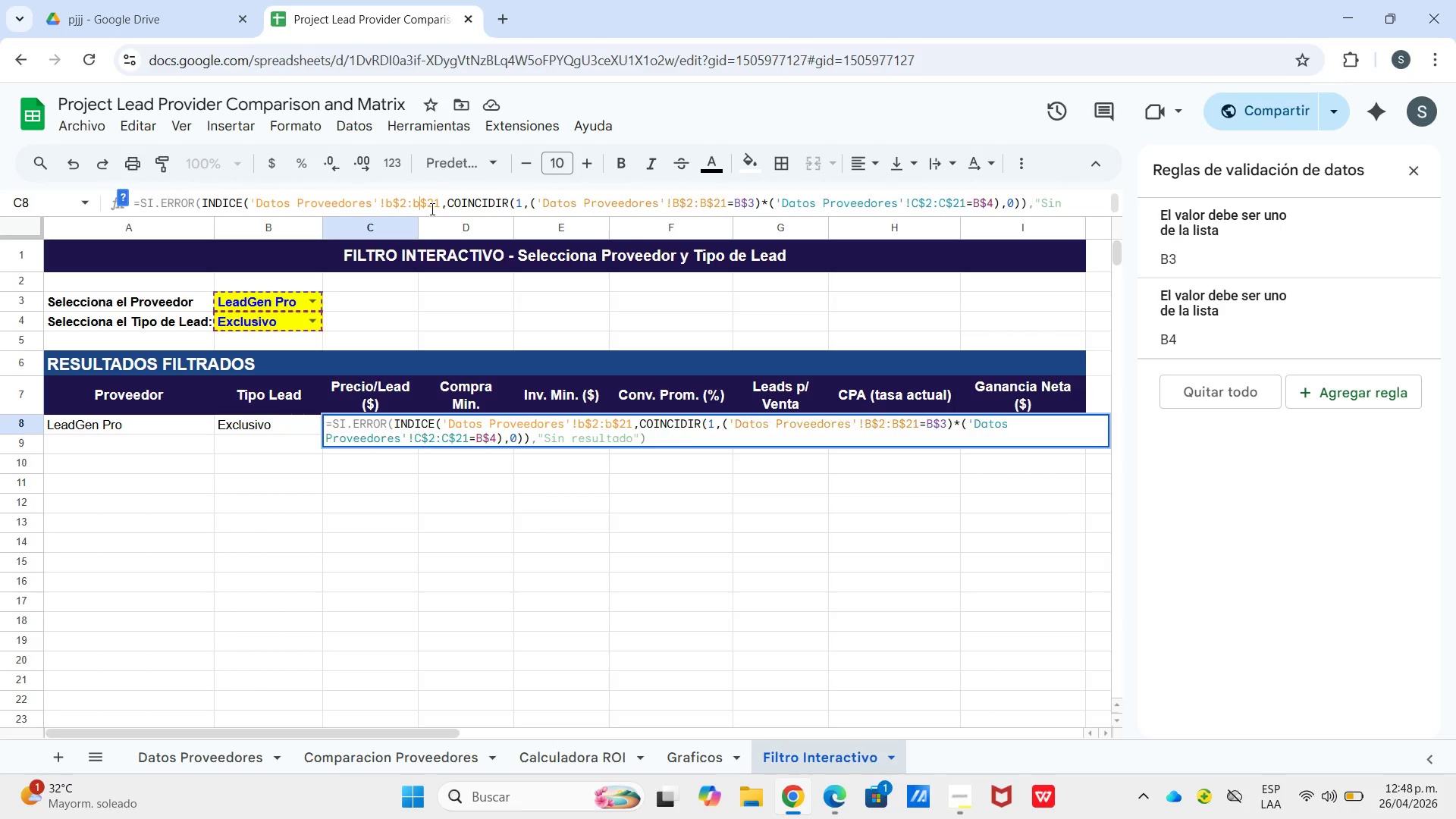 
key(B)
 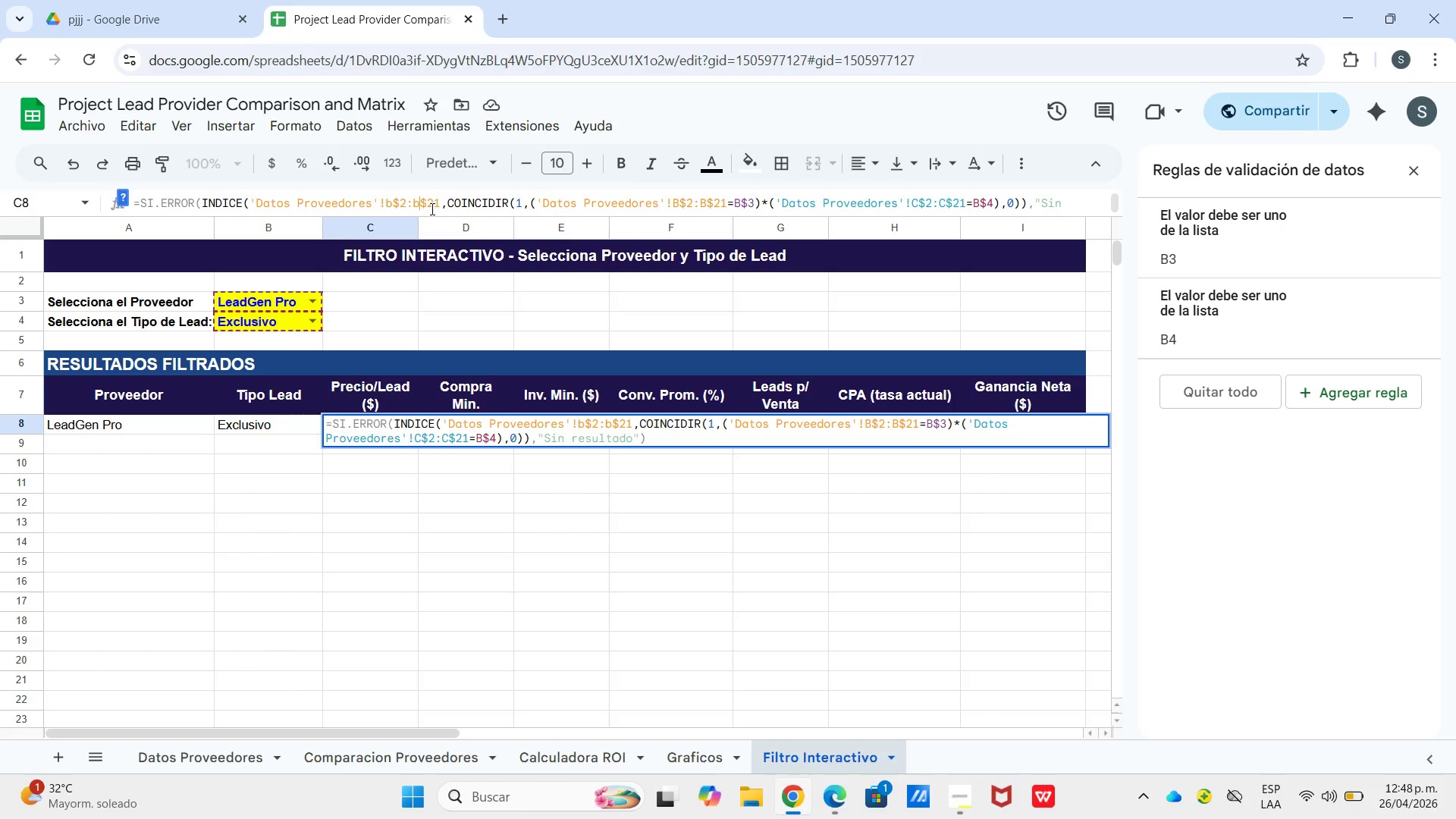 
wait(9.55)
 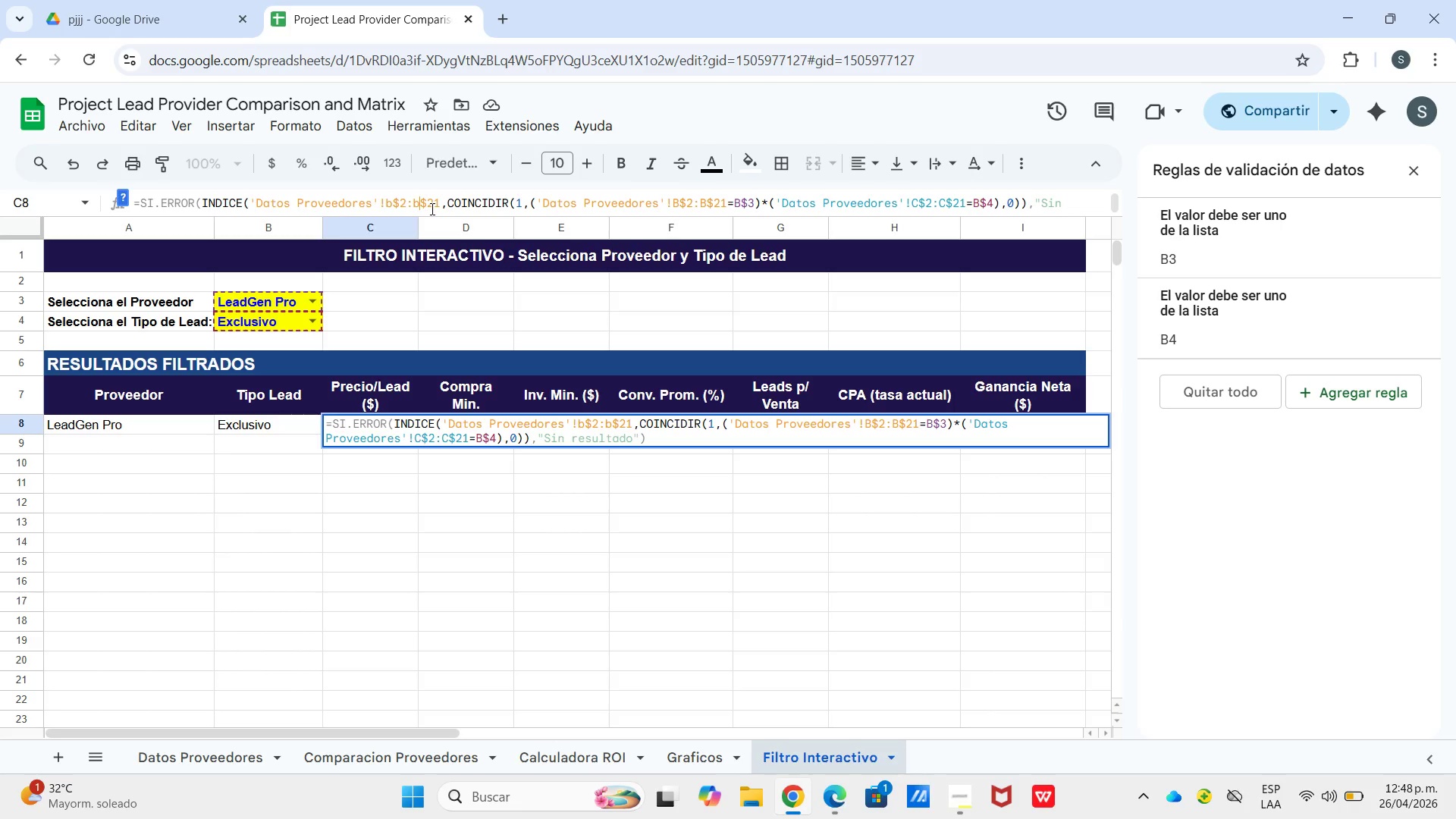 
key(Backspace)
 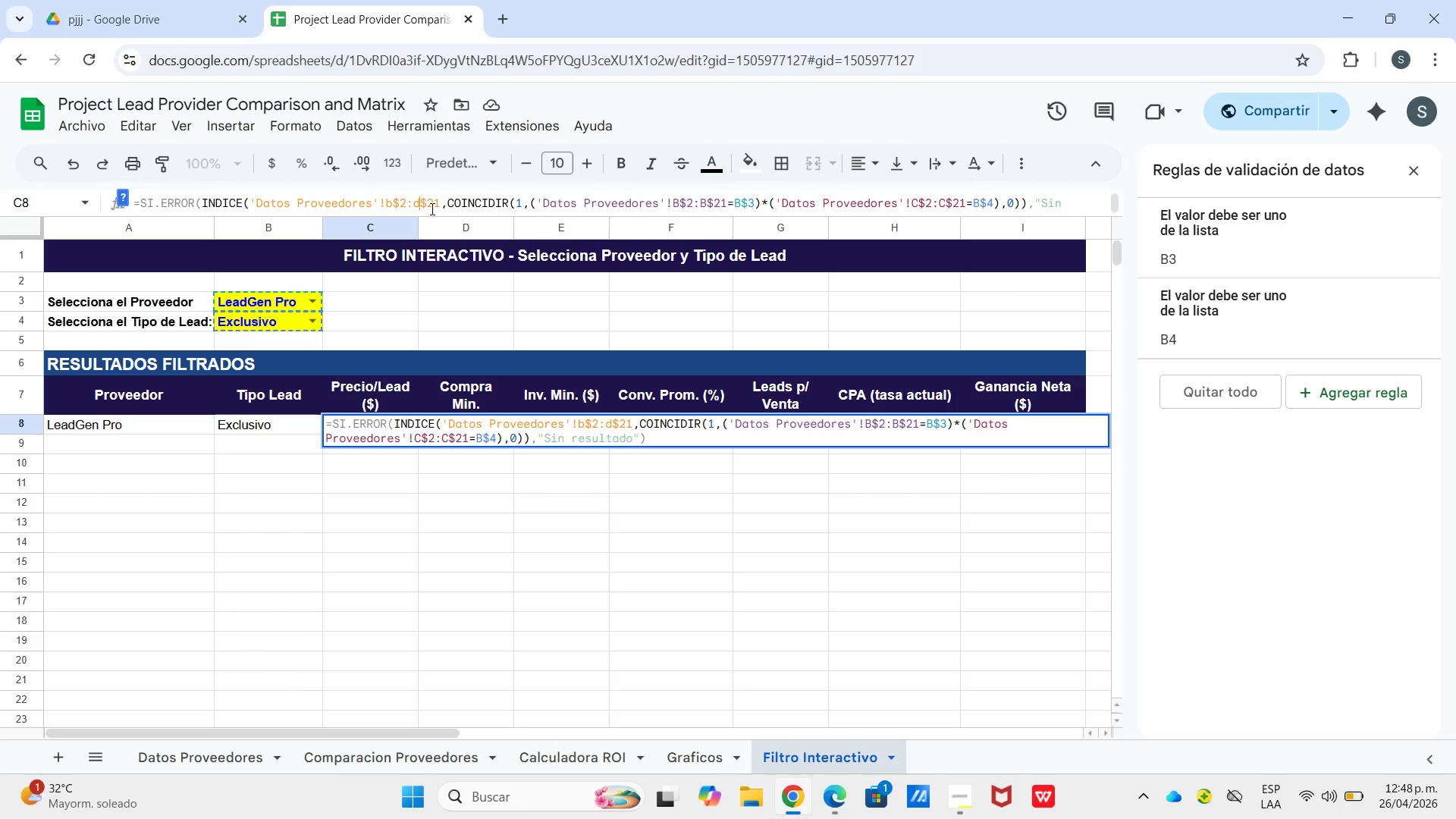 
key(D)
 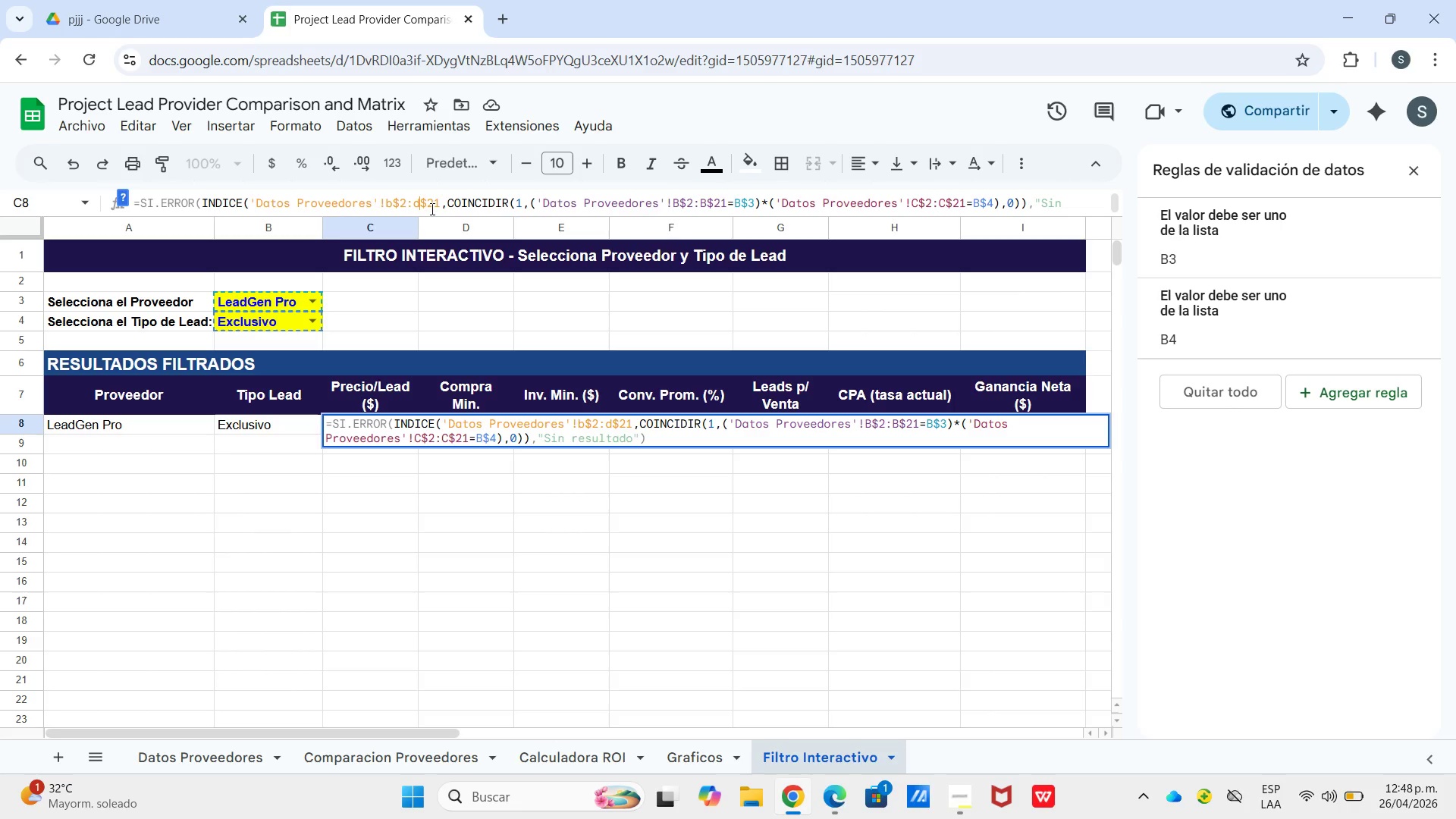 
key(ArrowLeft)
 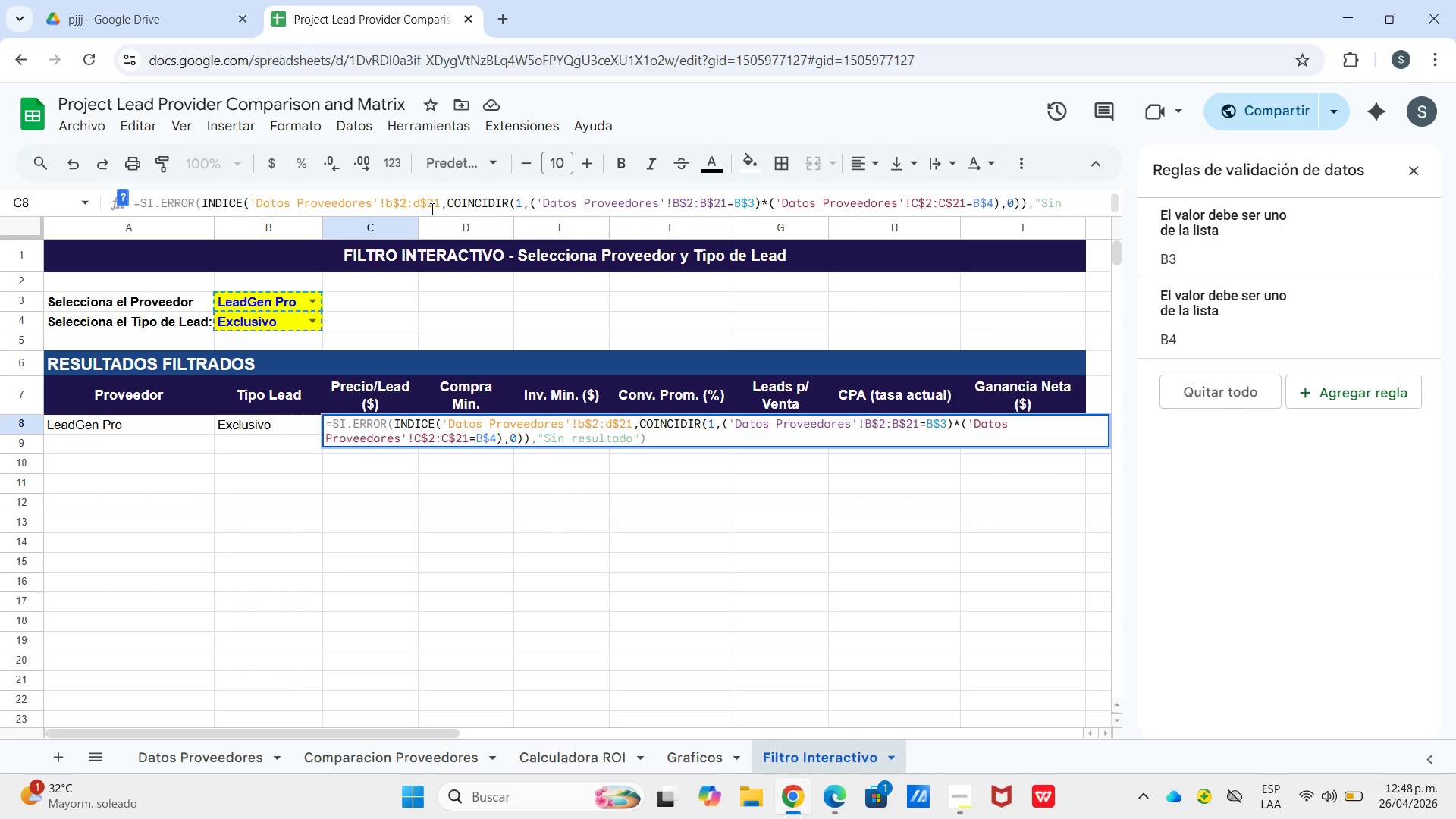 
key(ArrowLeft)
 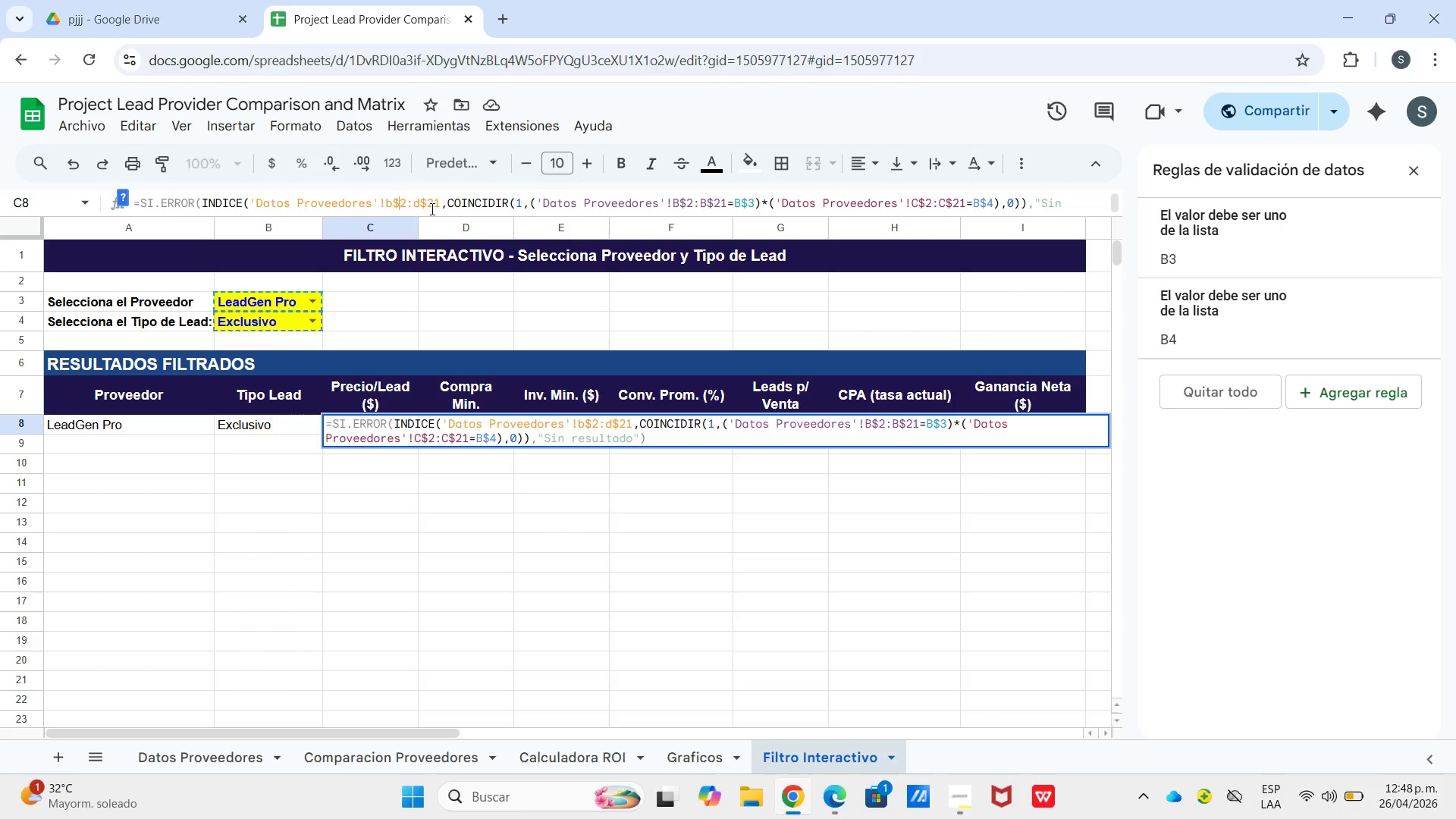 
key(ArrowLeft)
 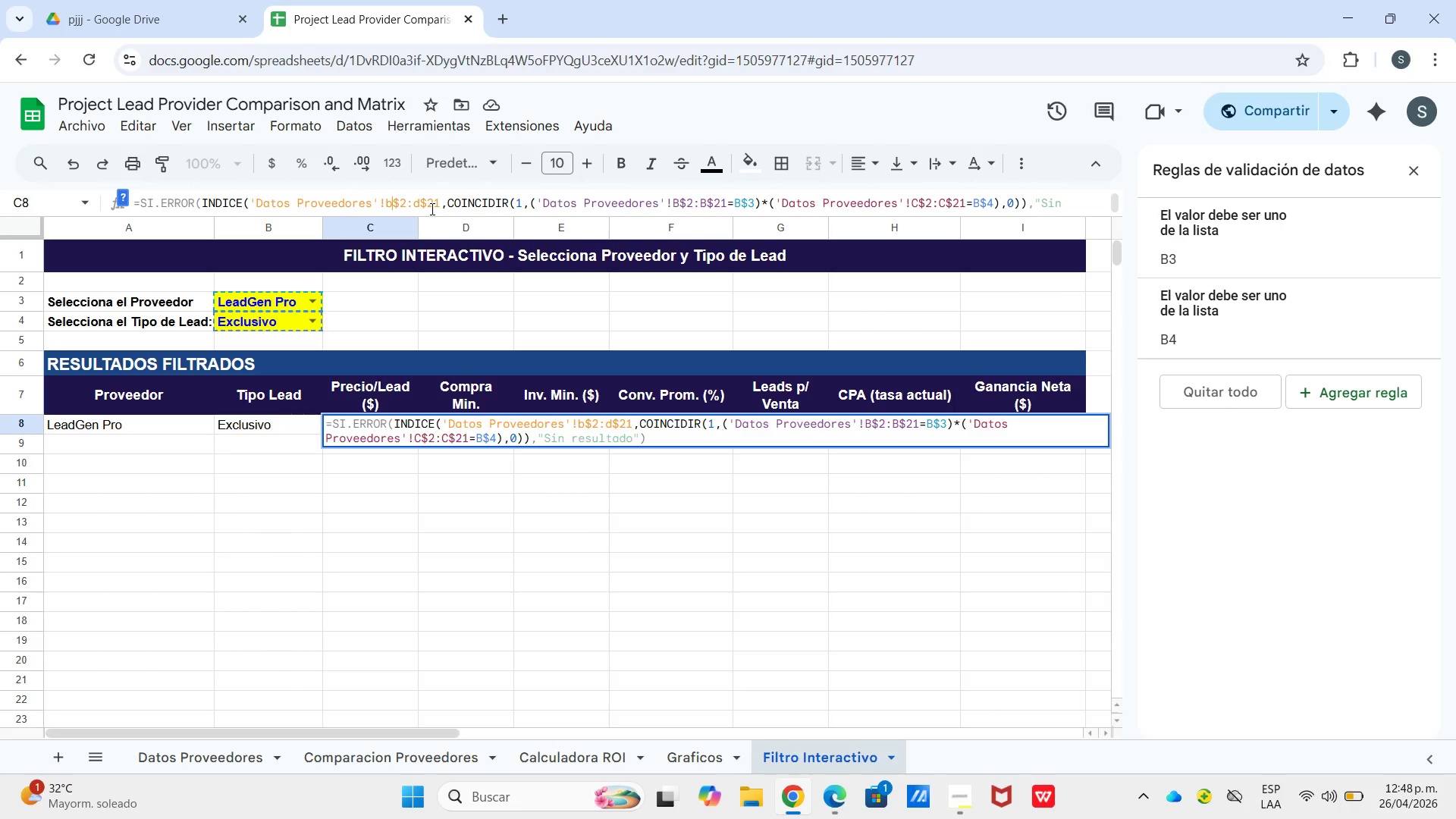 
key(ArrowLeft)
 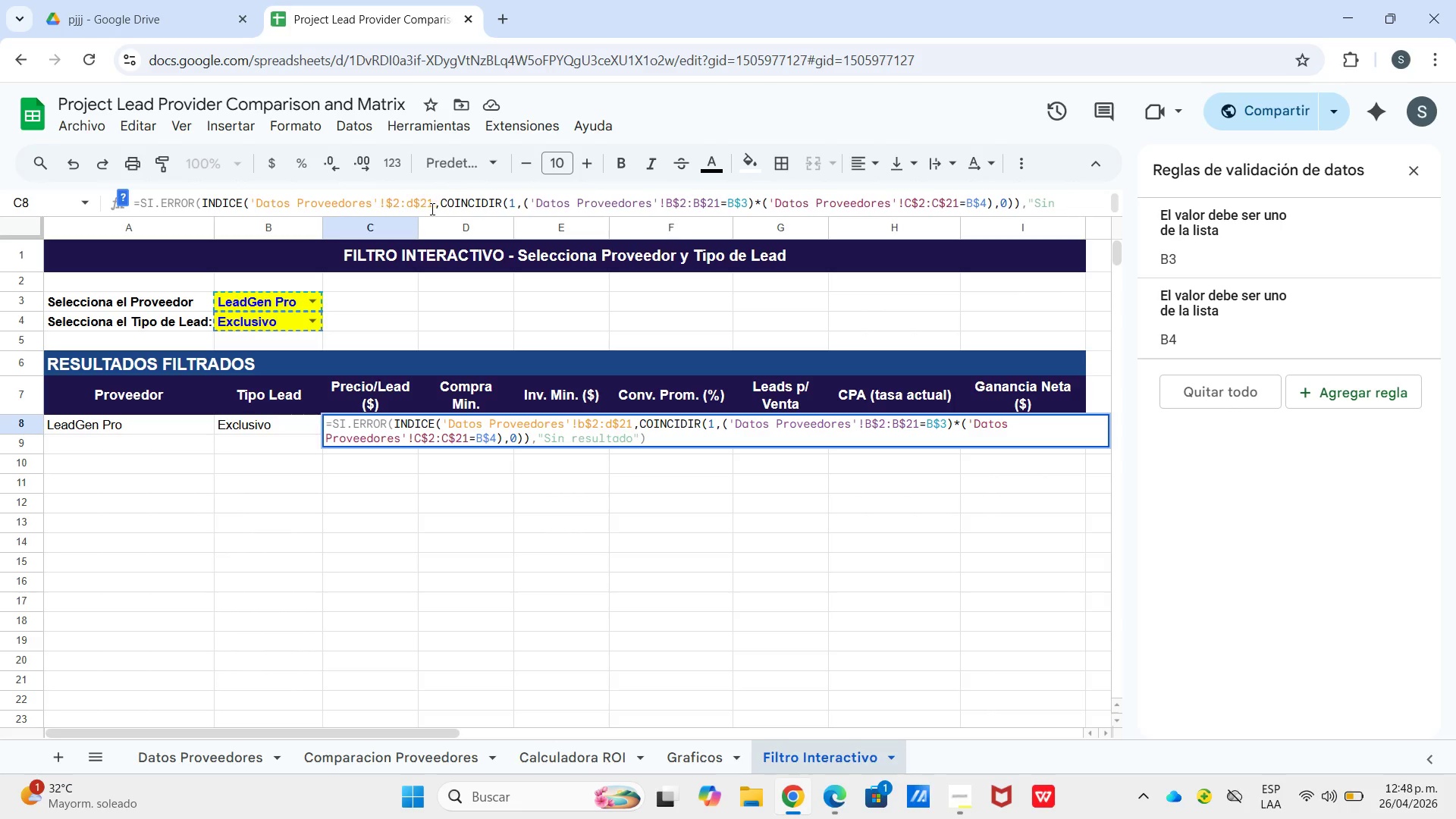 
key(Backspace)
 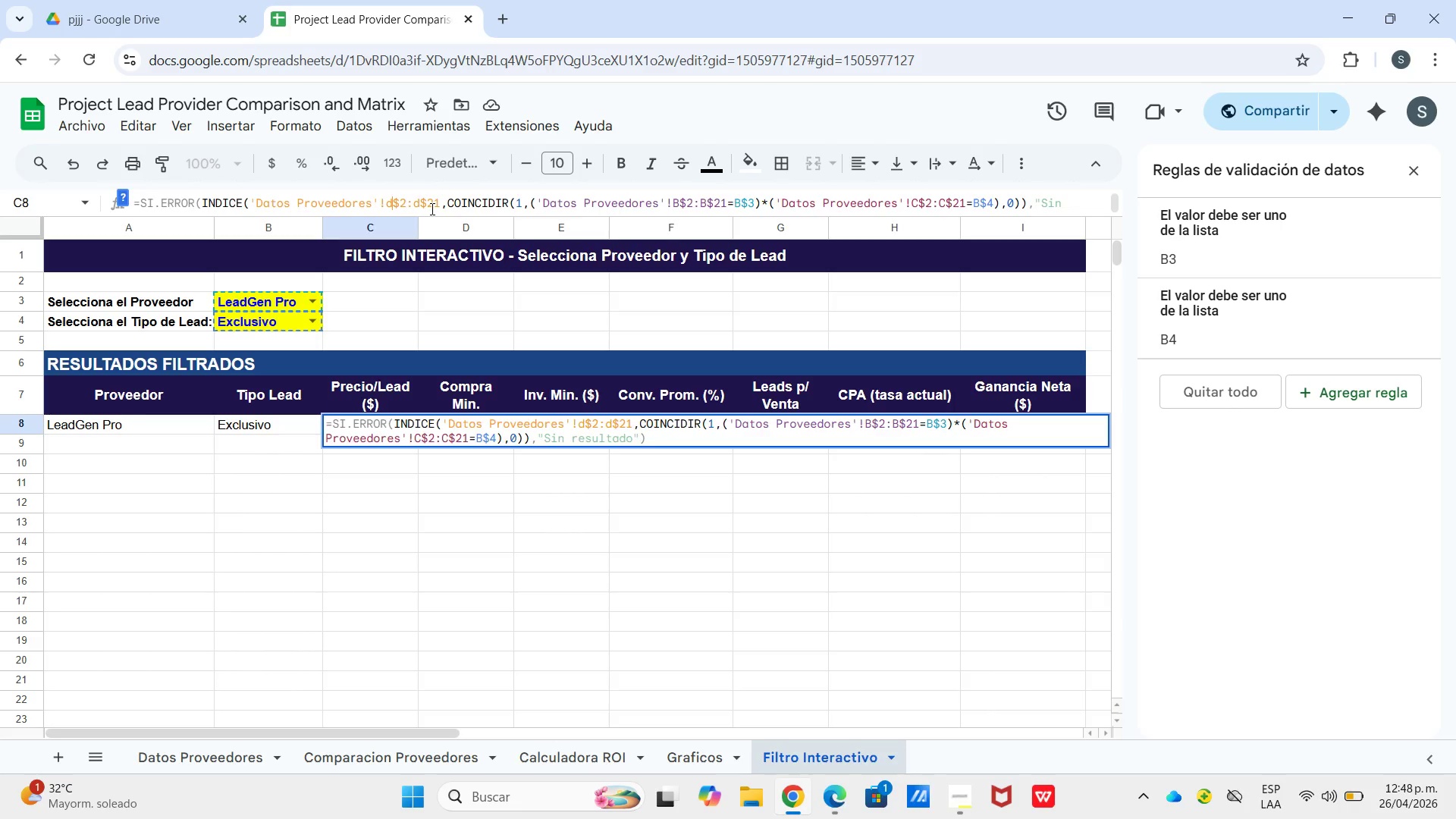 
key(D)
 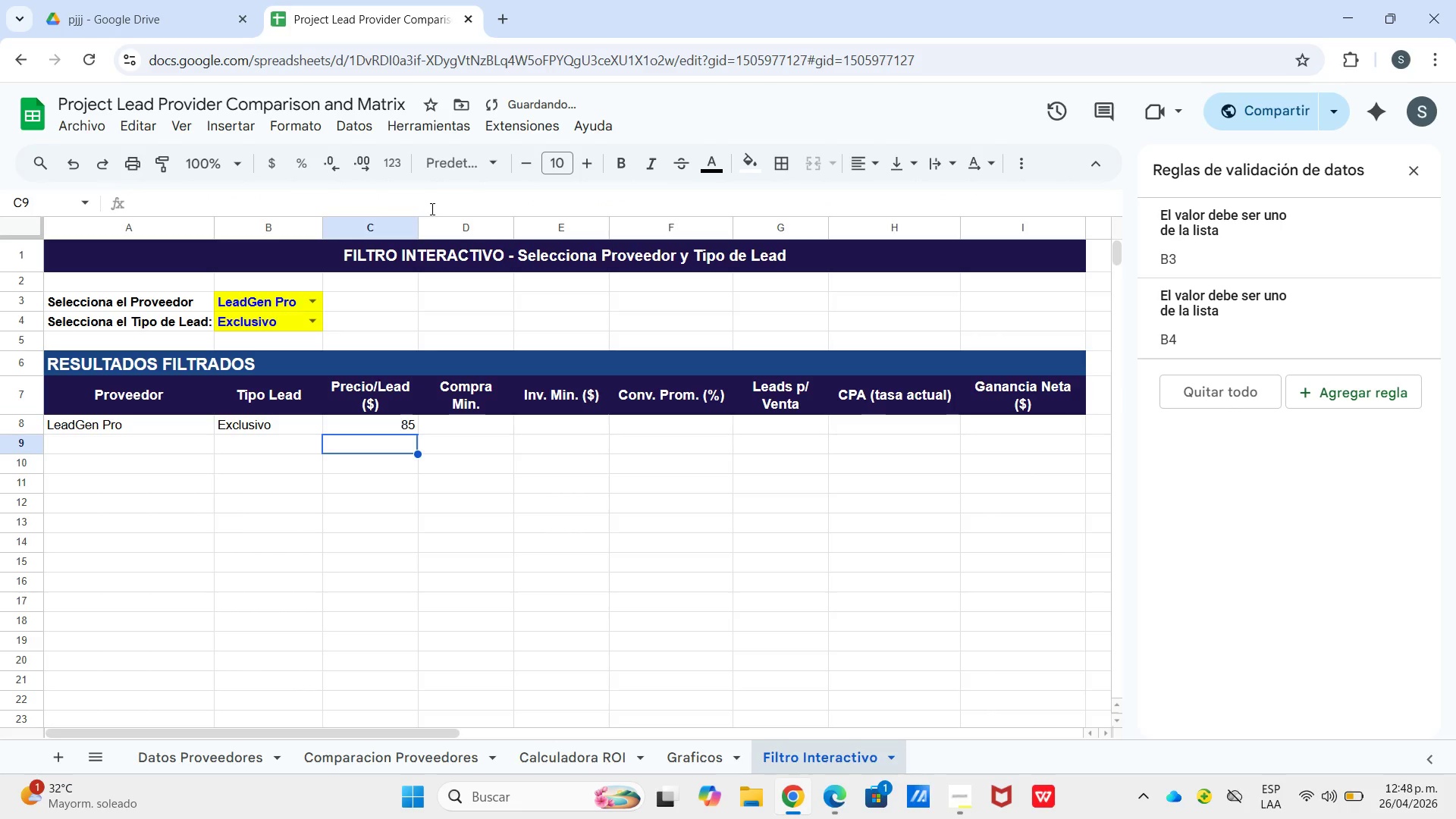 
key(Enter)
 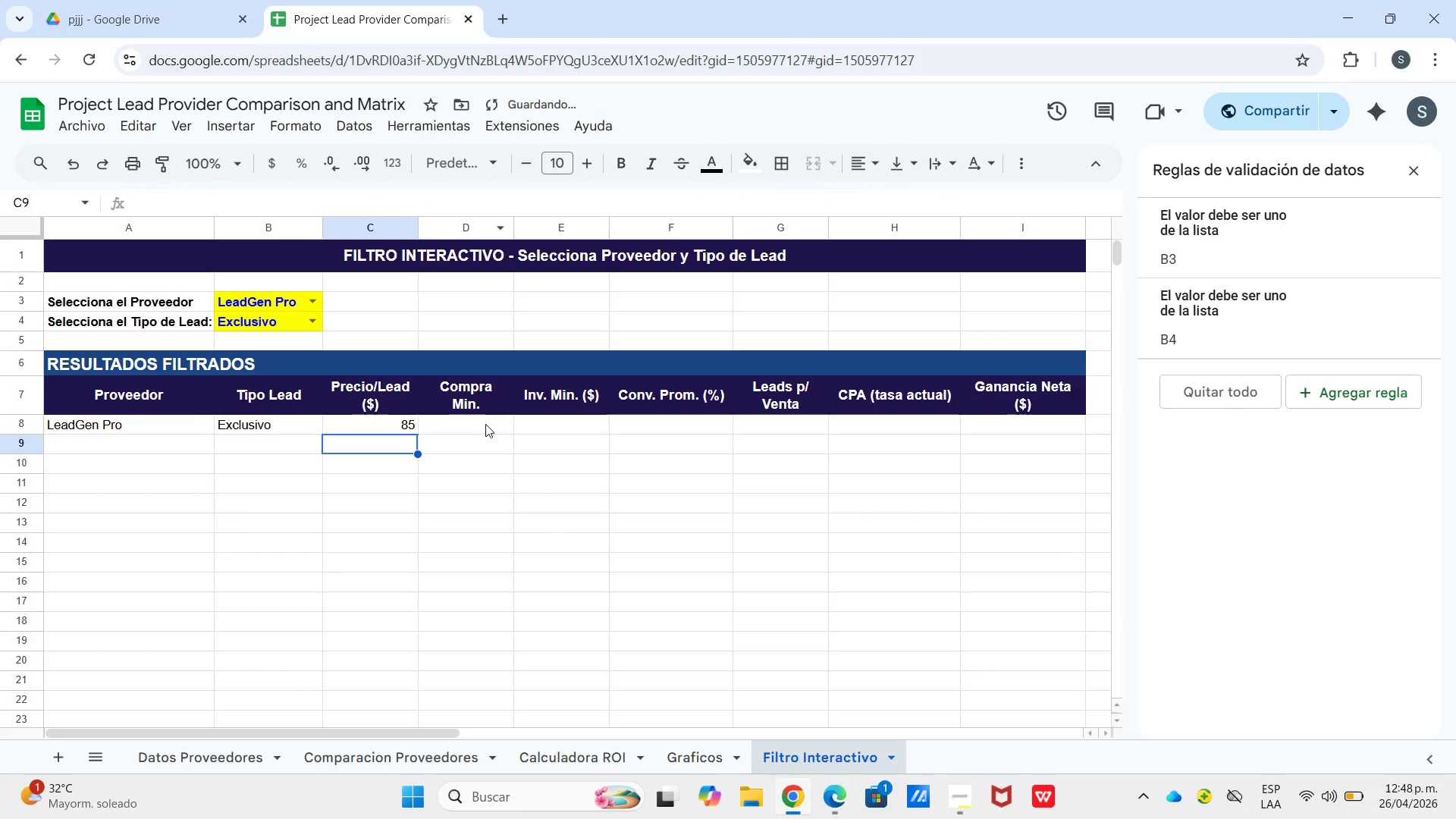 
left_click([482, 425])
 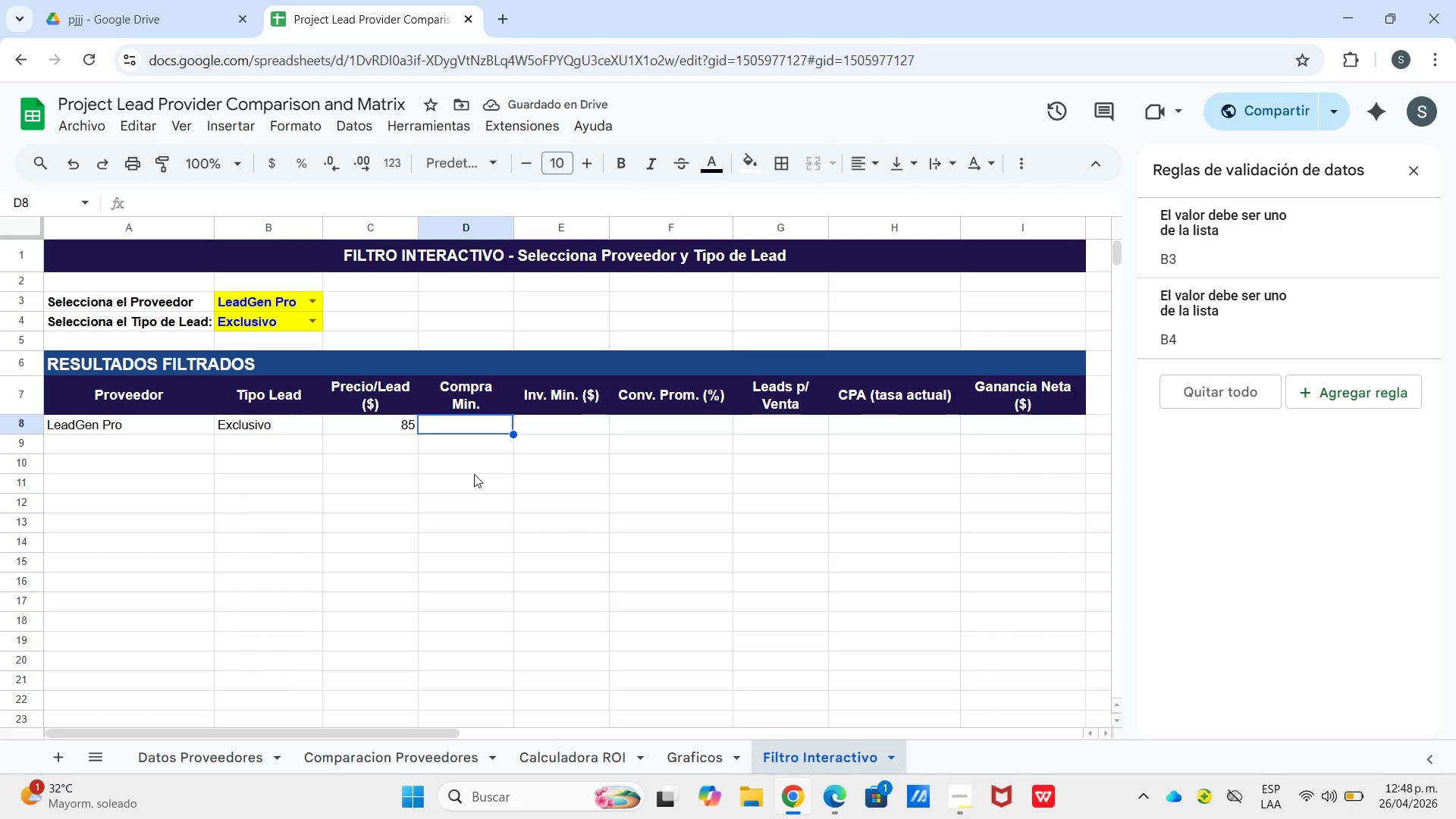 
type()si.erro)
 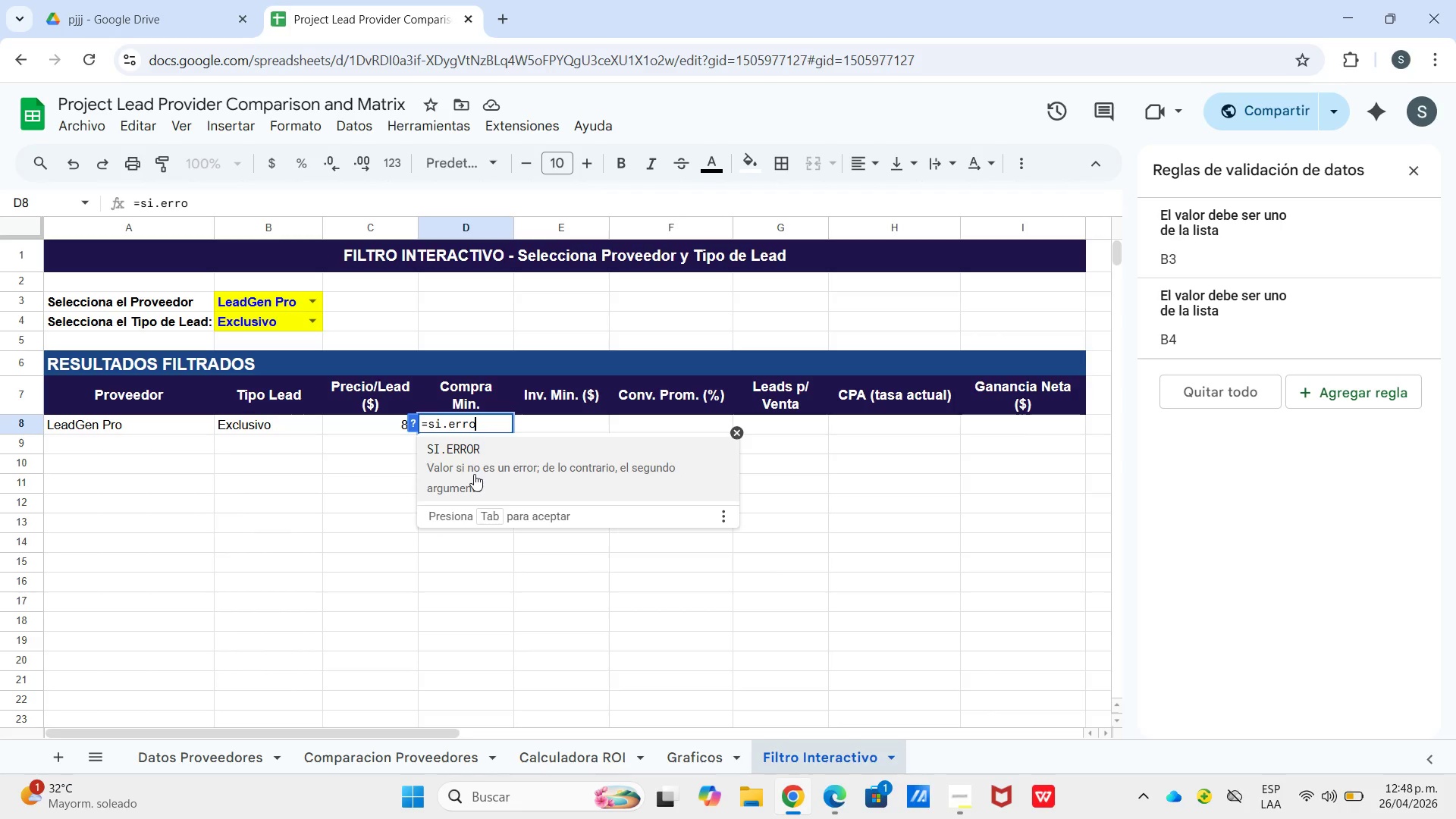 
left_click([474, 474])
 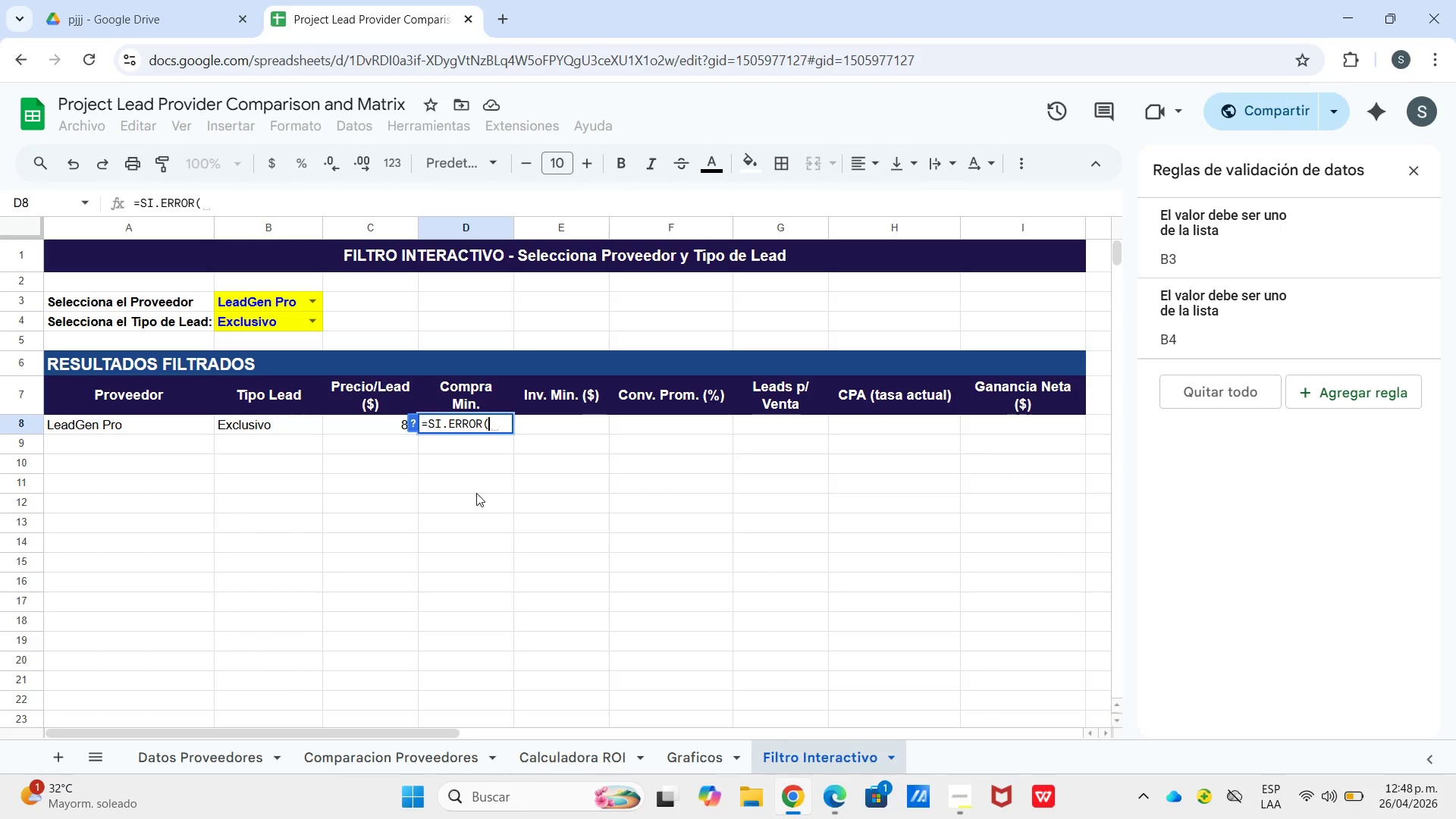 
type(indice)
 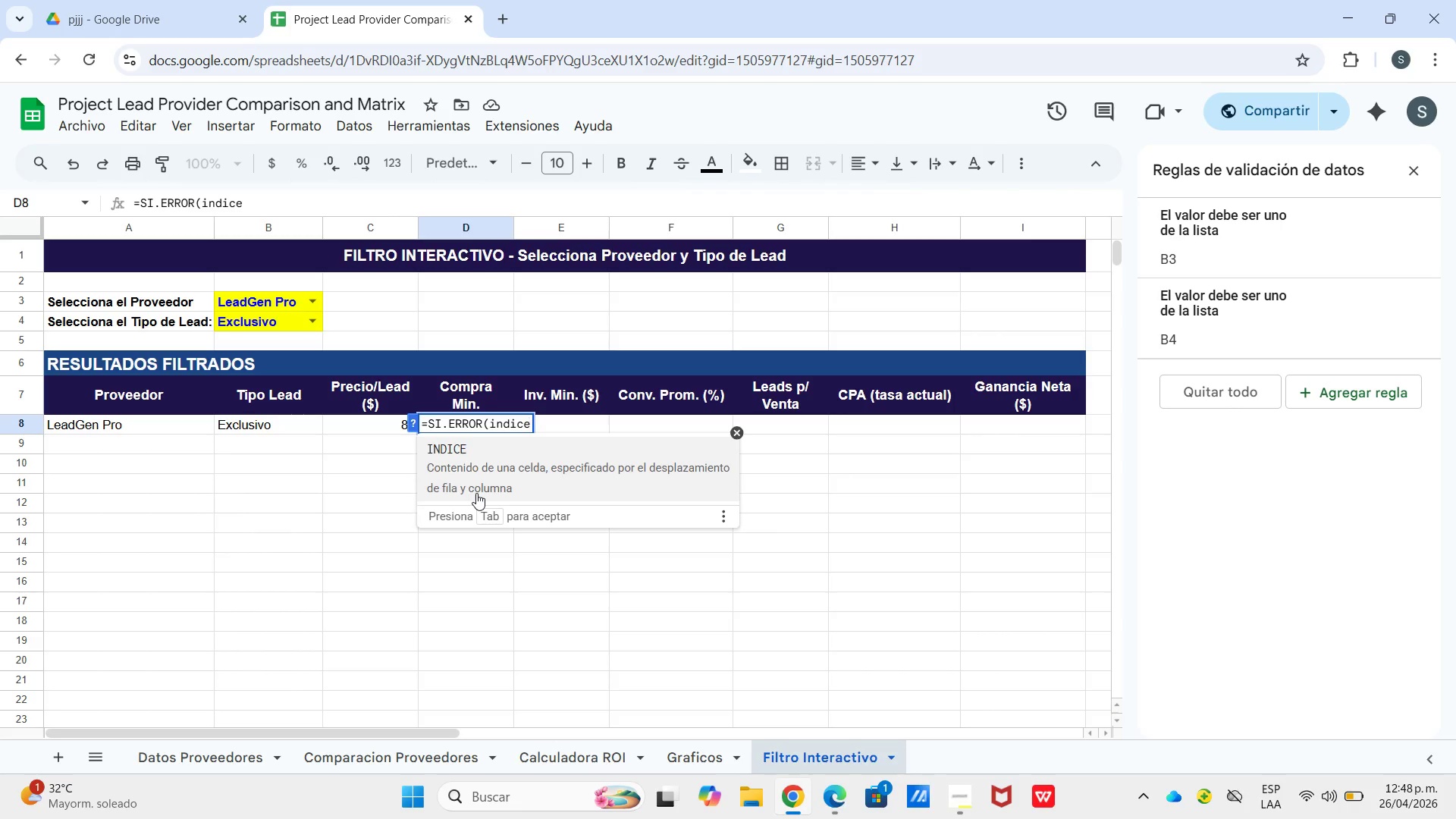 
key(Tab)
 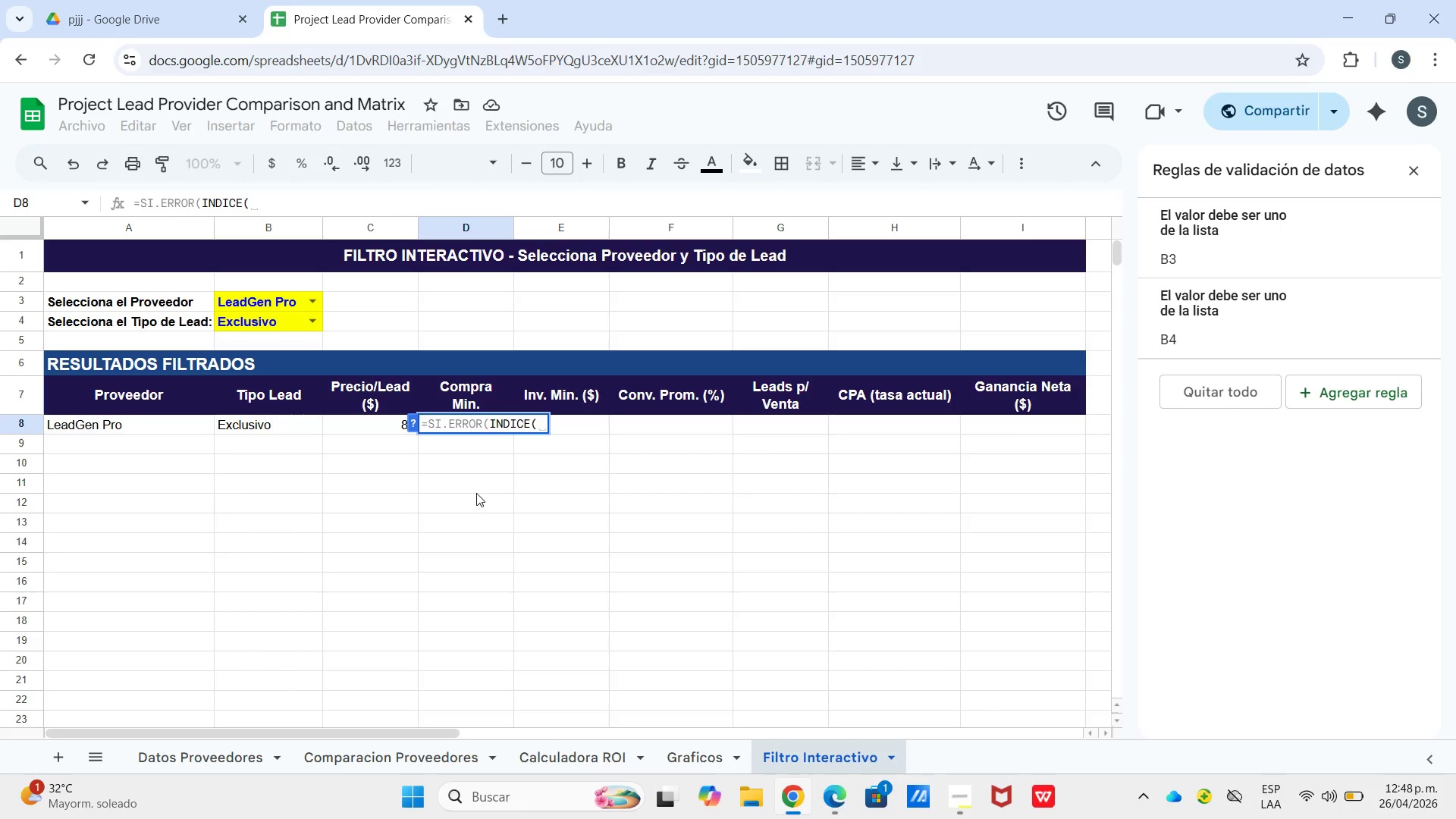 
wait(5.11)
 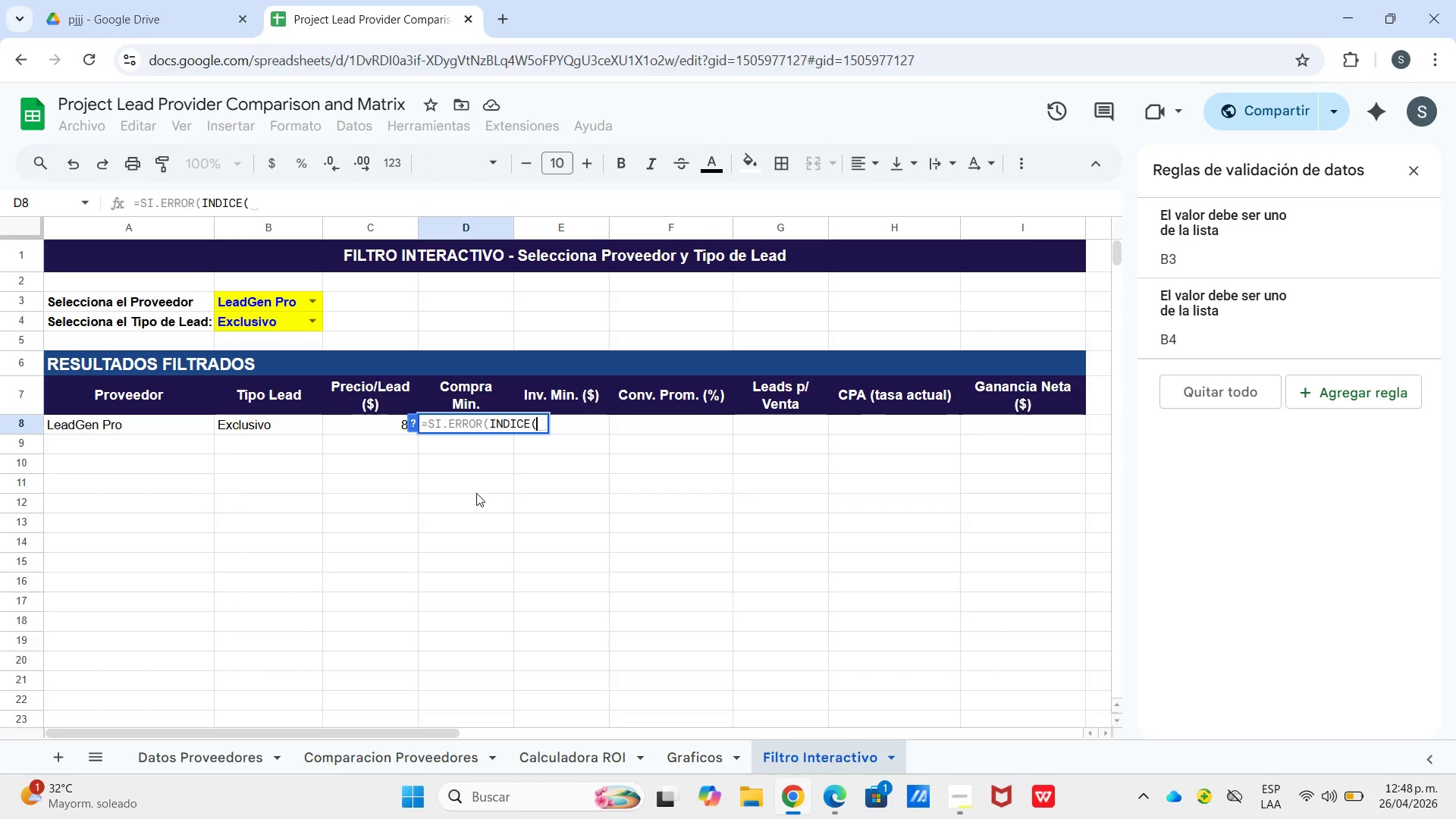 
hold_key(key=Backspace, duration=1.31)
 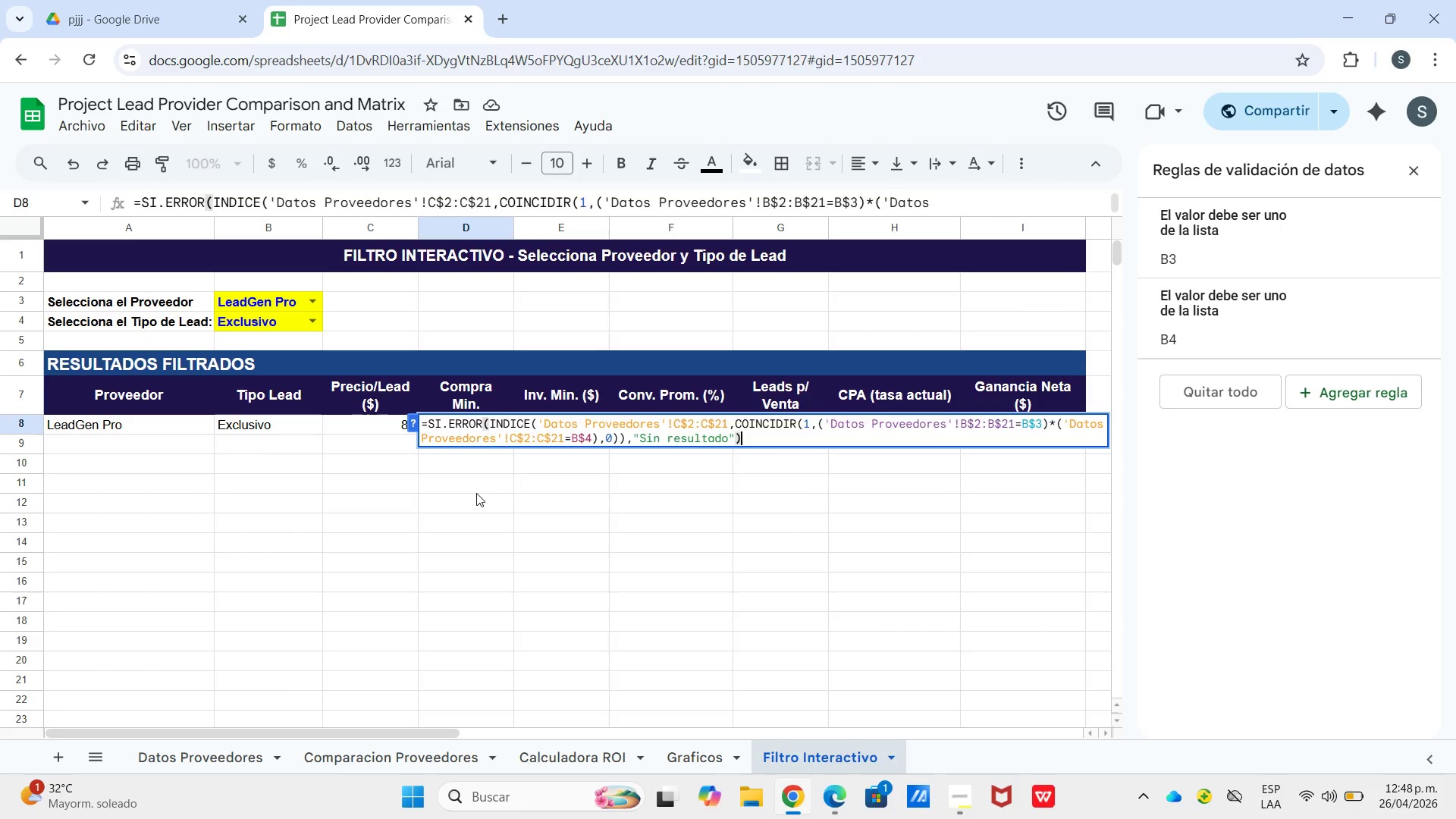 
key(Control+V)
 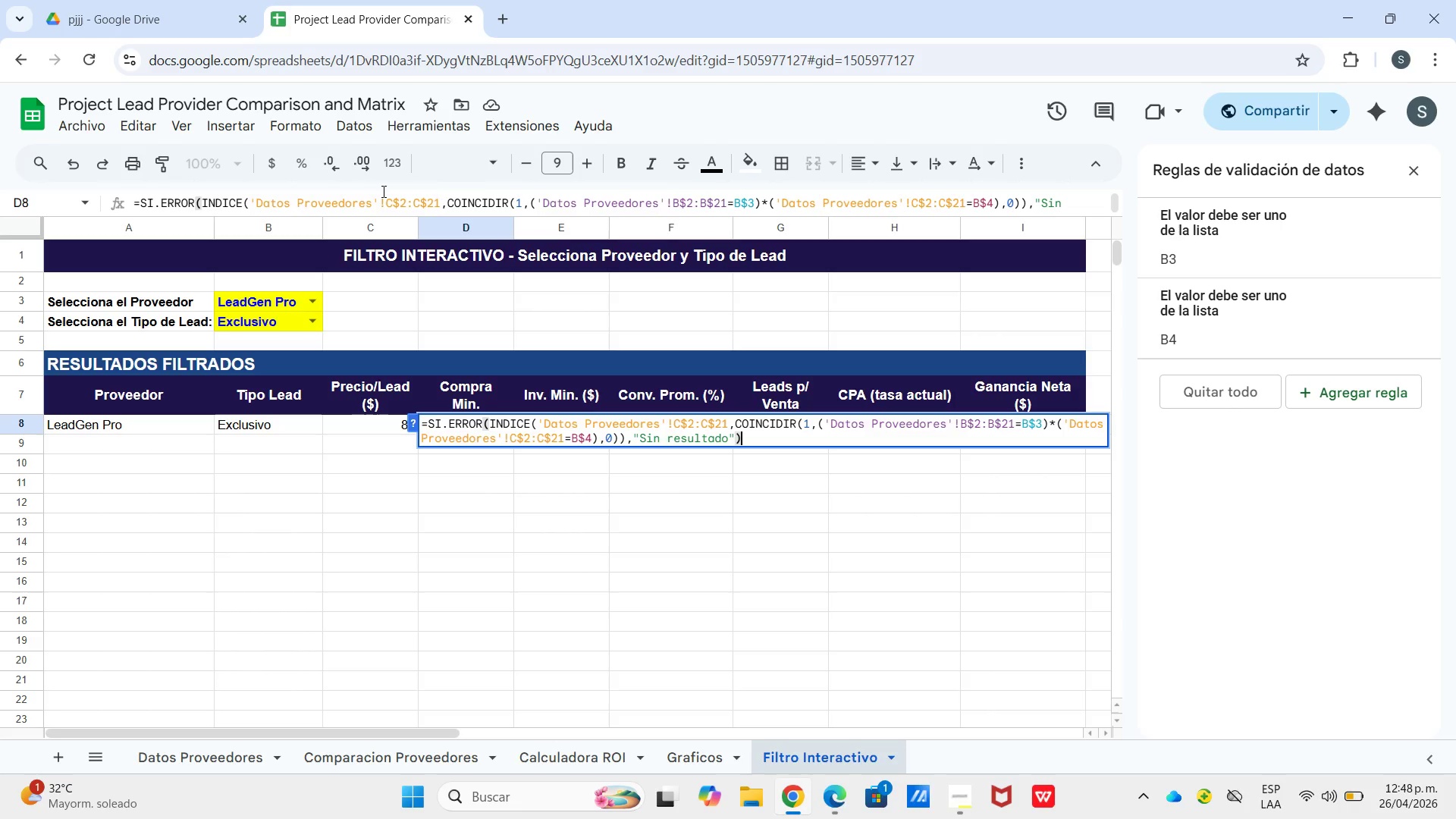 
left_click_drag(start_coordinate=[384, 199], to_coordinate=[391, 200])
 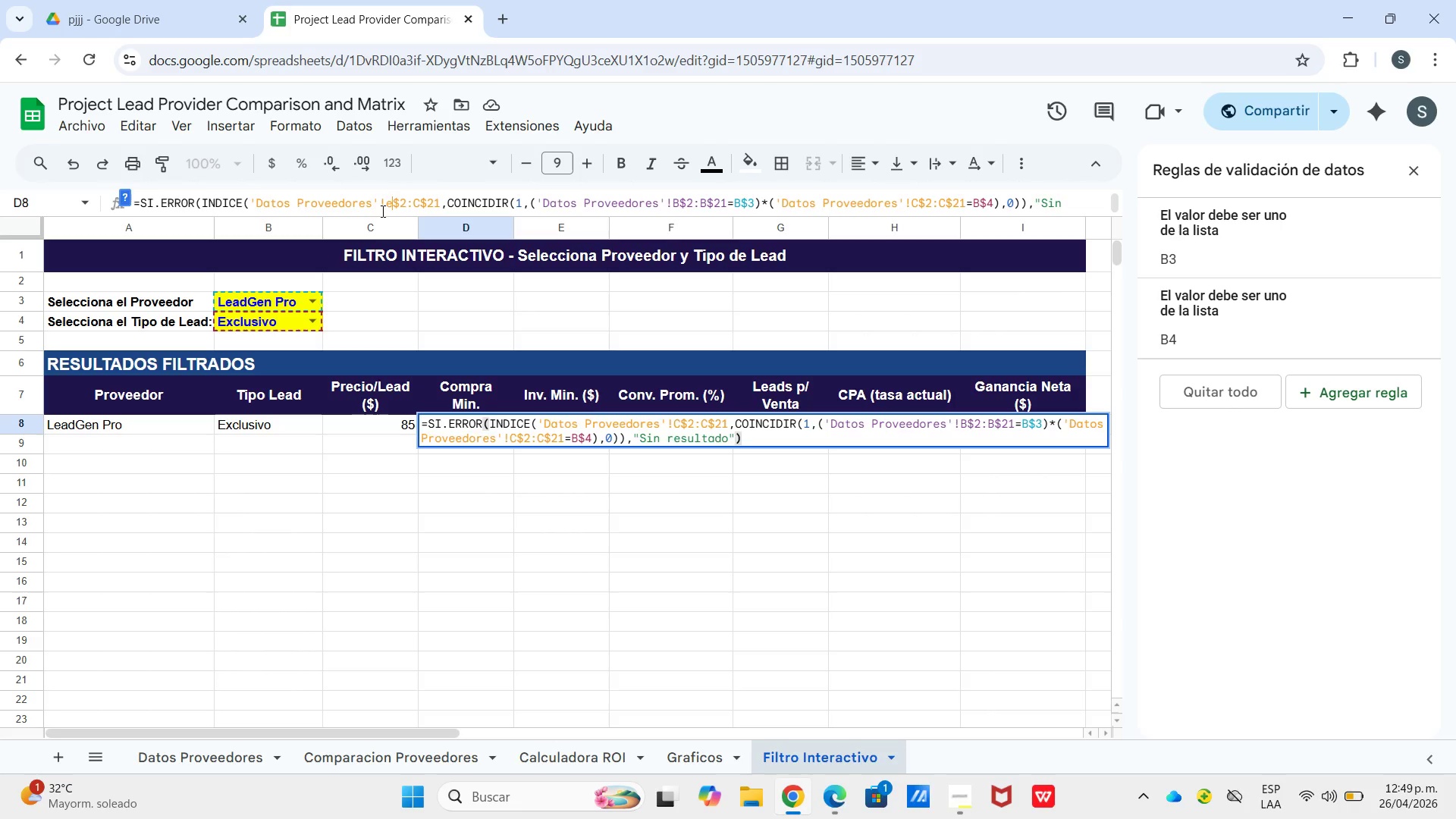 
key(E)
 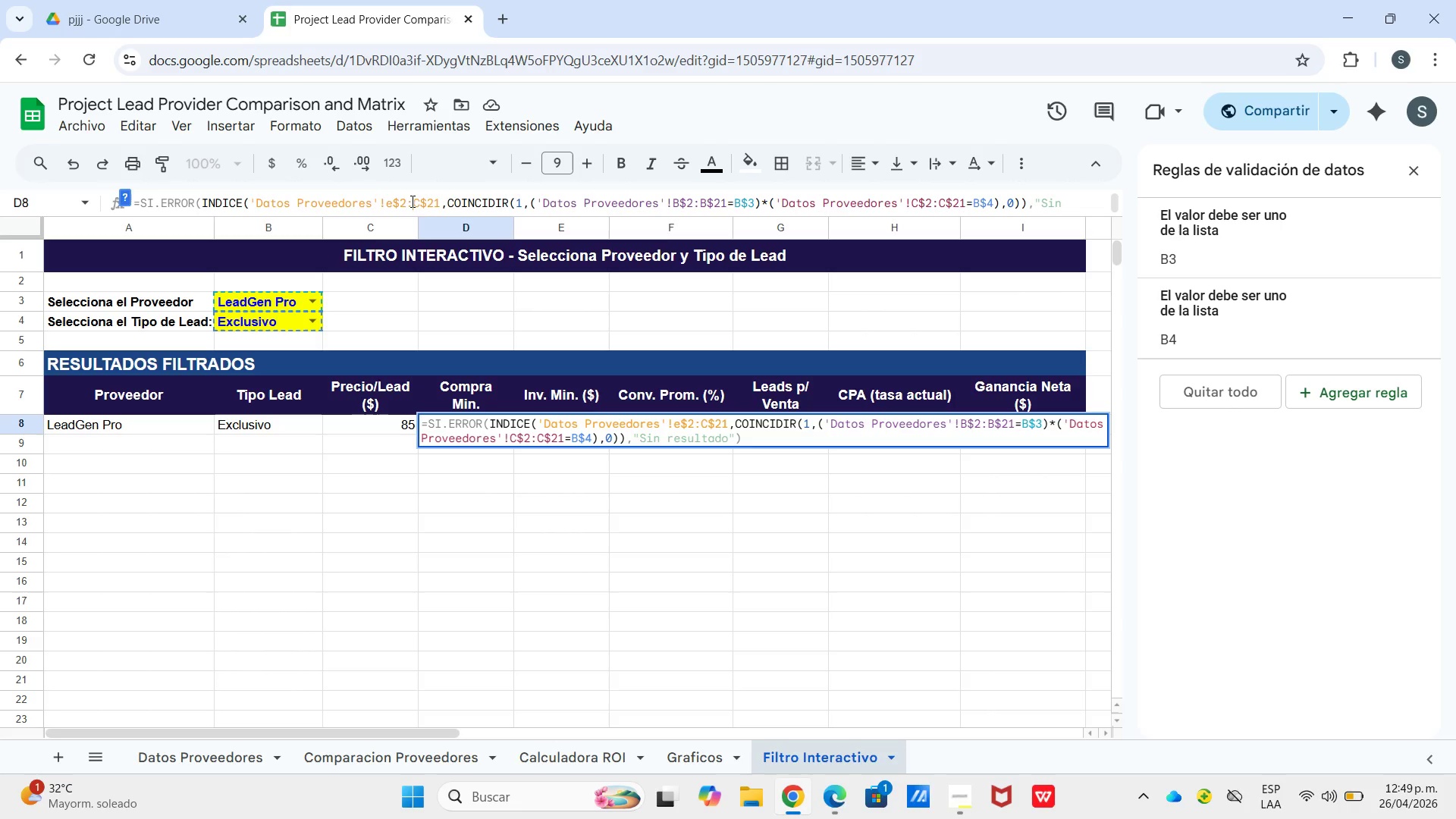 
left_click_drag(start_coordinate=[411, 201], to_coordinate=[417, 201])
 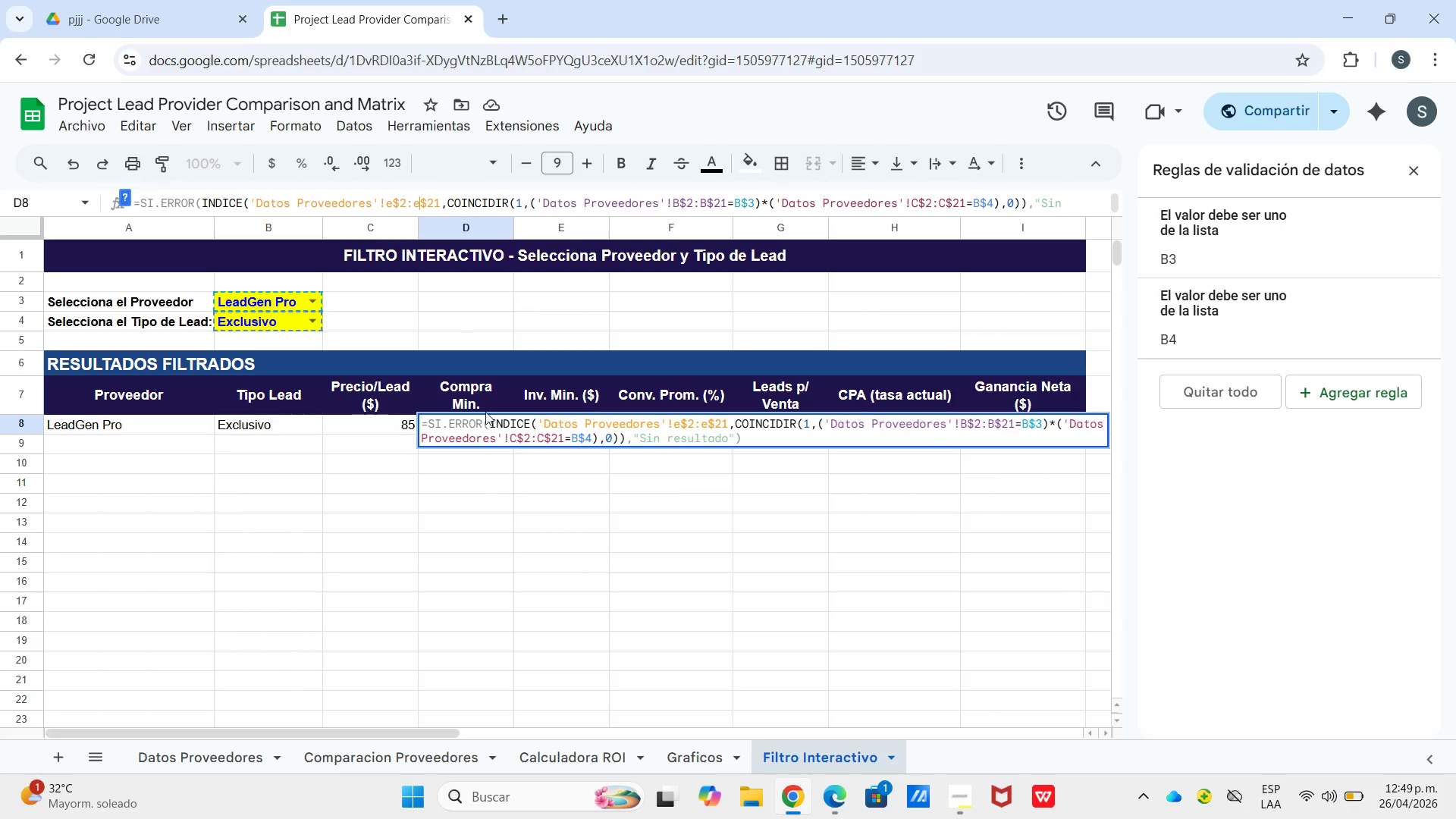 
key(E)
 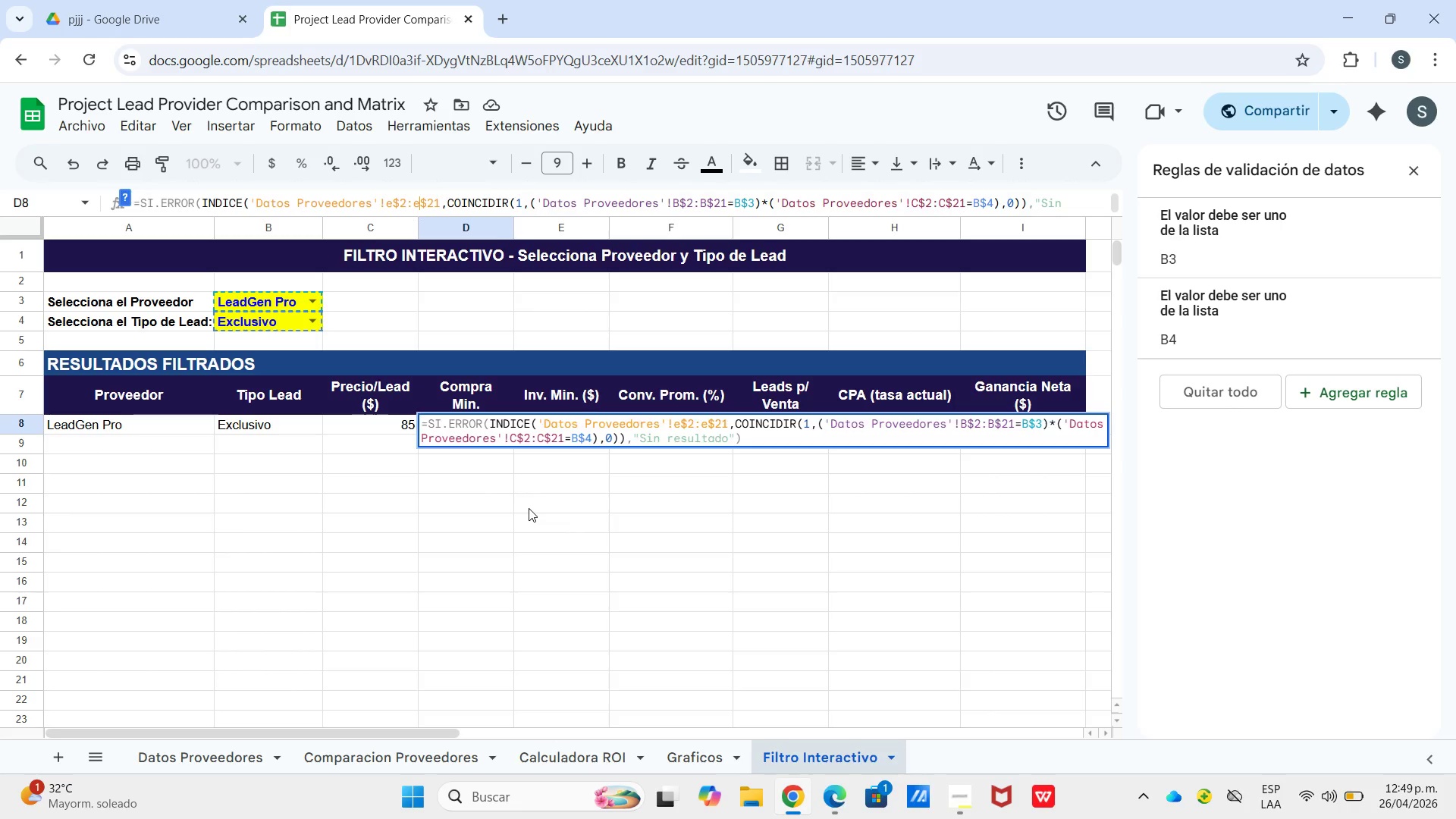 
left_click([529, 519])
 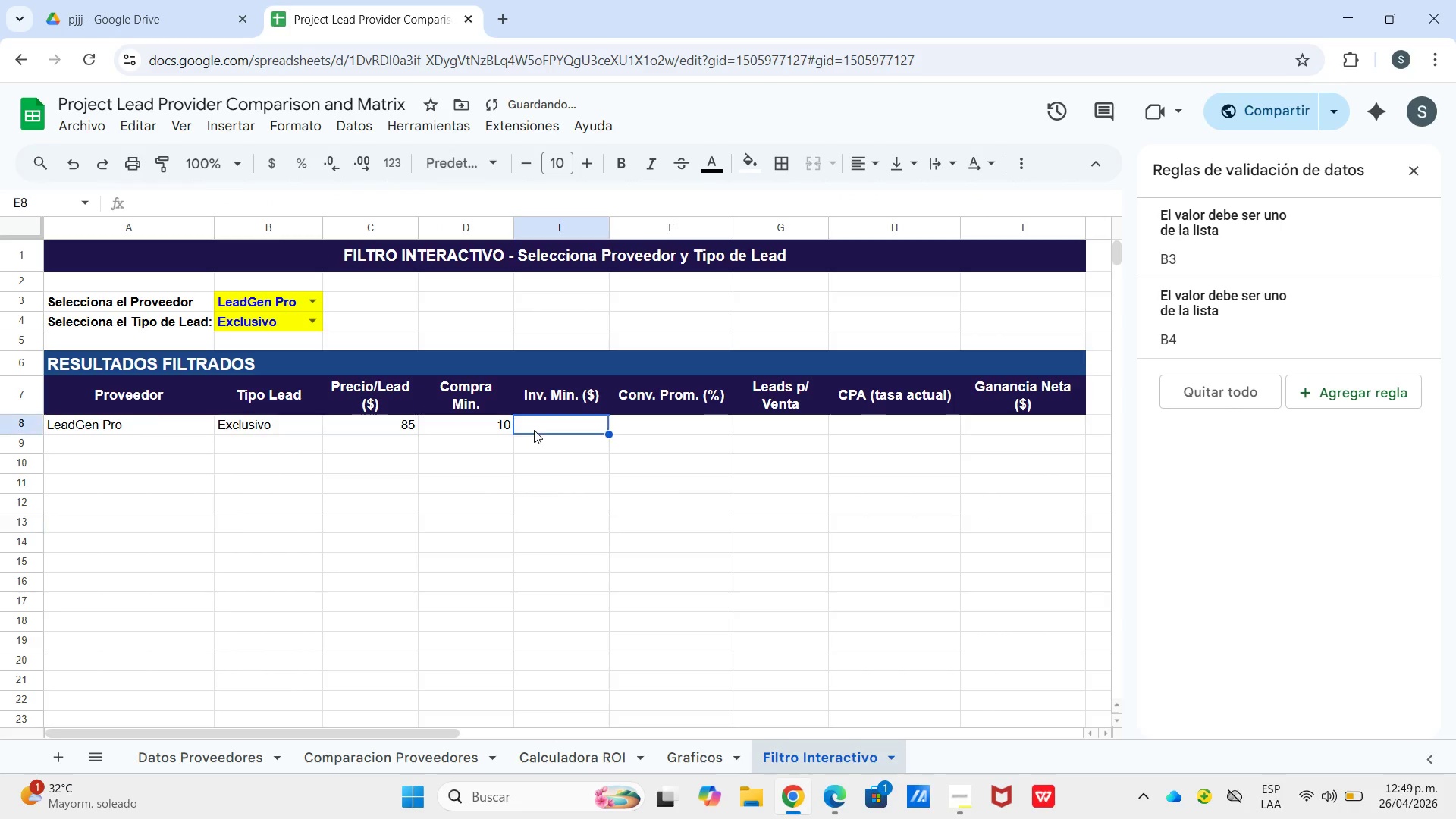 
left_click([534, 430])
 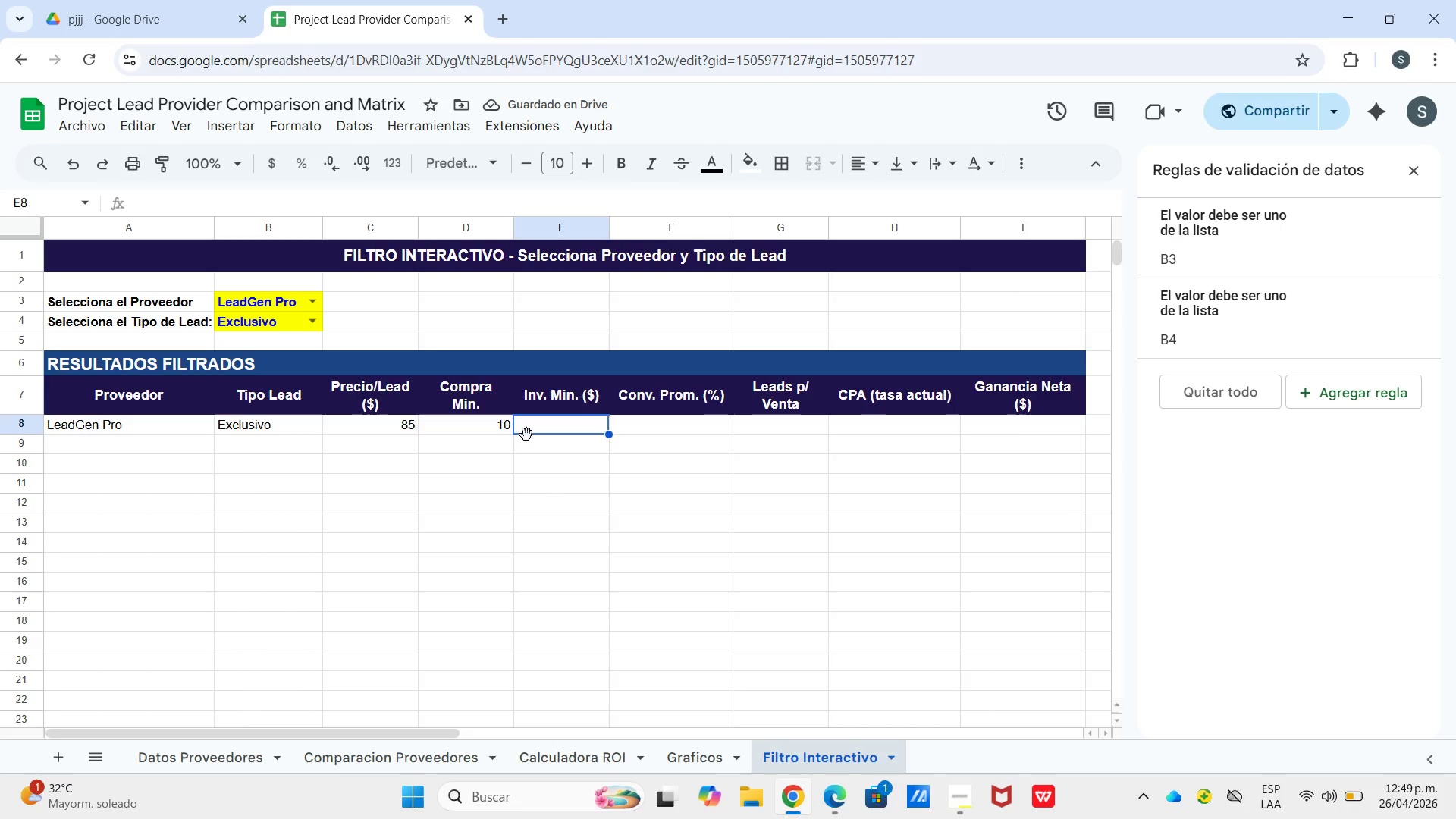 
wait(5.14)
 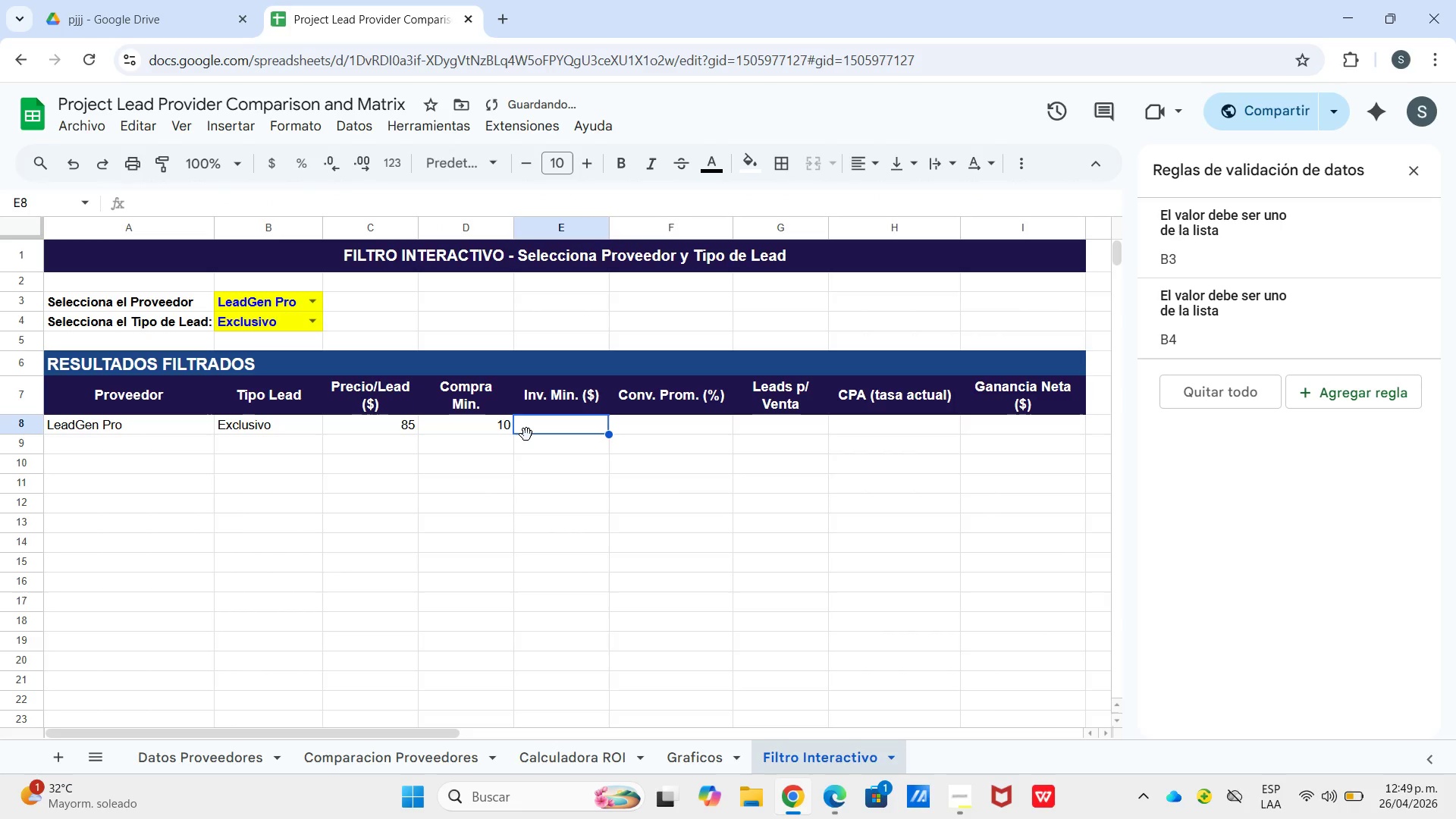 
type(0)
key(Backspace)
type()si.er)
key(Tab)
type(c8*d8,)()
 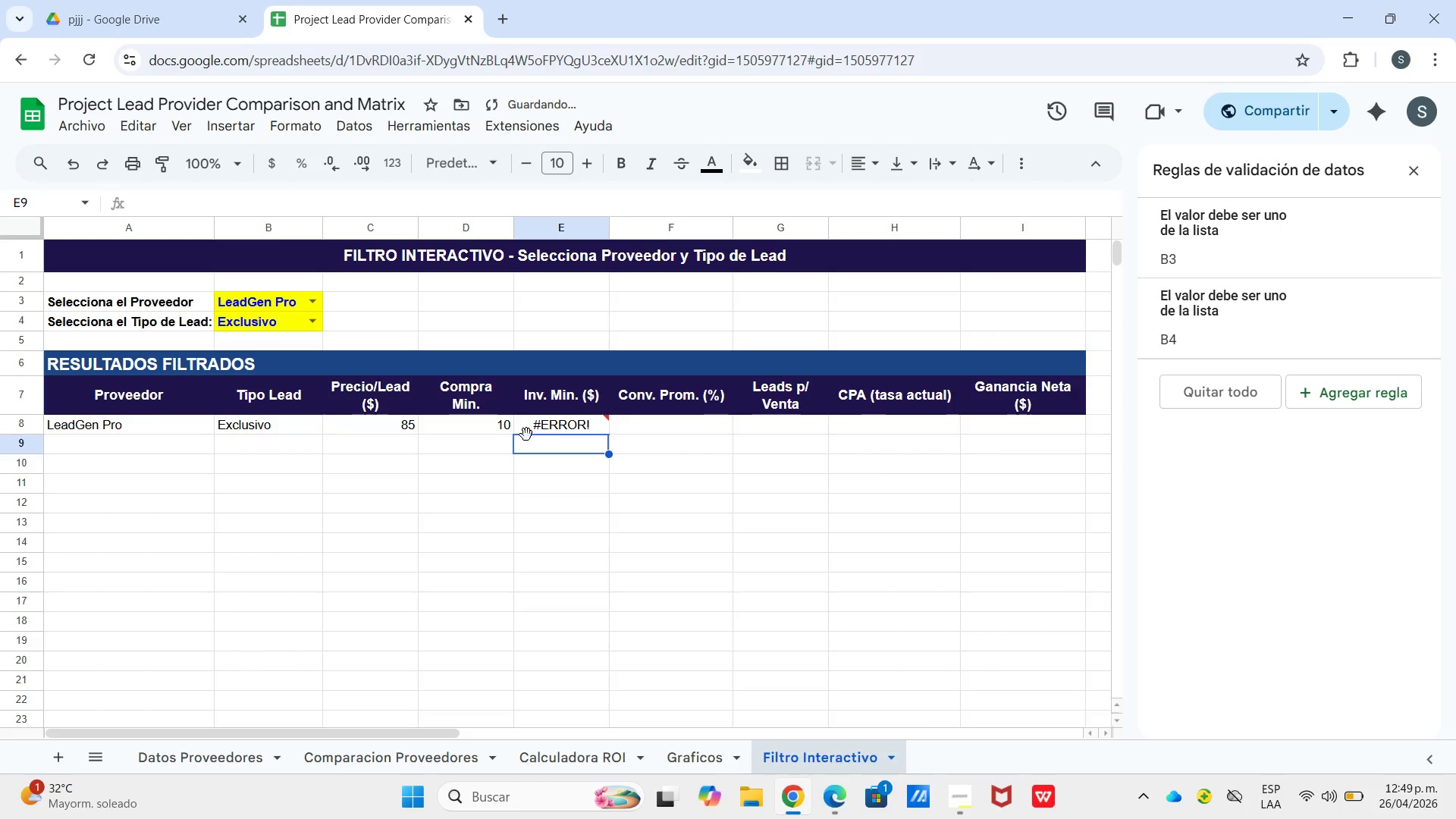 
 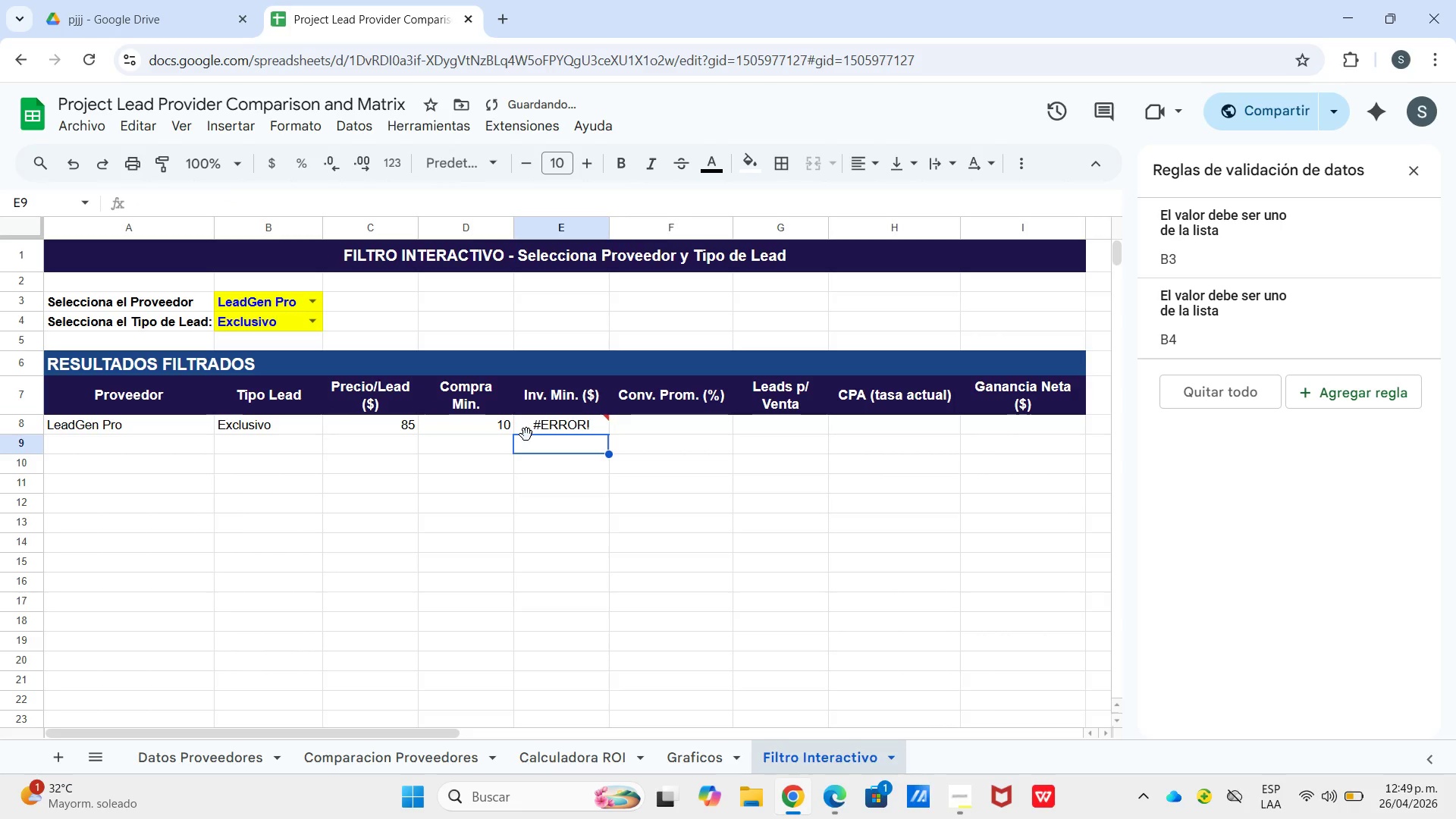 
key(Enter)
 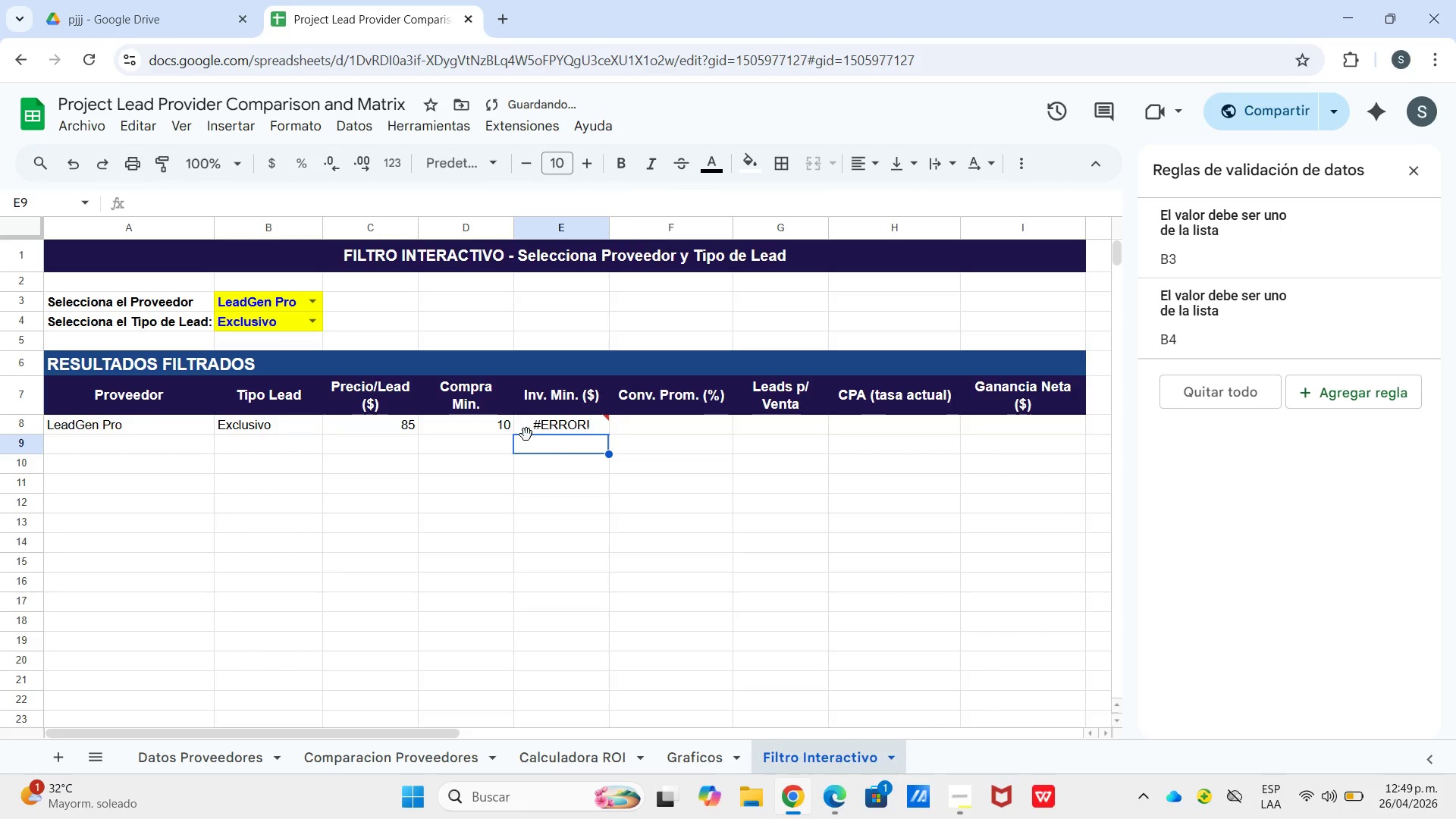 
left_click([526, 435])
 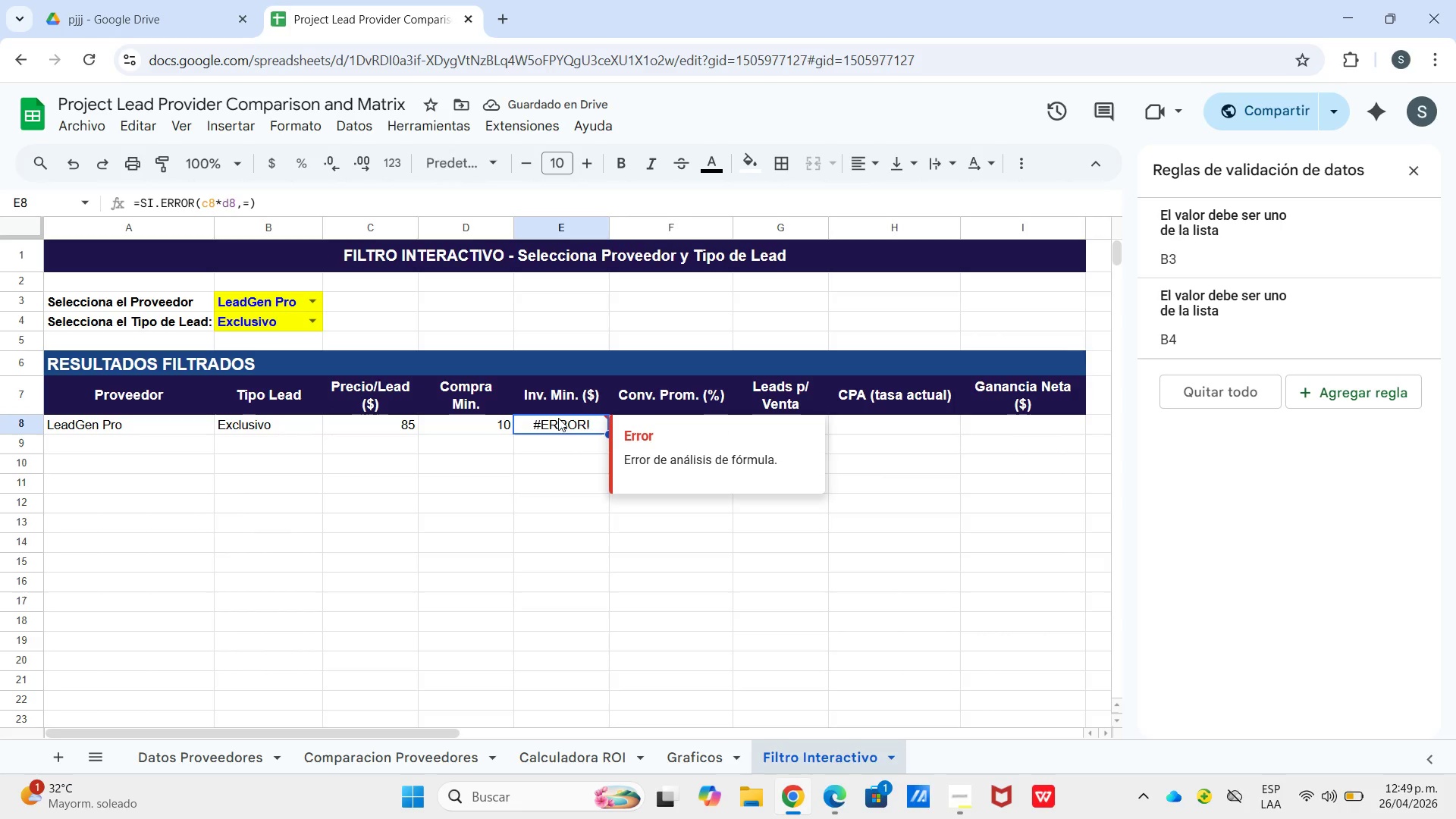 
left_click([558, 418])
 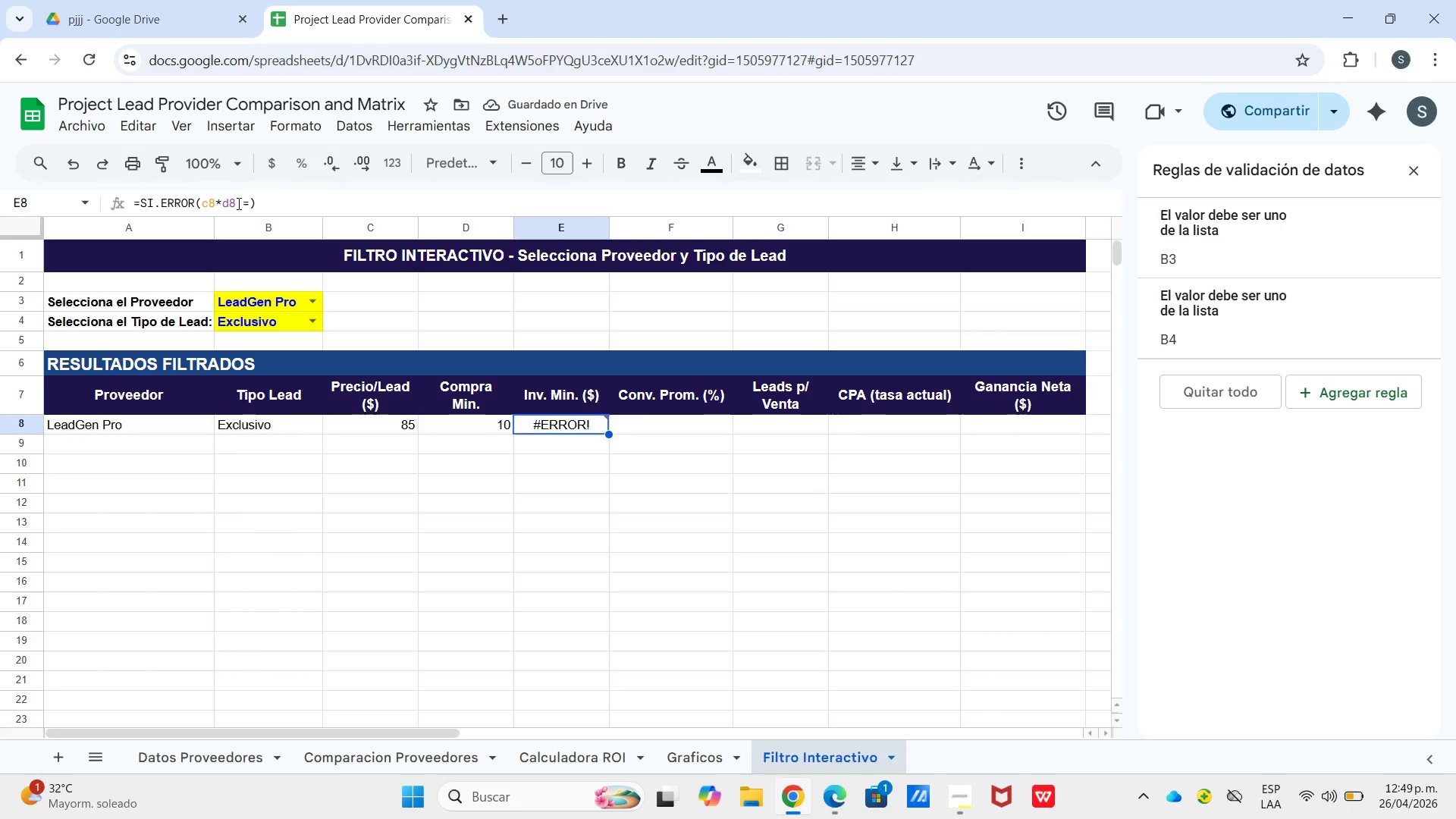 
left_click_drag(start_coordinate=[239, 203], to_coordinate=[245, 203])
 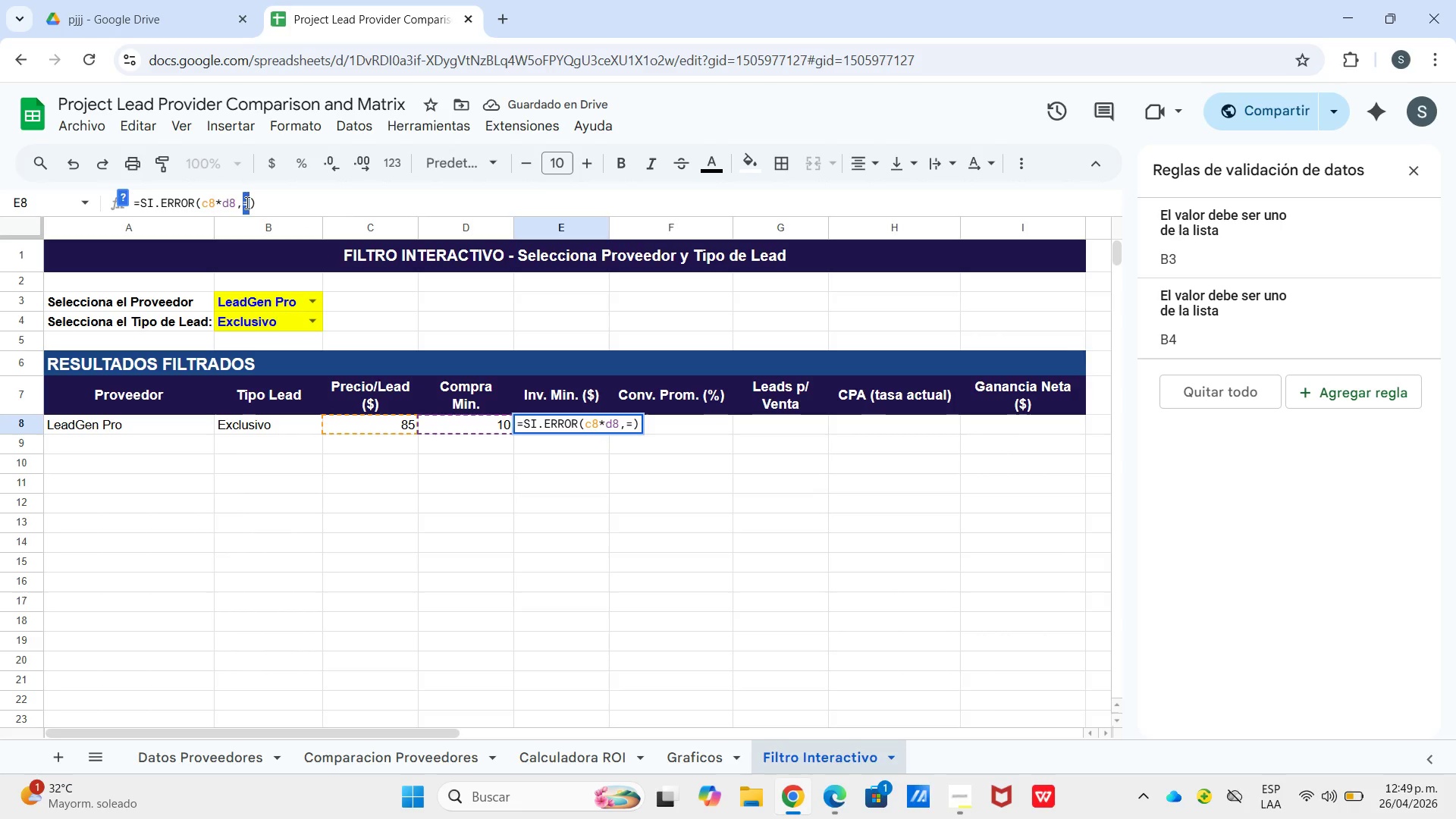 
double_click([246, 202])
 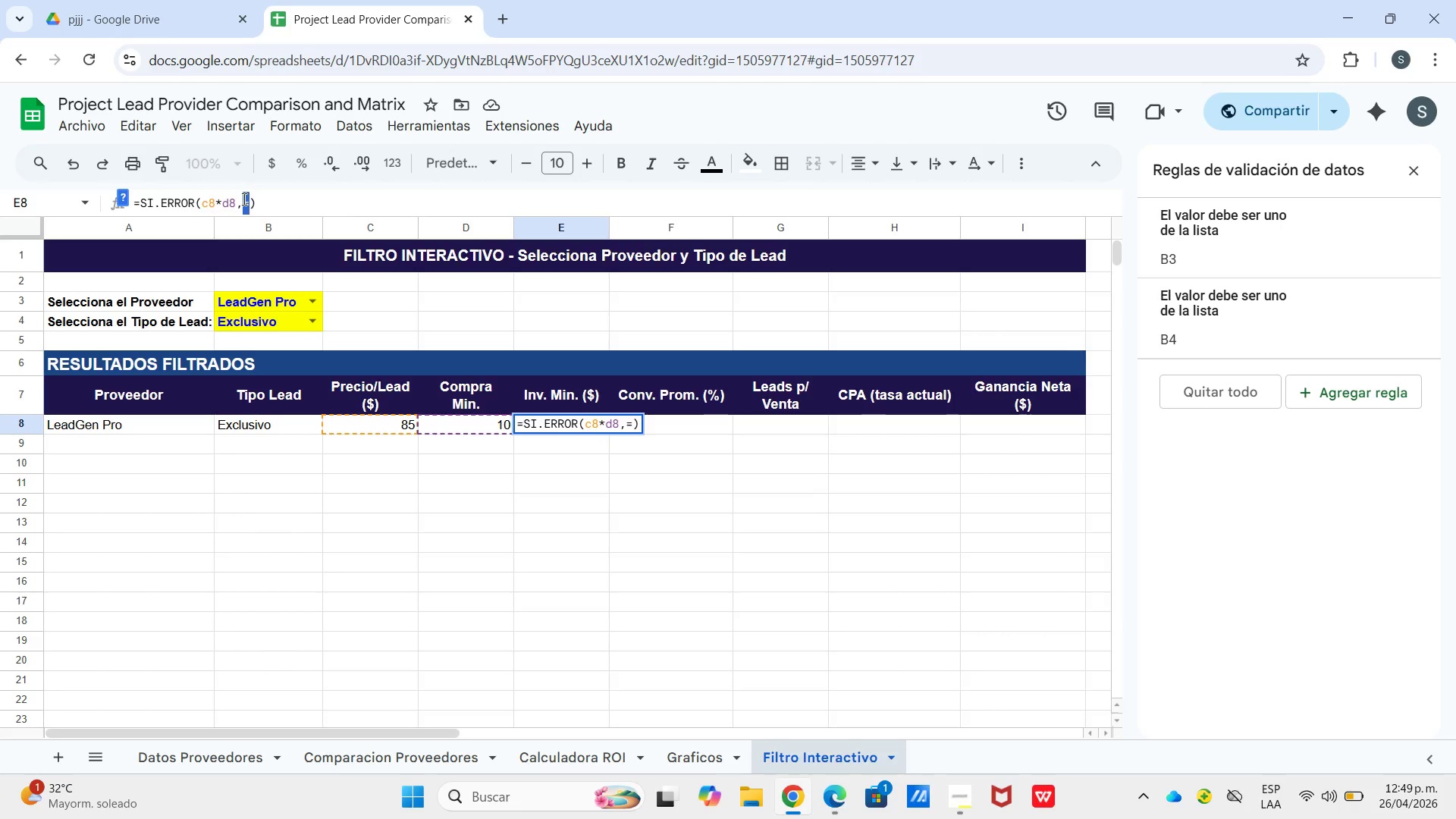 
key(0)
 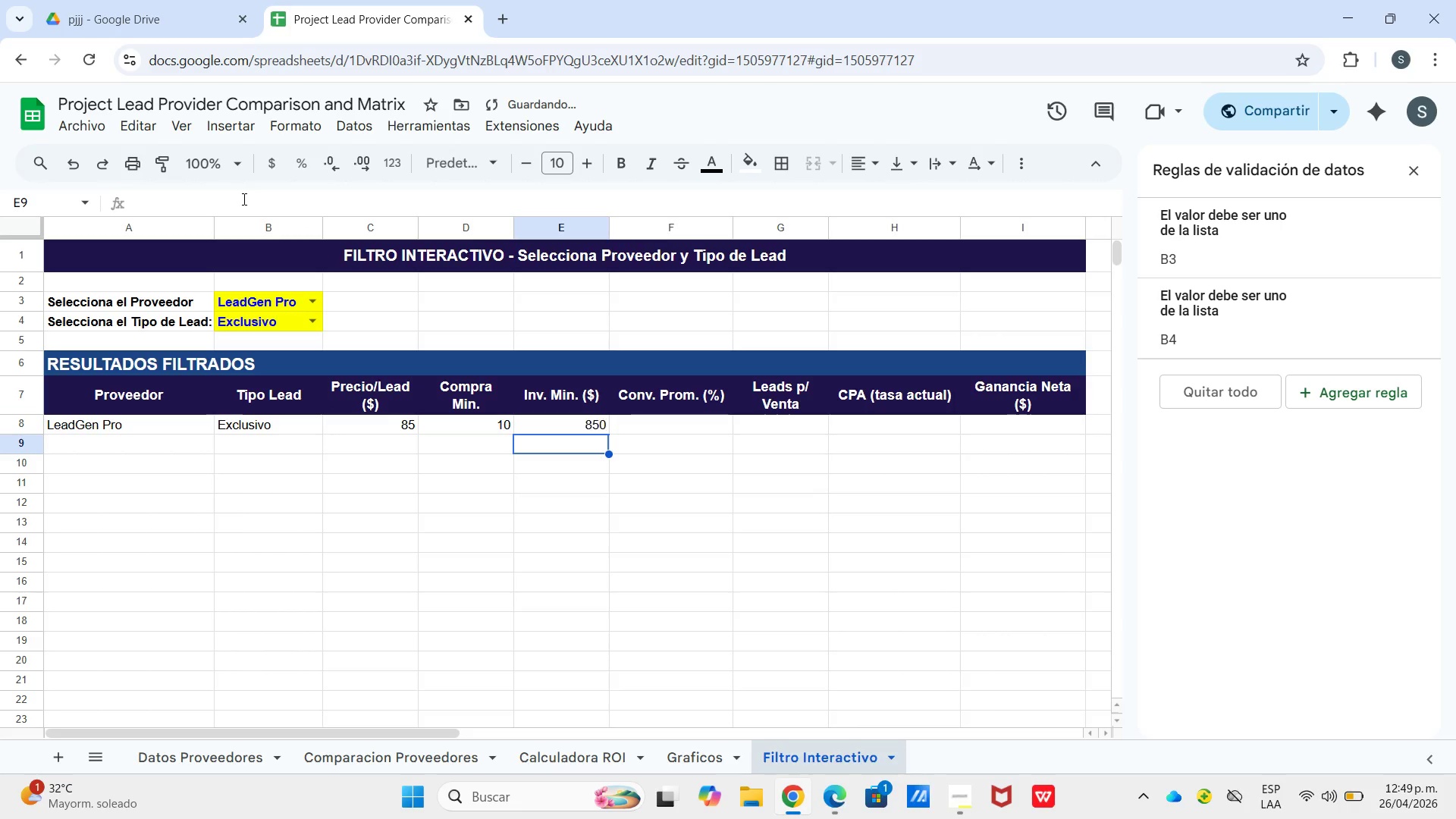 
key(Enter)
 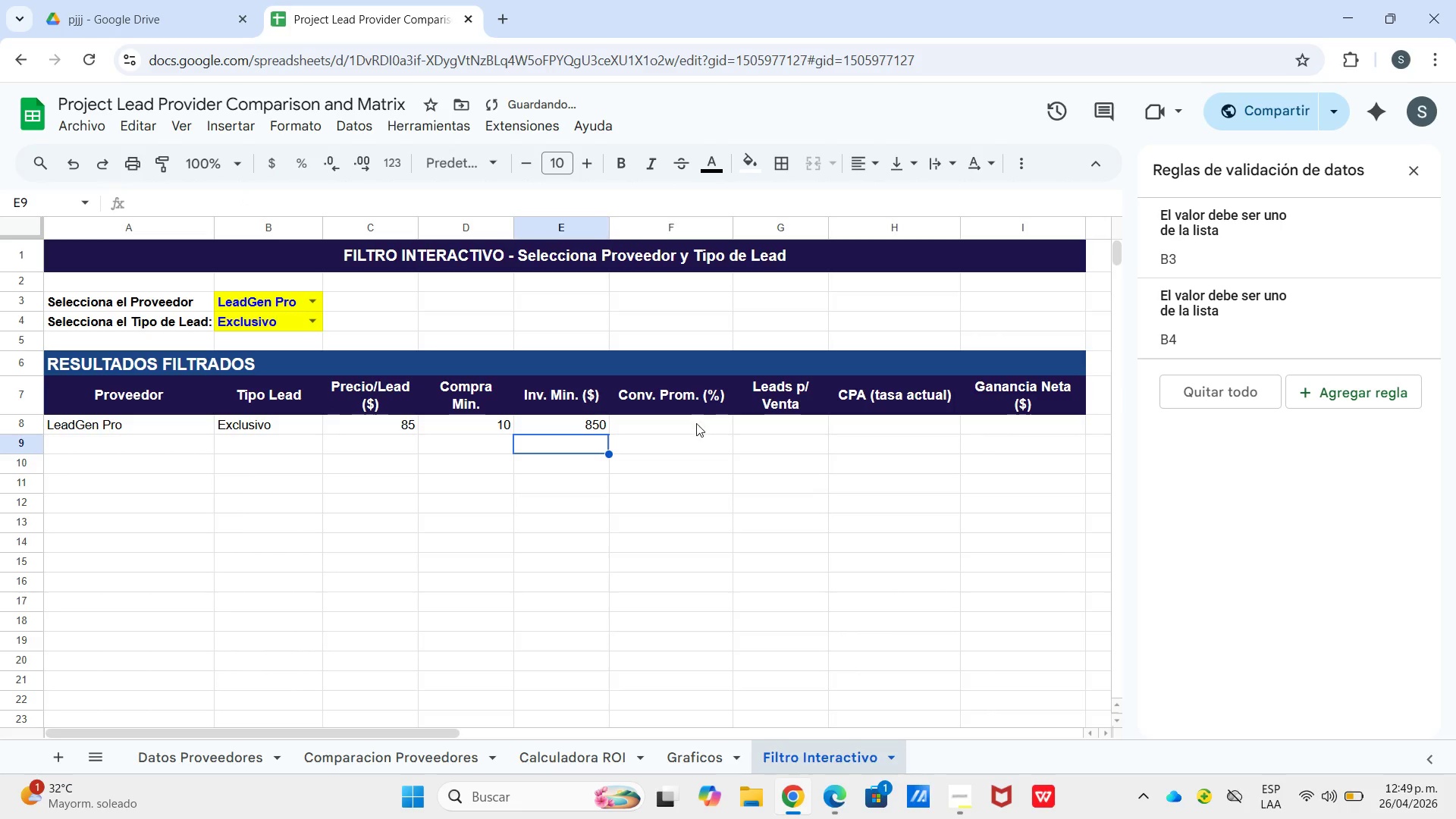 
left_click([694, 425])
 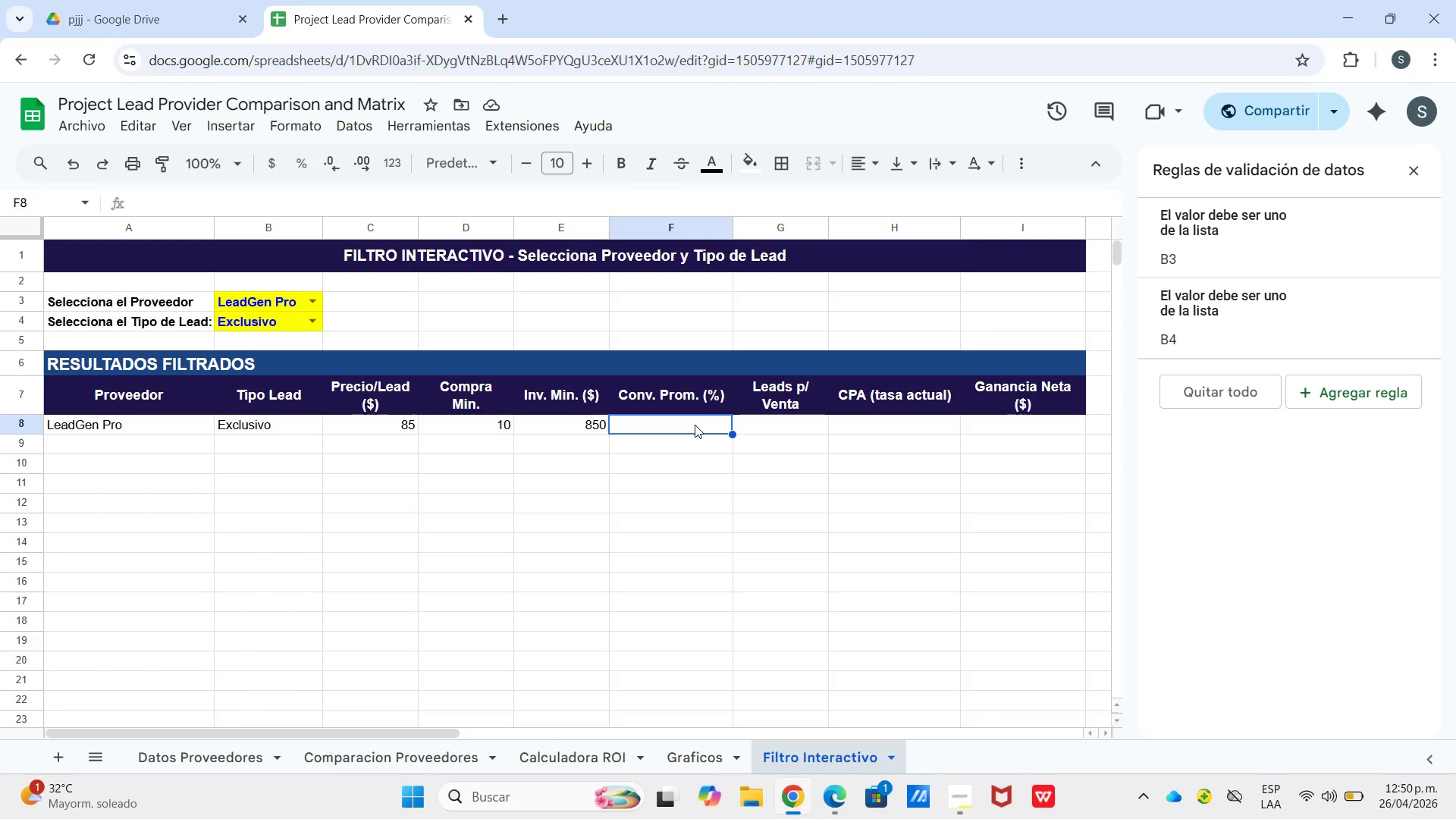 
wait(38.81)
 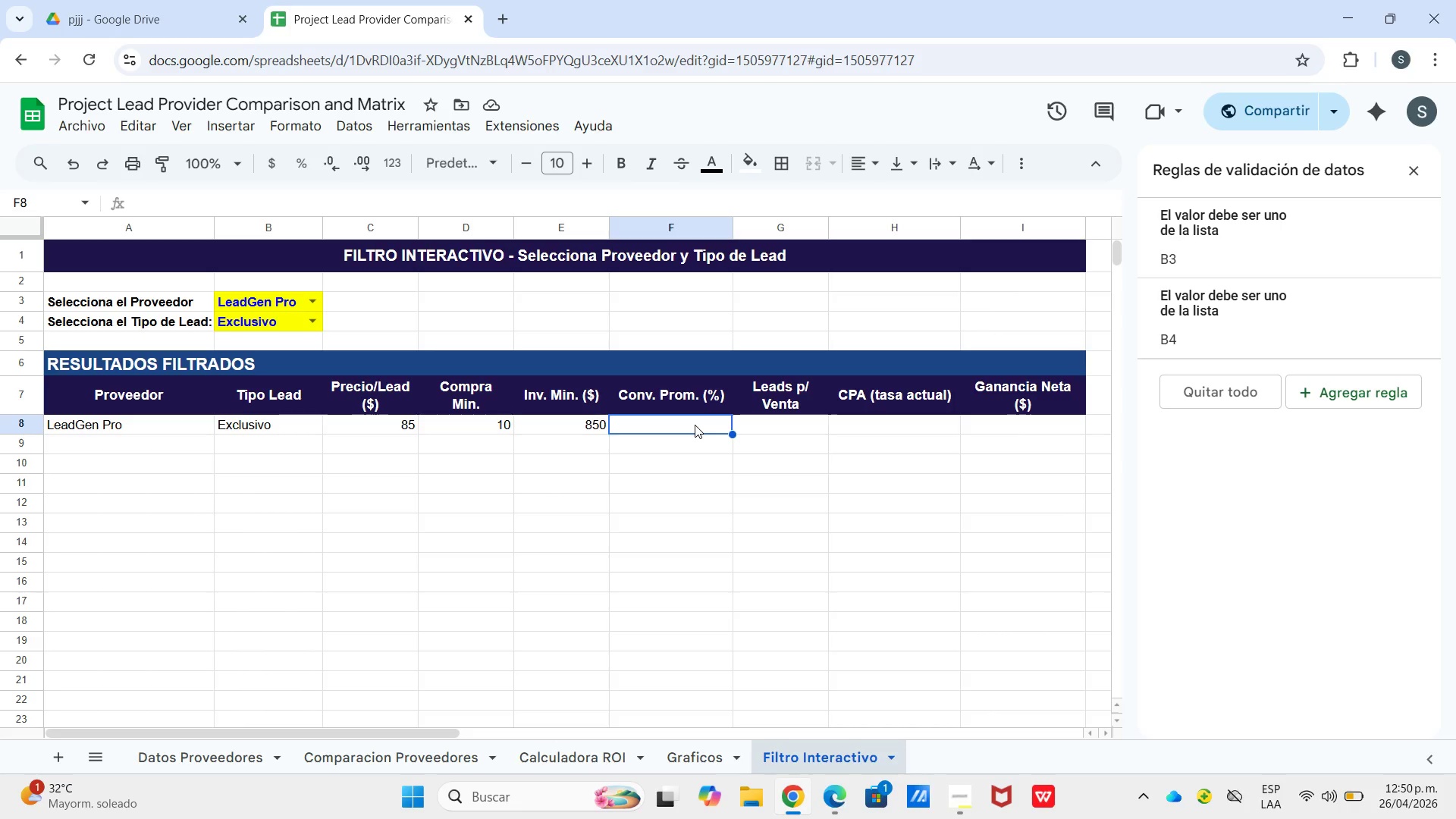 
type()si.er)
 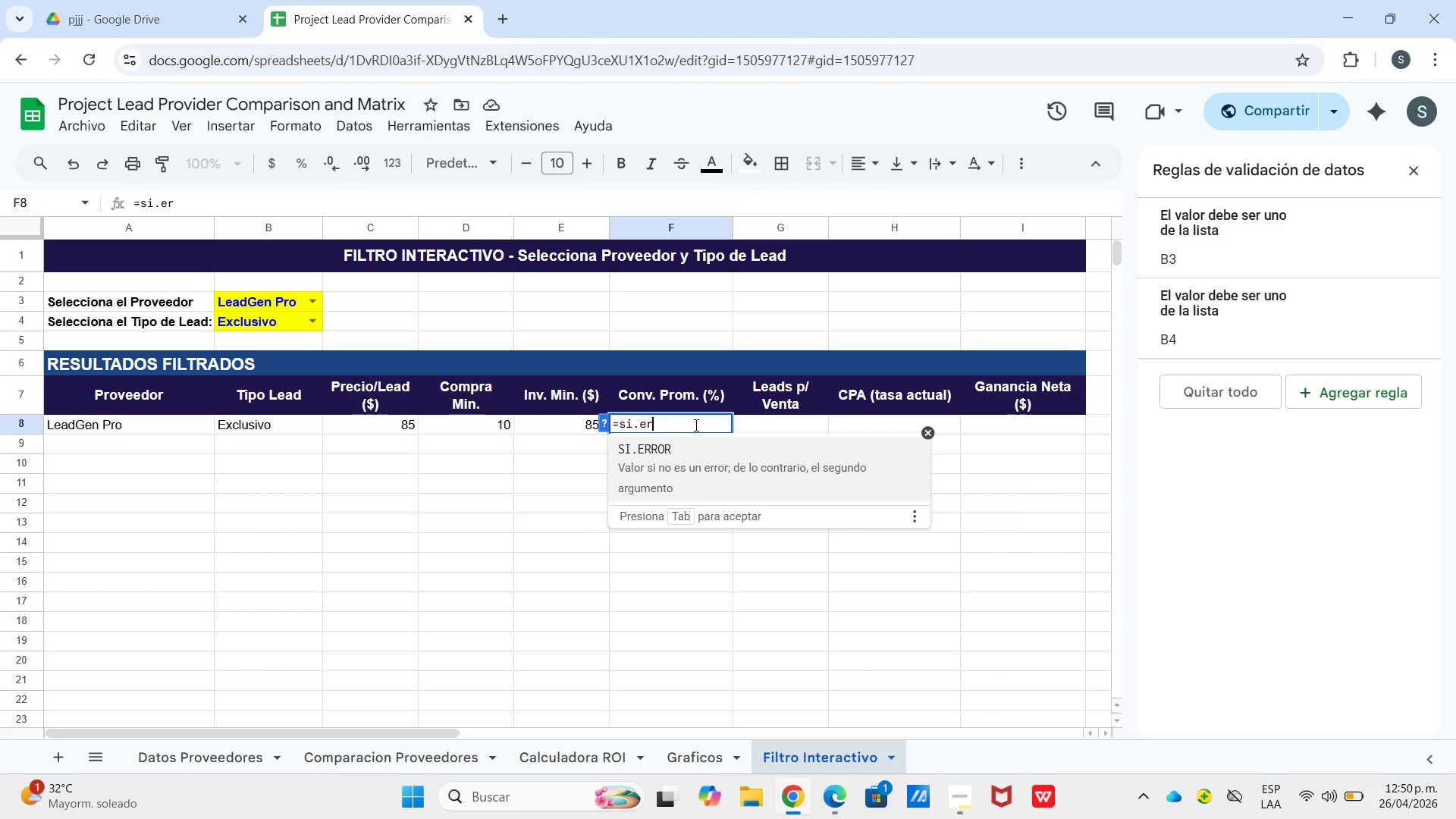 
hold_key(key=Backspace, duration=0.98)
 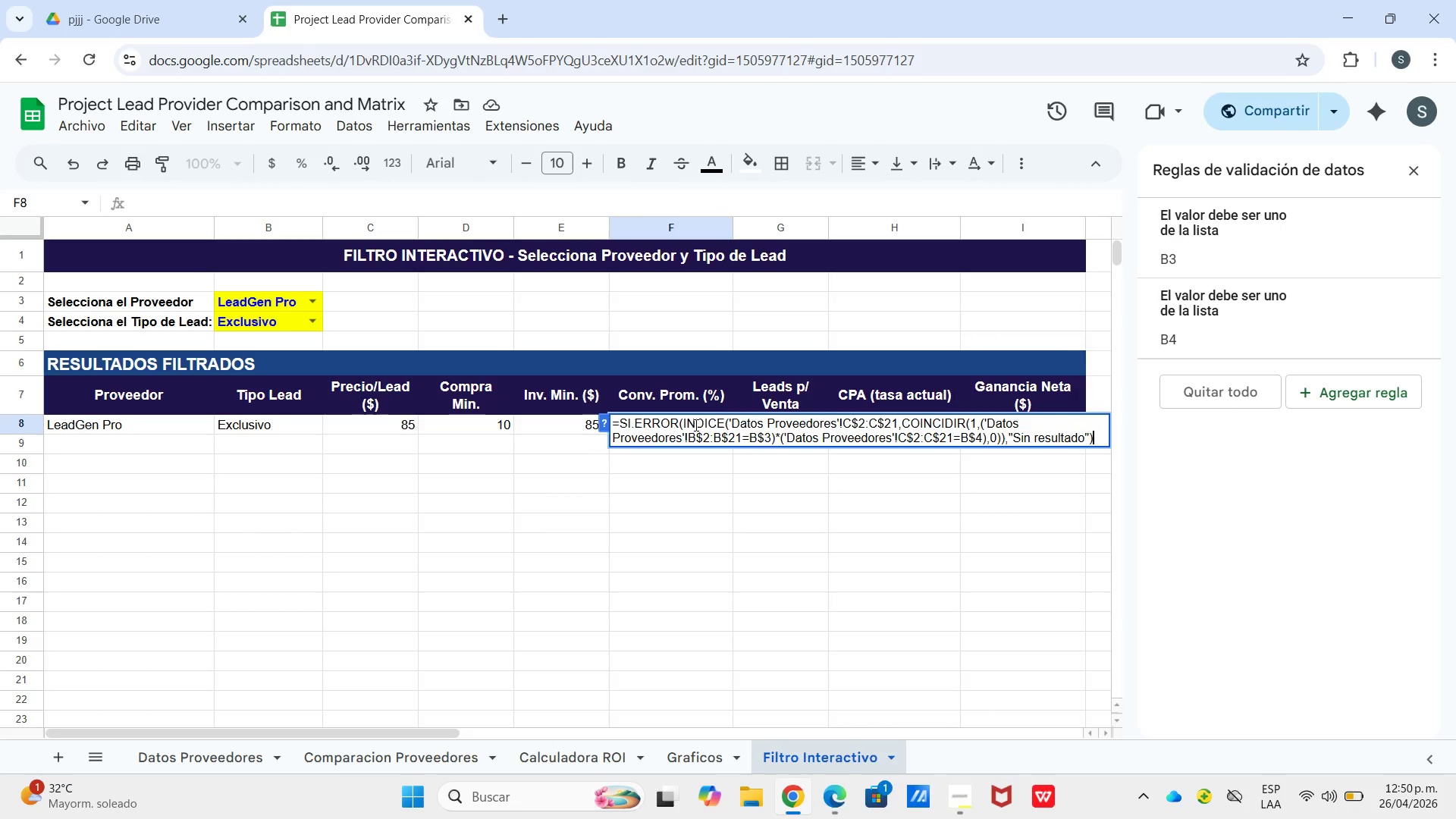 
key(Control+V)
 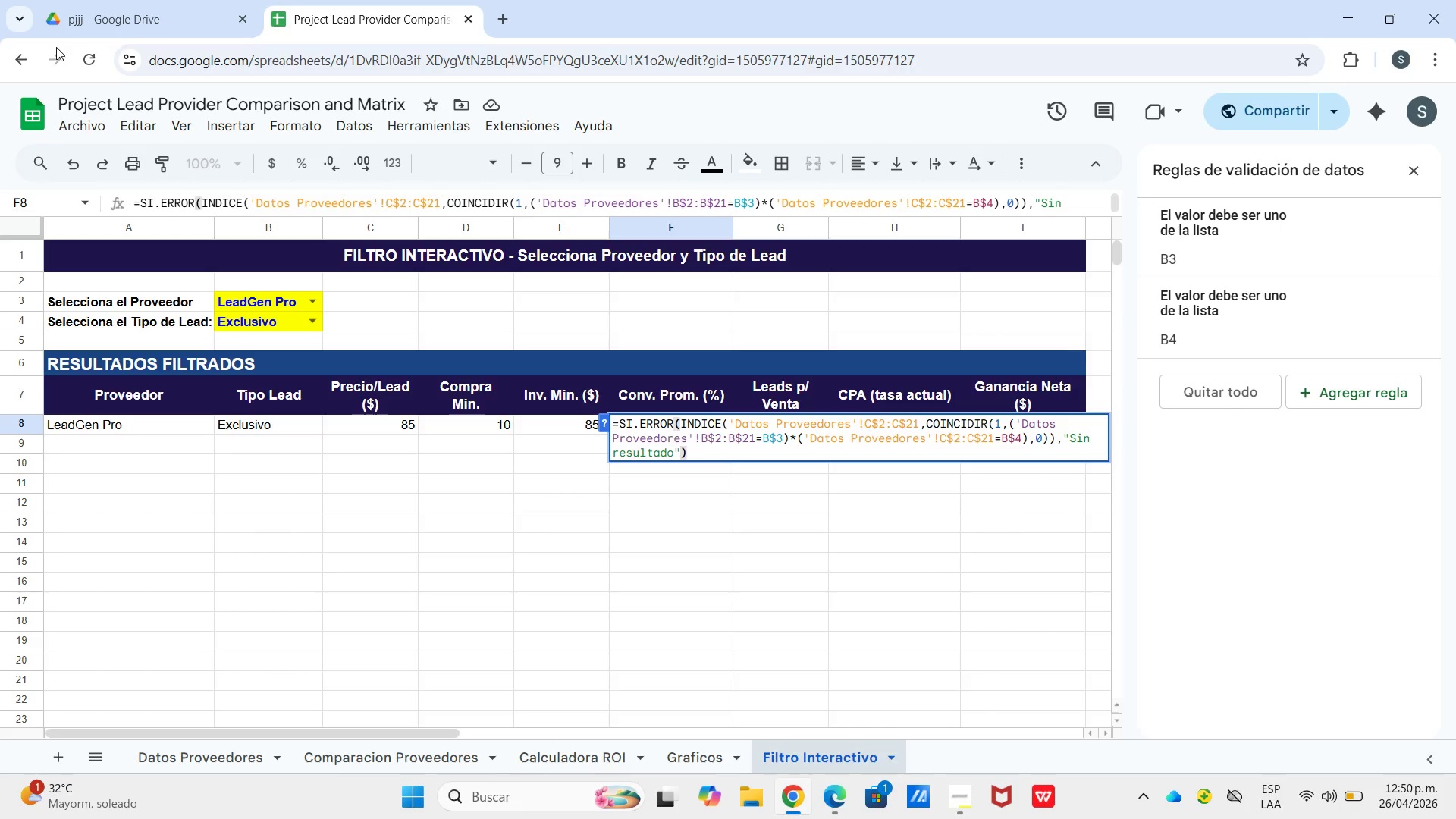 
left_click_drag(start_coordinate=[396, 202], to_coordinate=[388, 205])
 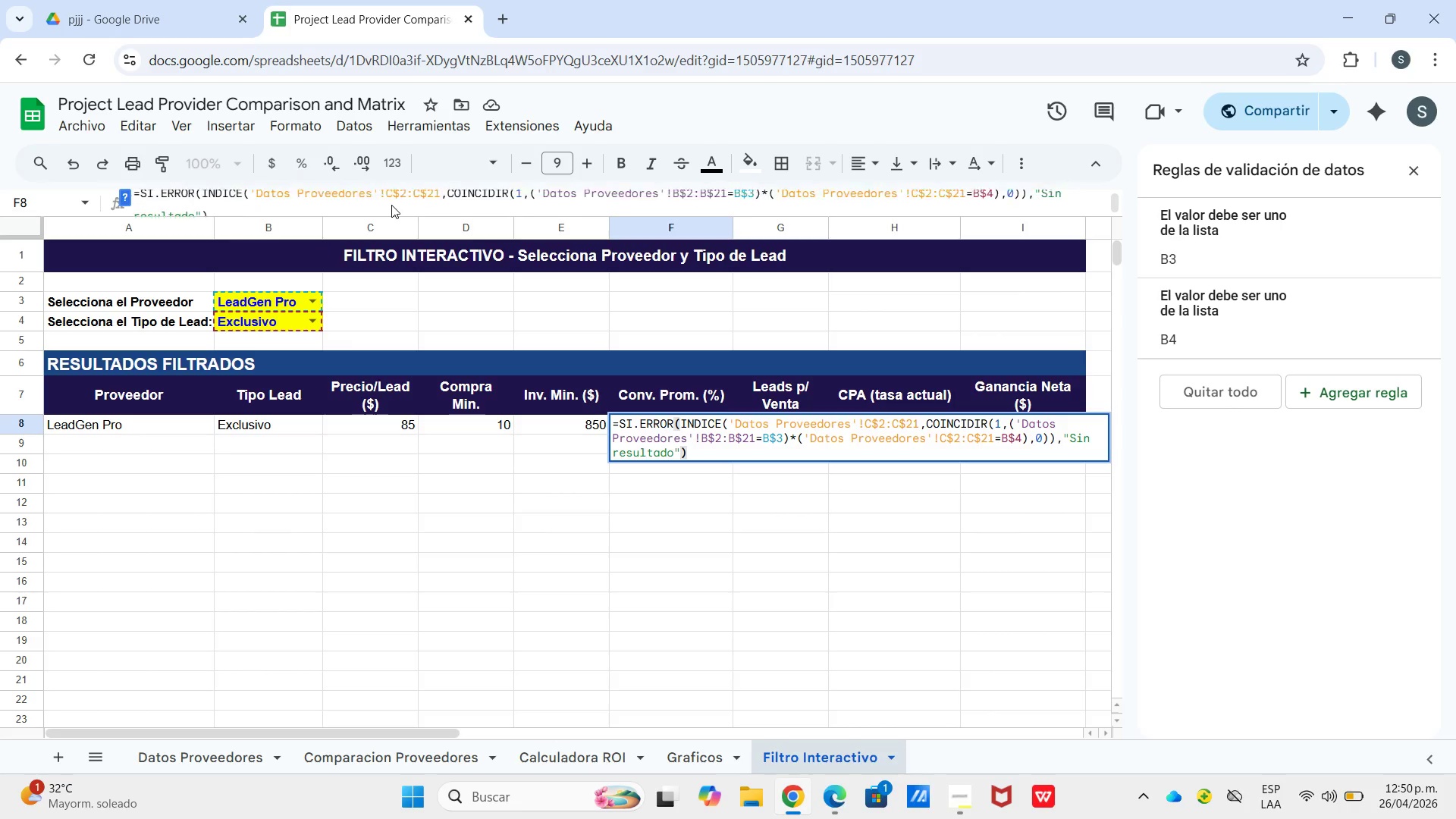 
scroll: coordinate [391, 205], scroll_direction: up, amount: 3.0
 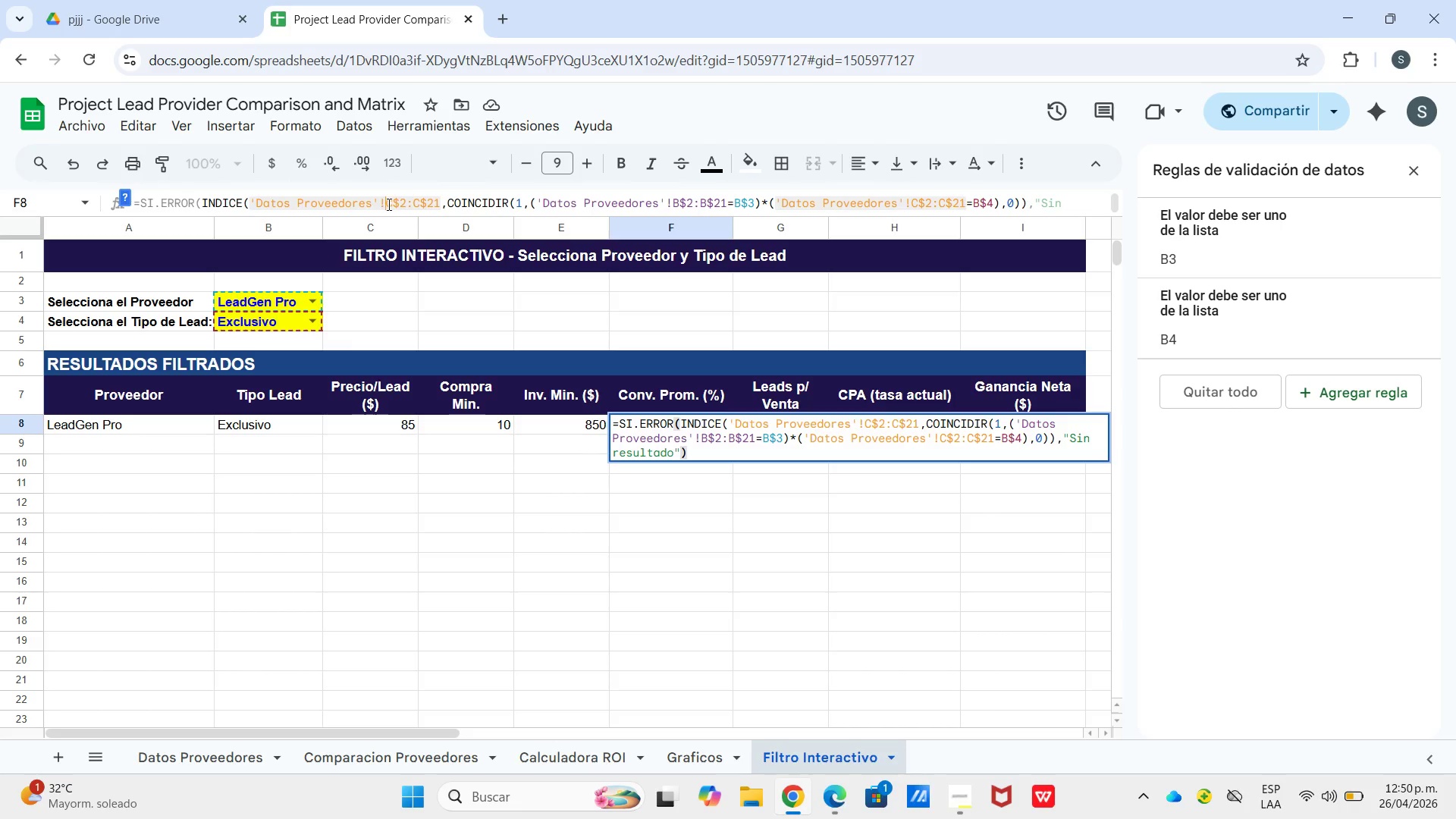 
double_click([388, 204])
 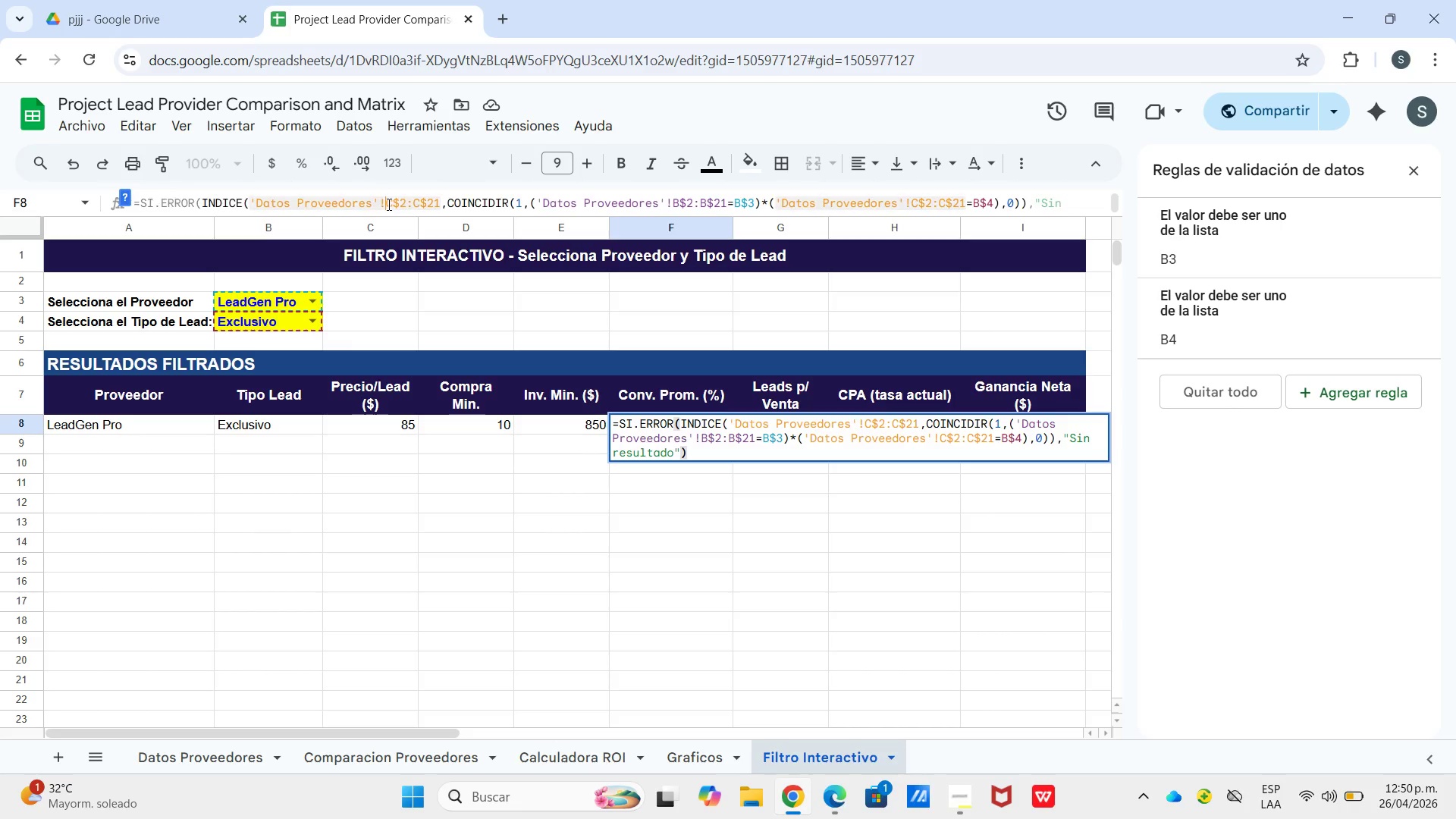 
left_click([388, 204])
 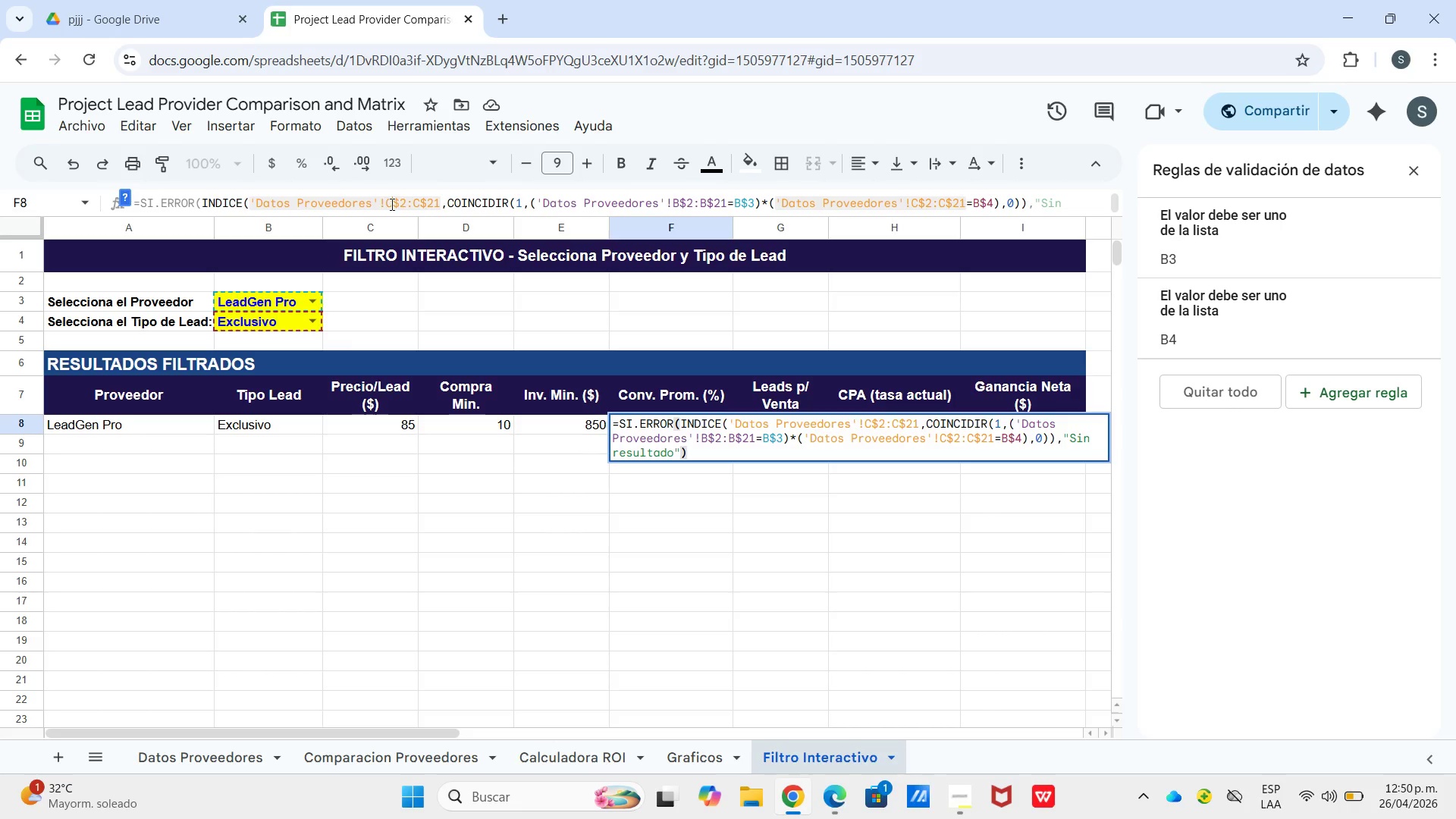 
left_click([391, 204])
 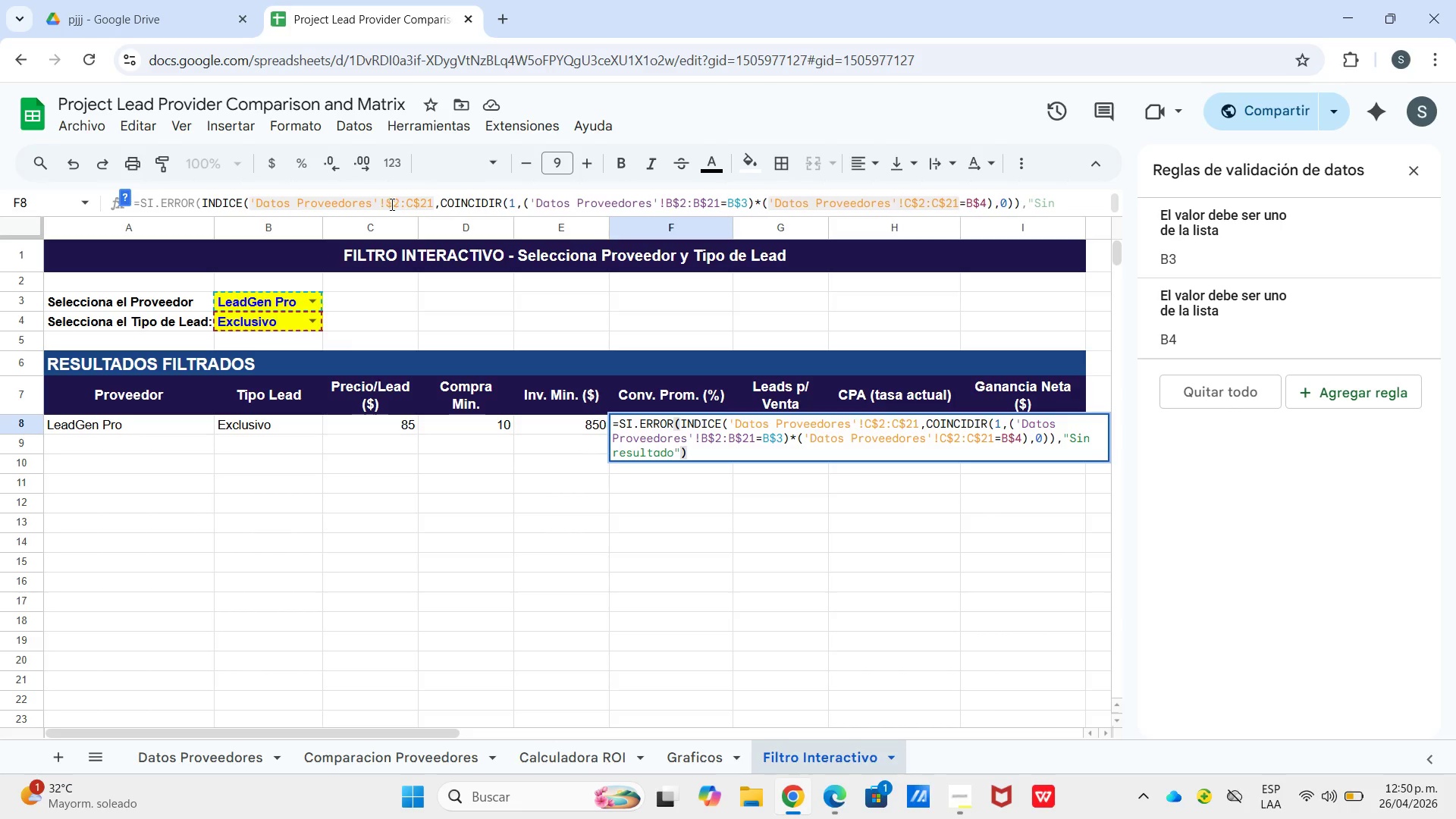 
key(Backspace)
 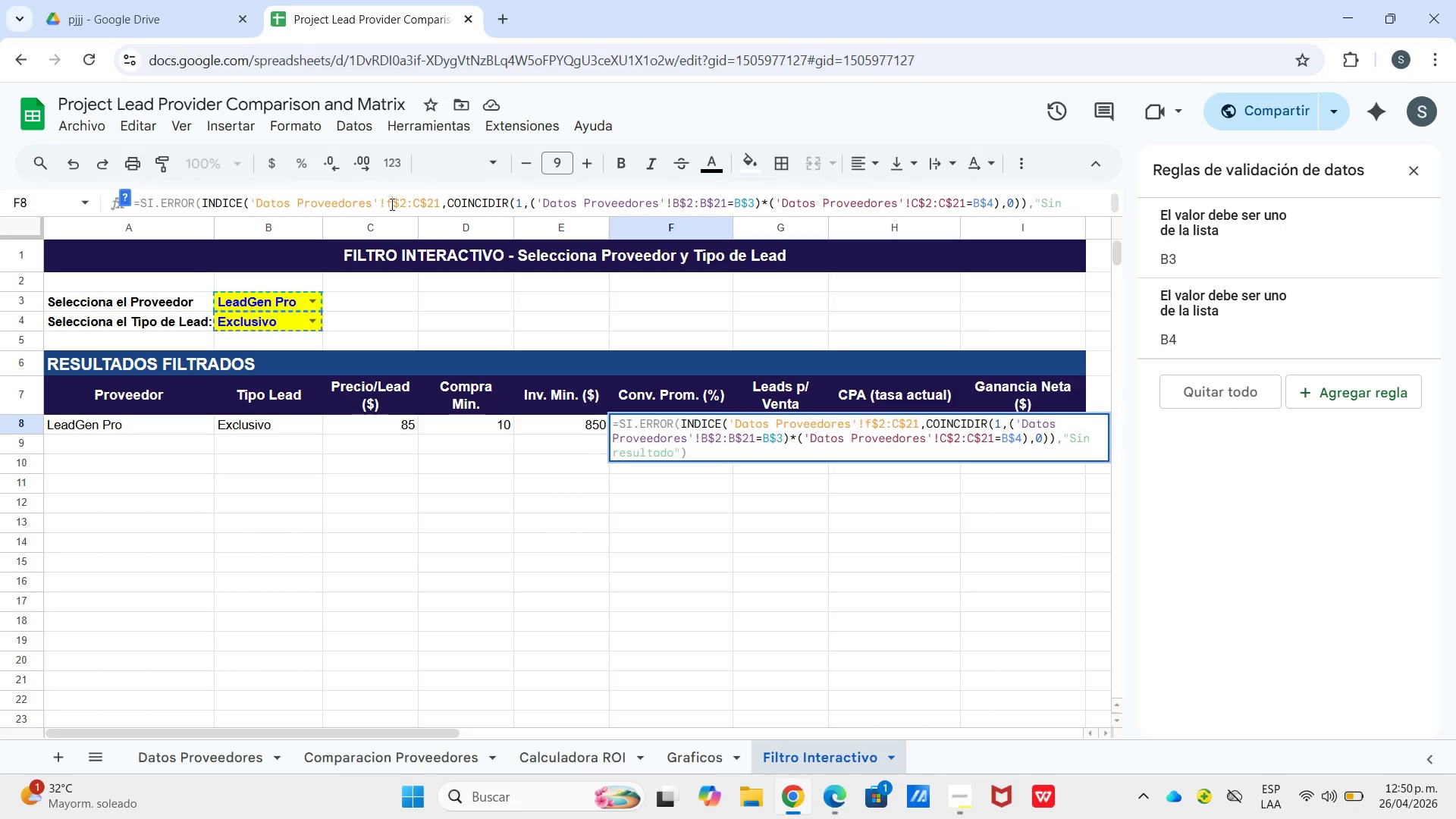 
key(F)
 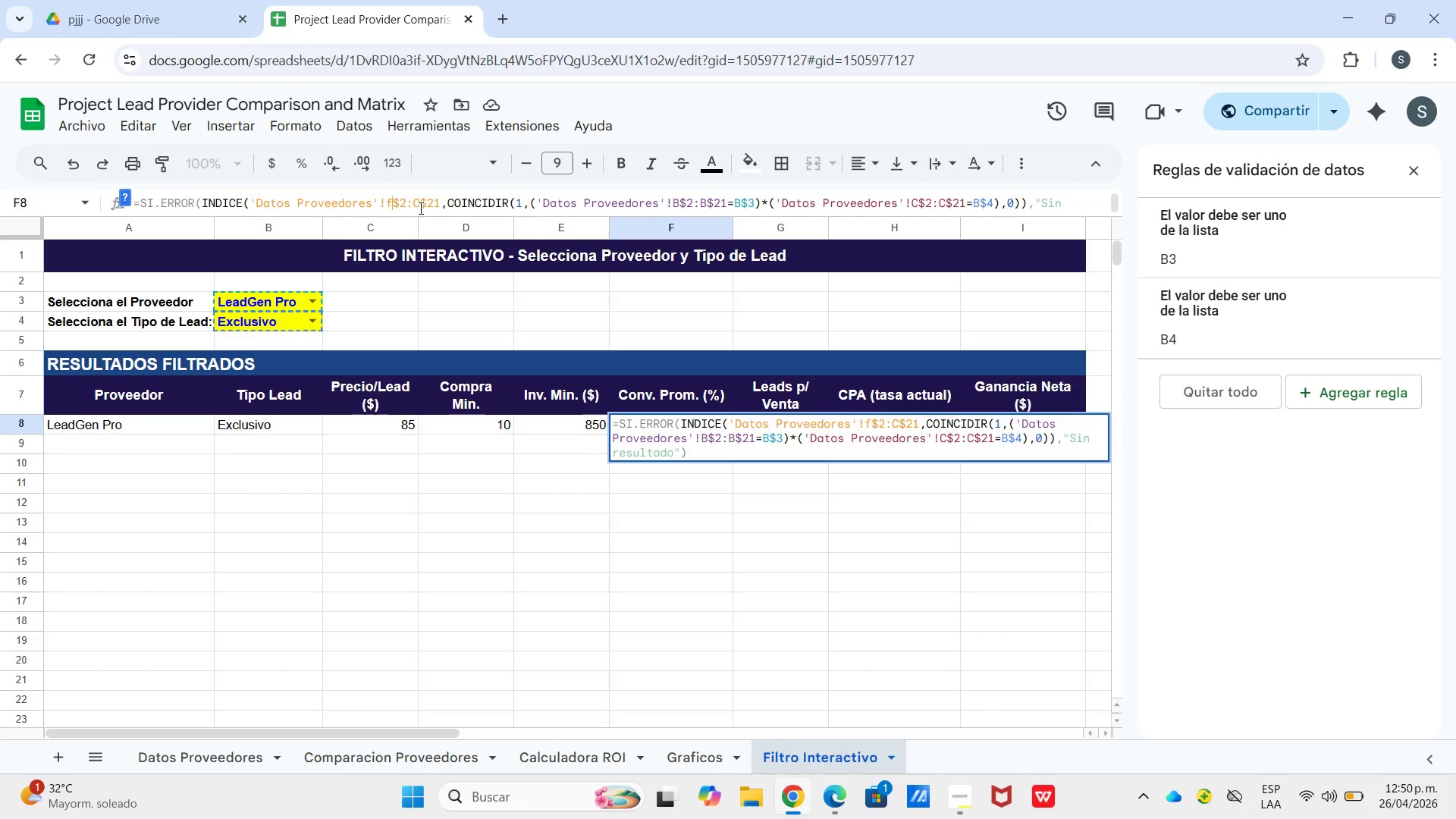 
left_click([419, 206])
 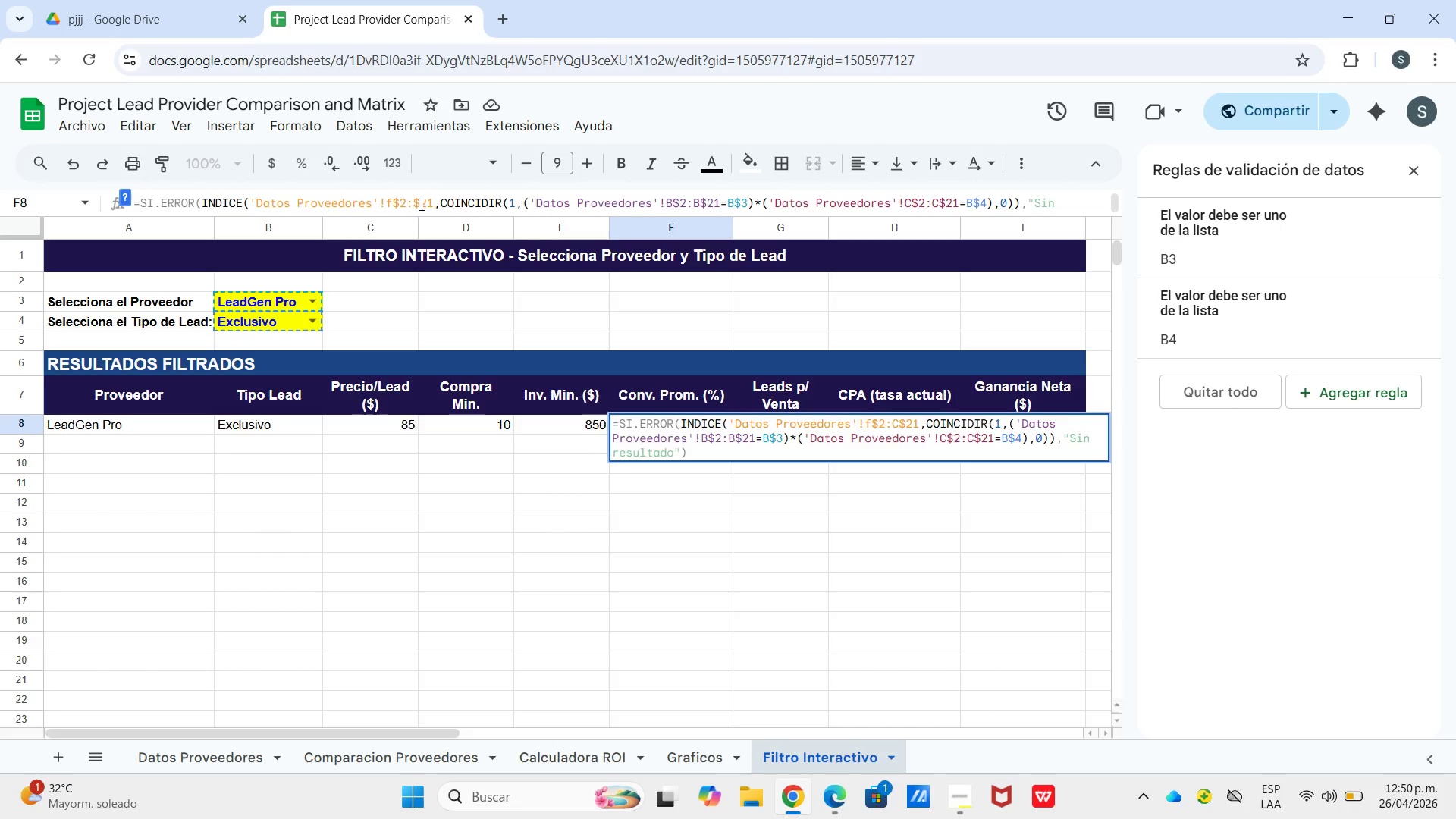 
key(Backspace)
 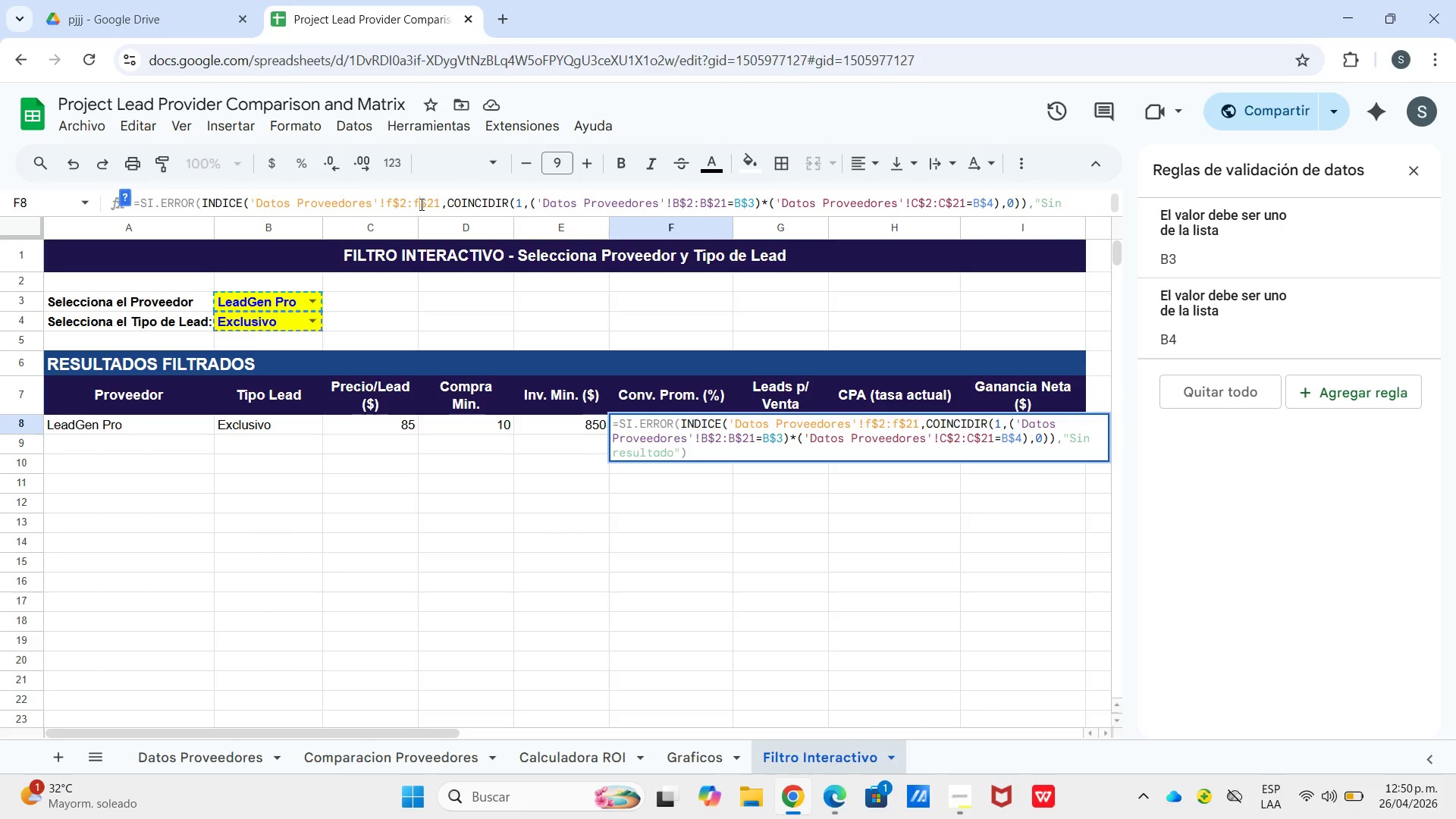 
key(F)
 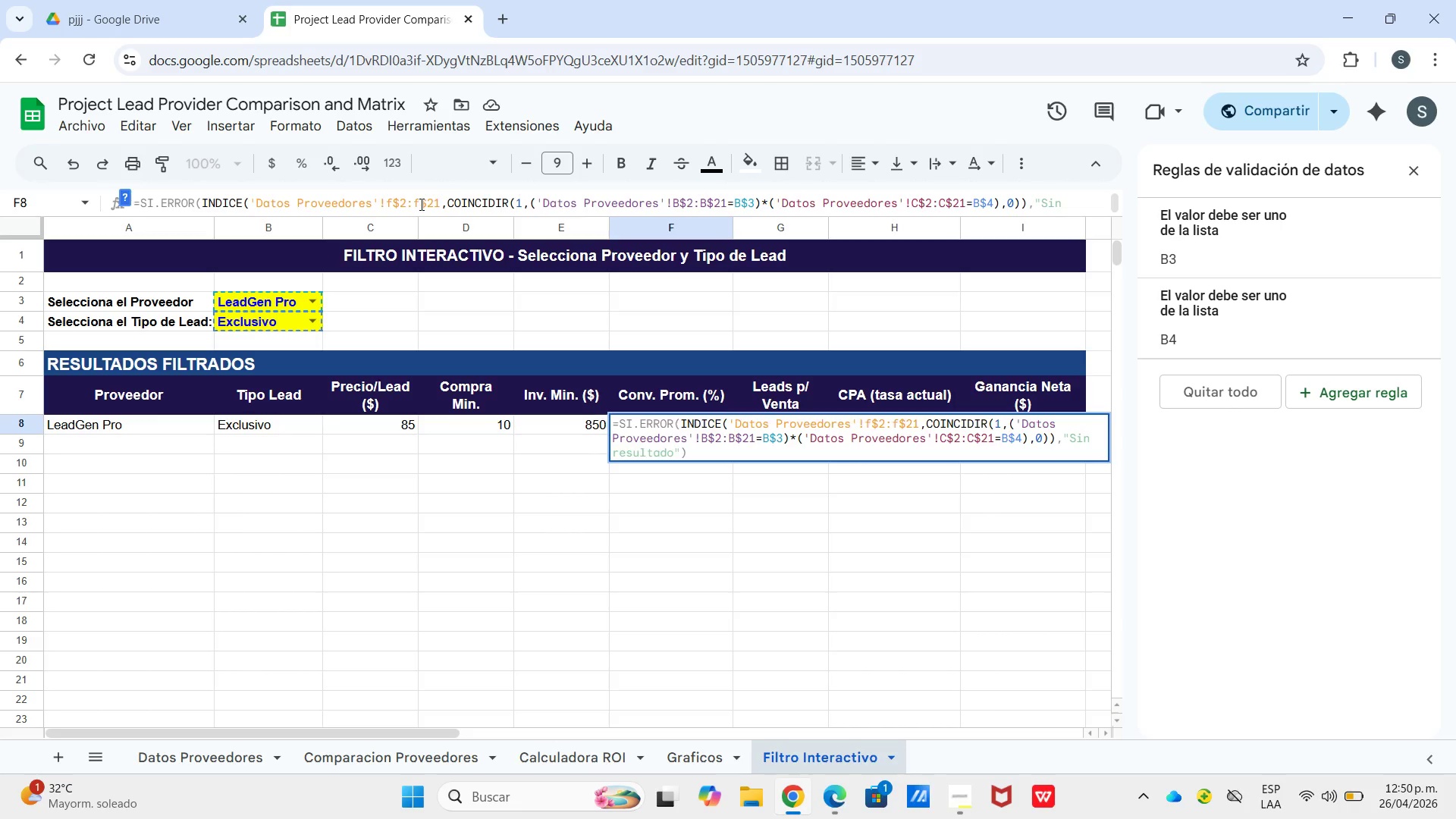 
key(Enter)
 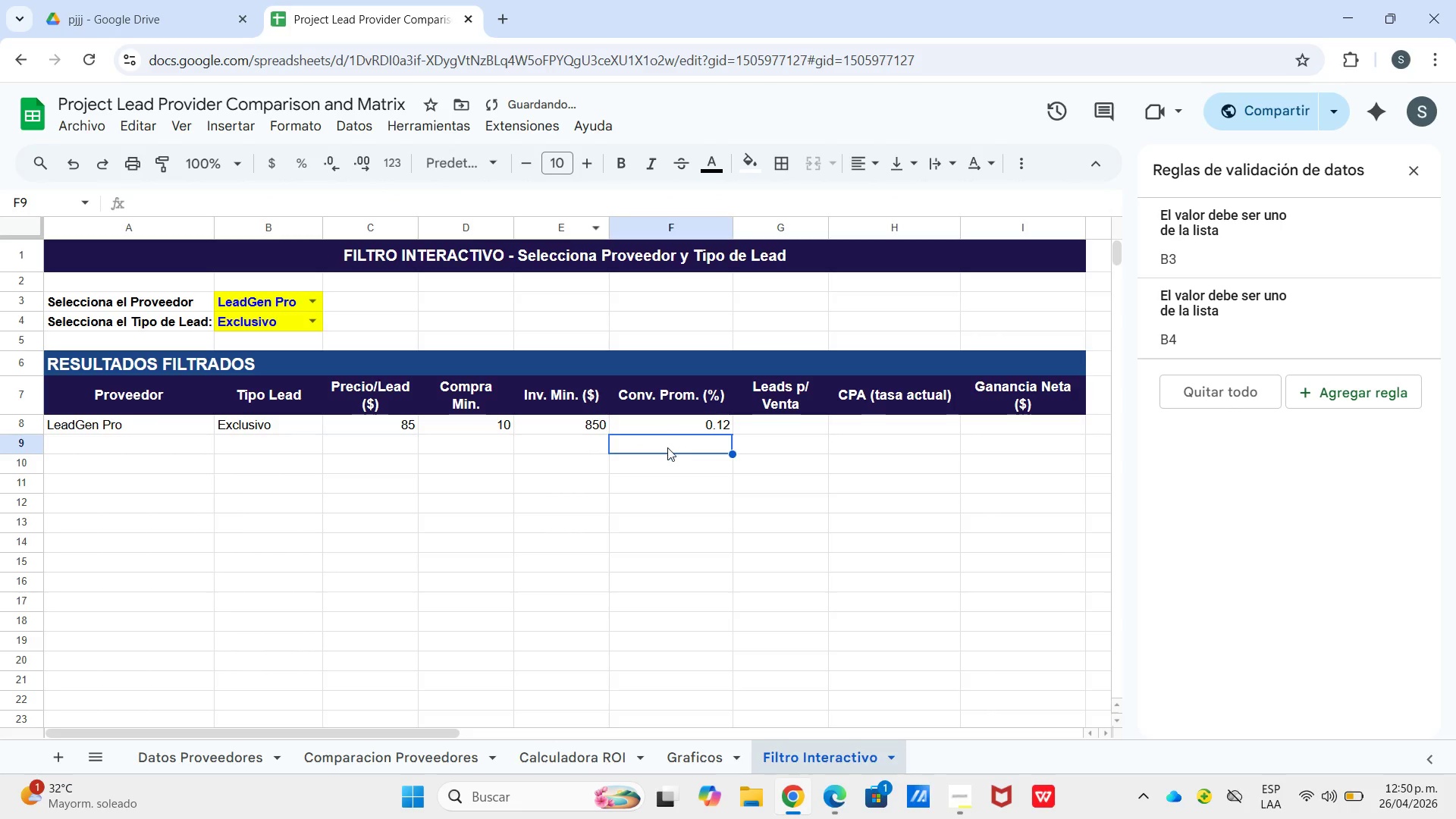 
left_click([678, 422])
 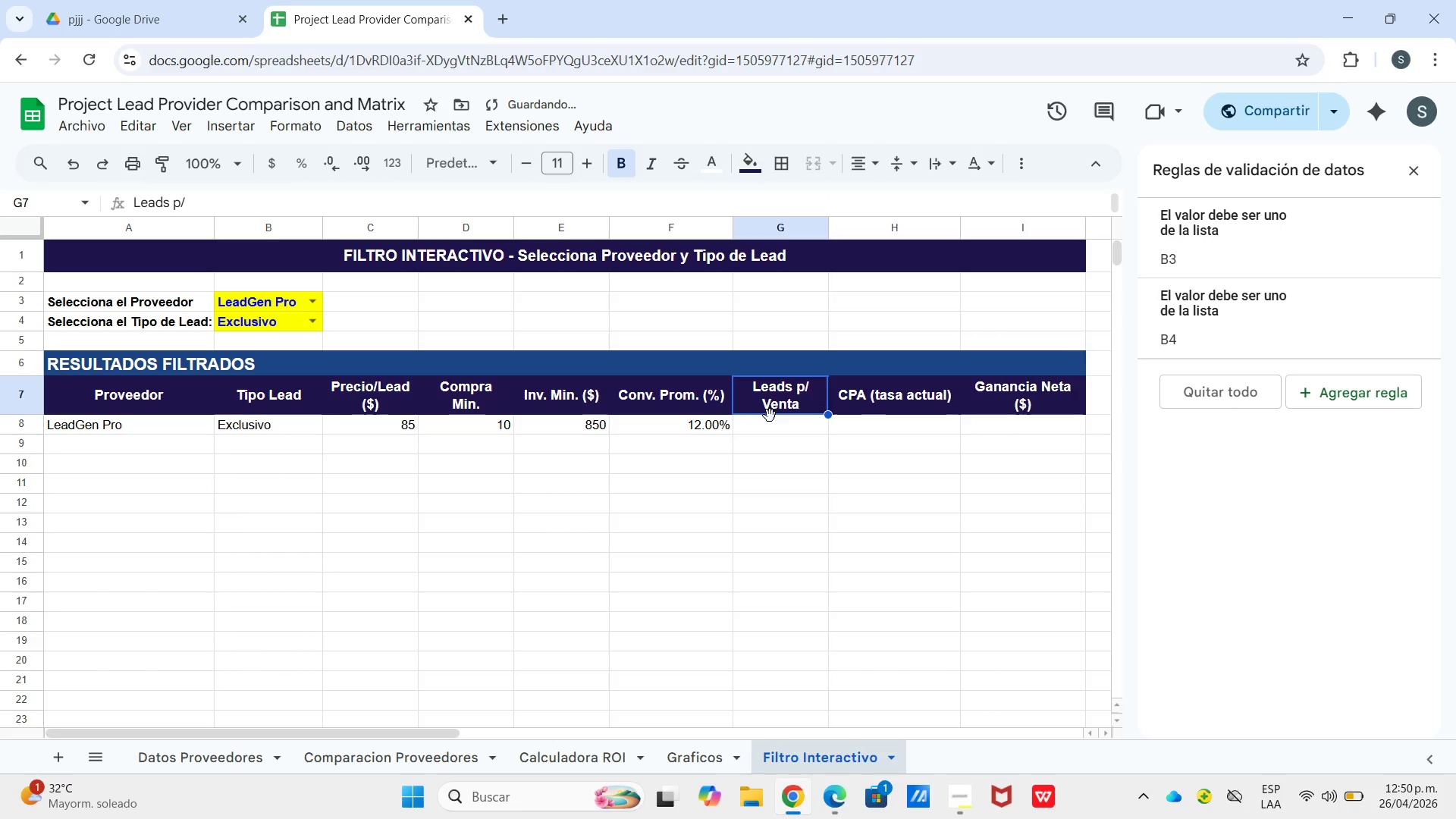 
double_click([774, 428])
 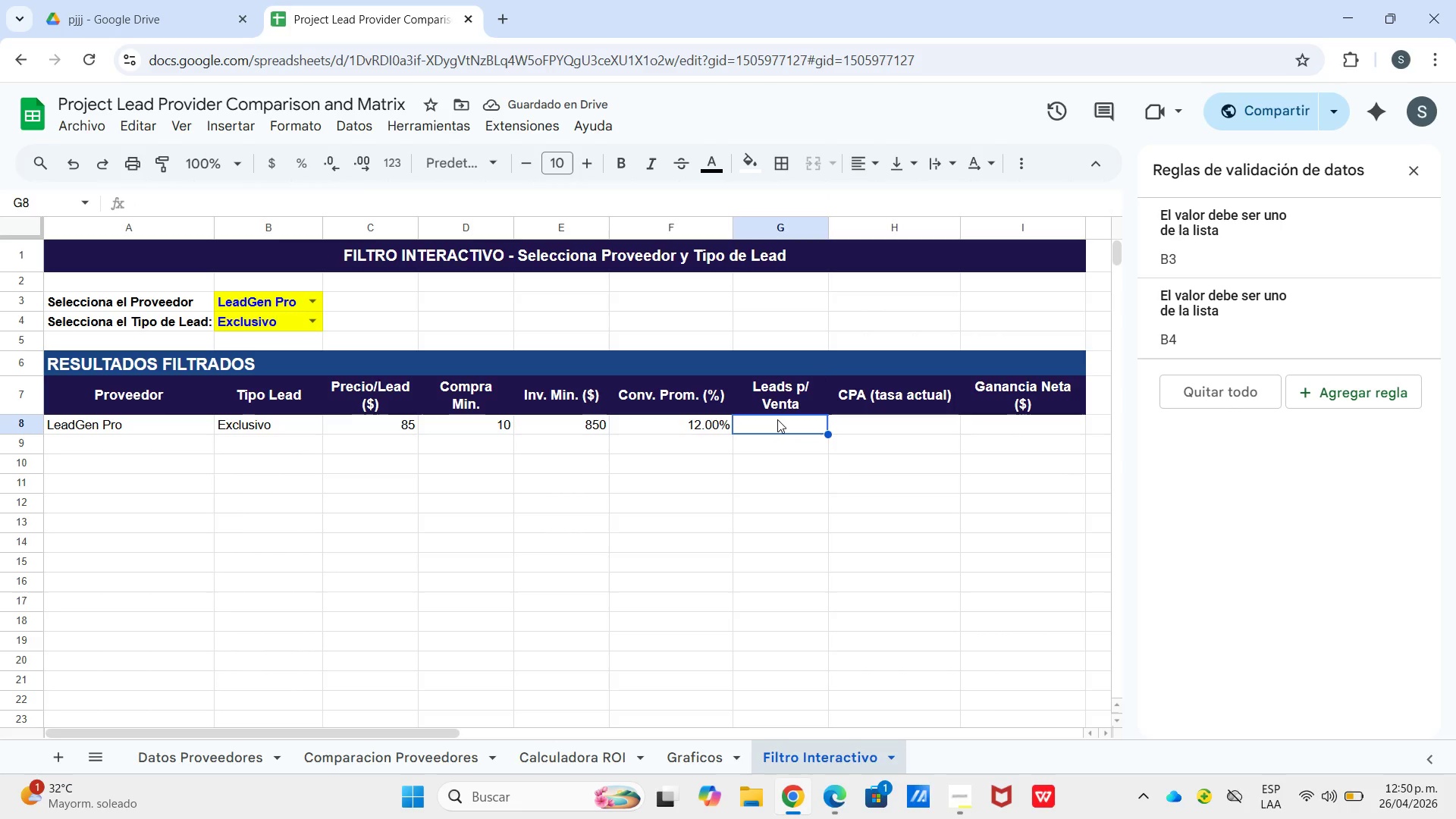 
type()si.erro)
key(Tab)
type(1&f8,0()
 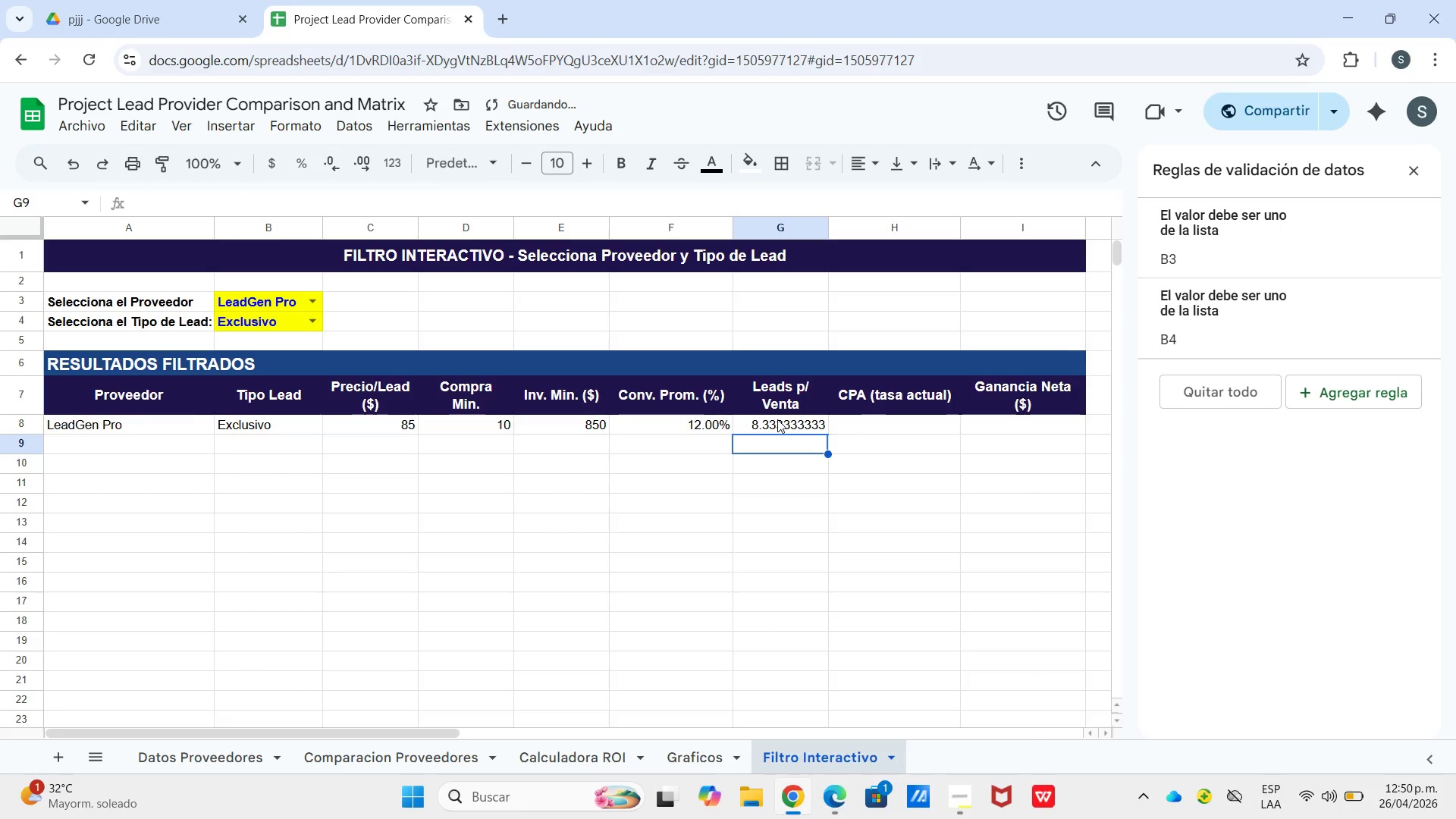 
 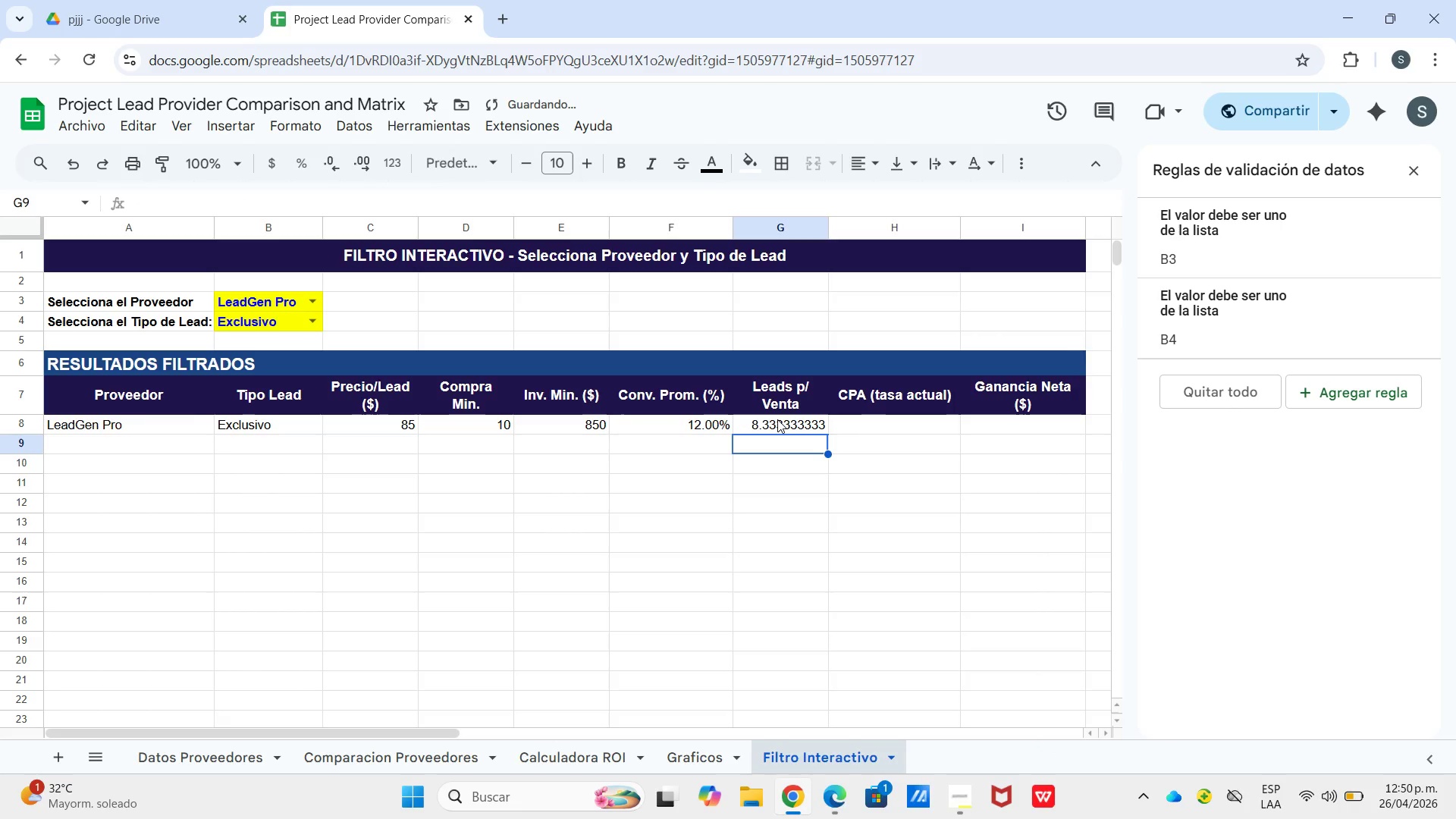 
key(Enter)
 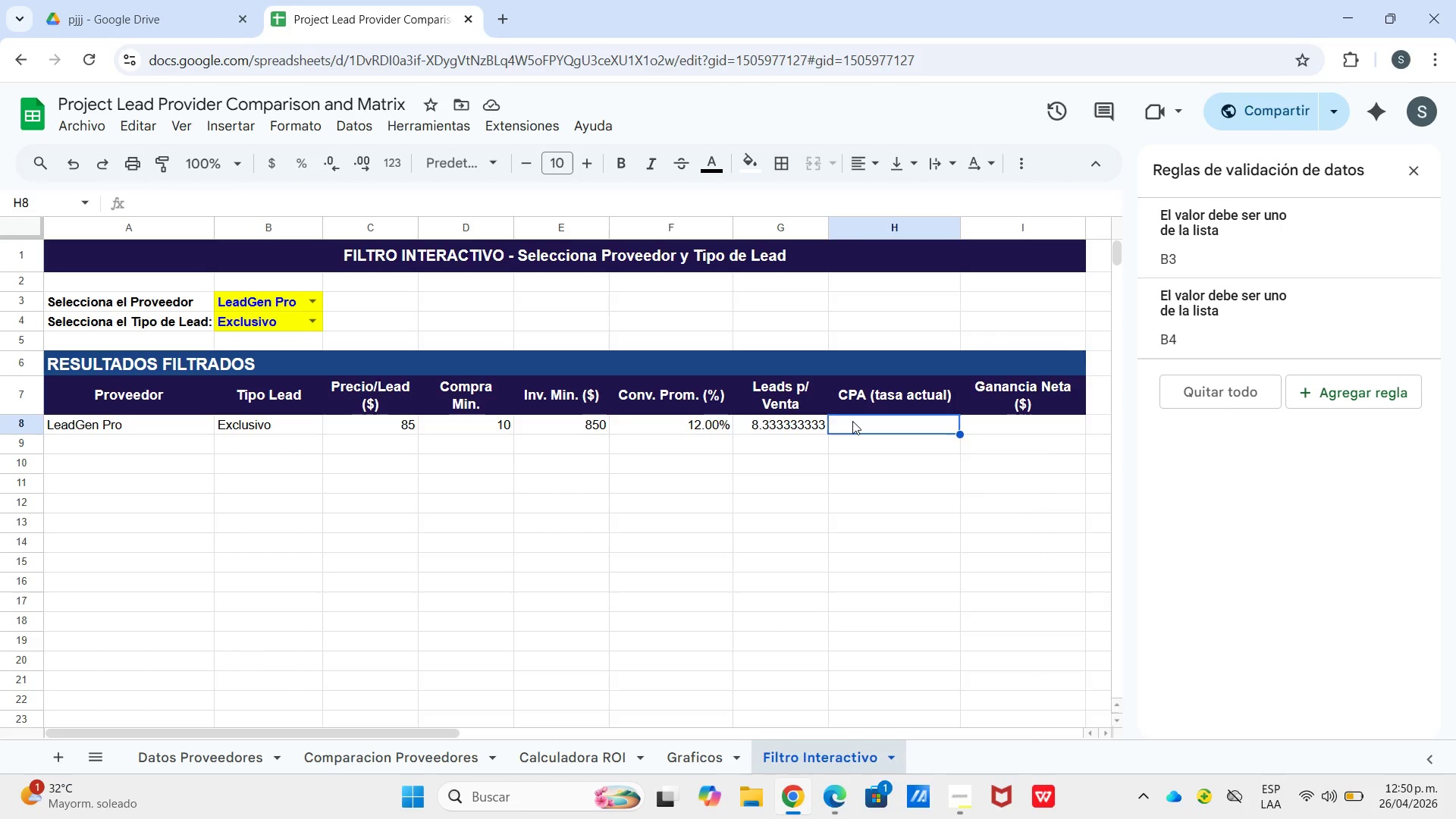 
wait(7.75)
 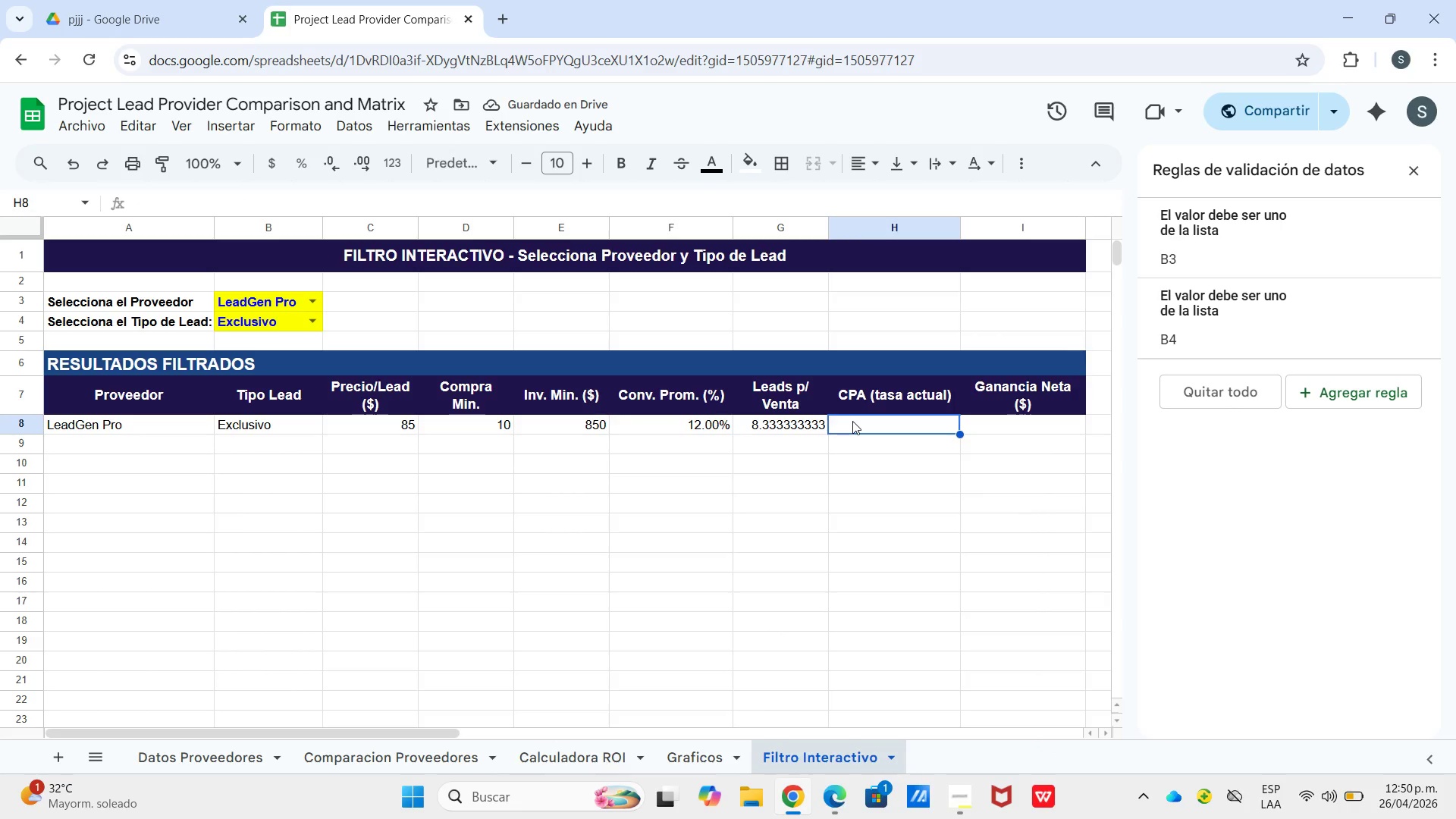 
type()si.er)
key(Tab)
type(c8)
 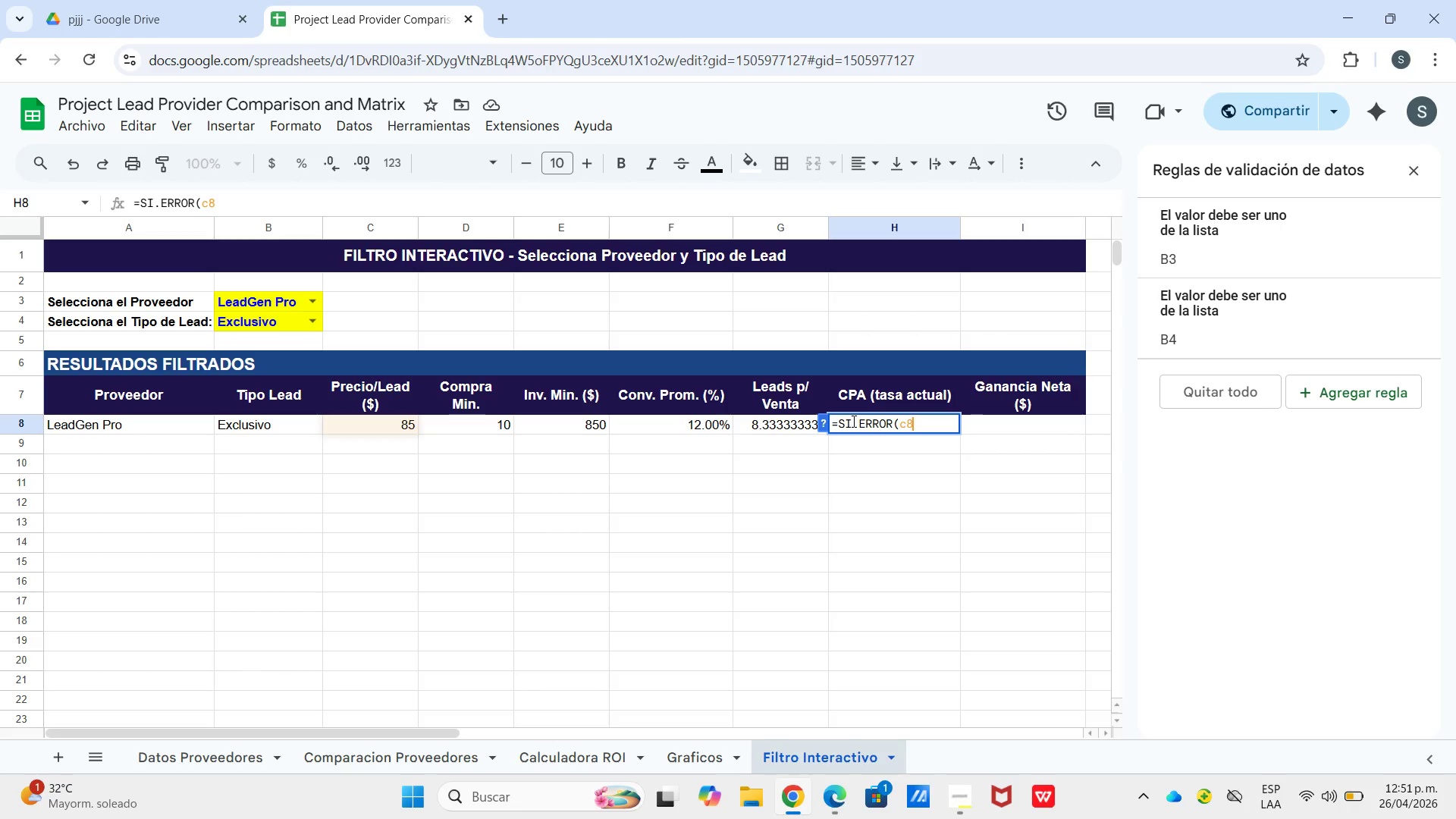 
type(*g8,0()
 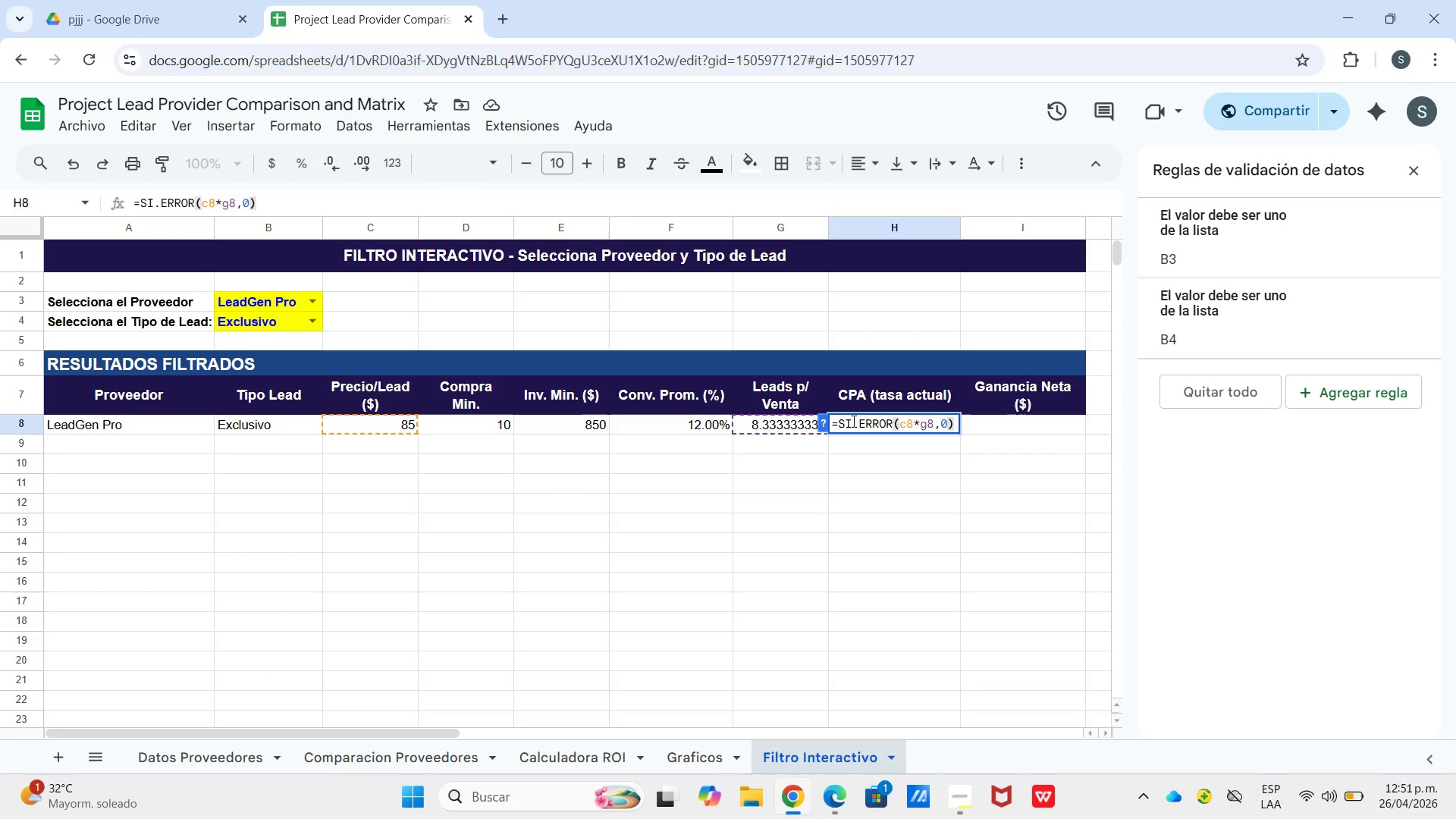 
left_click([993, 421])
 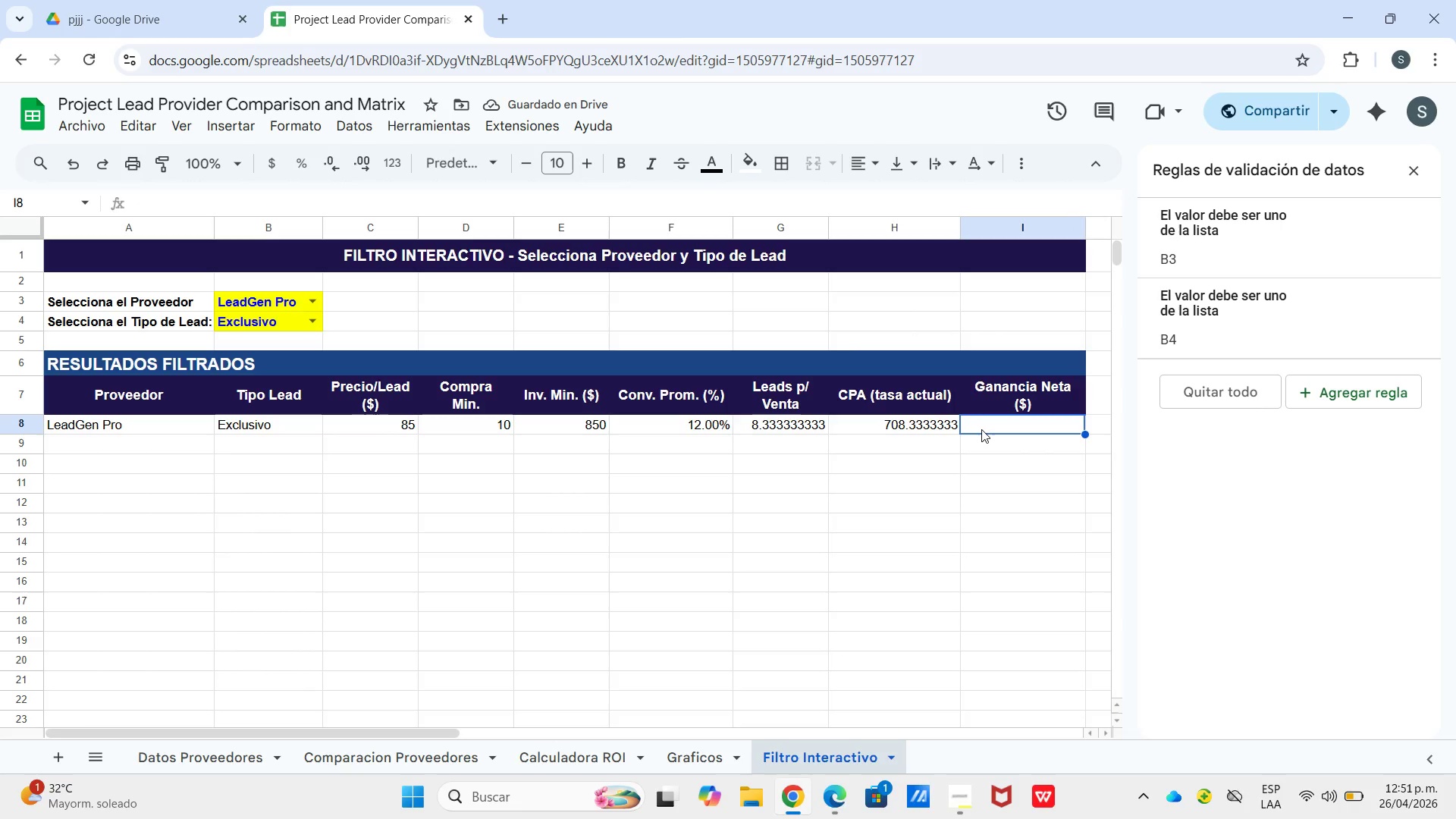 
hold_key(key=ShiftLeft, duration=0.8)
 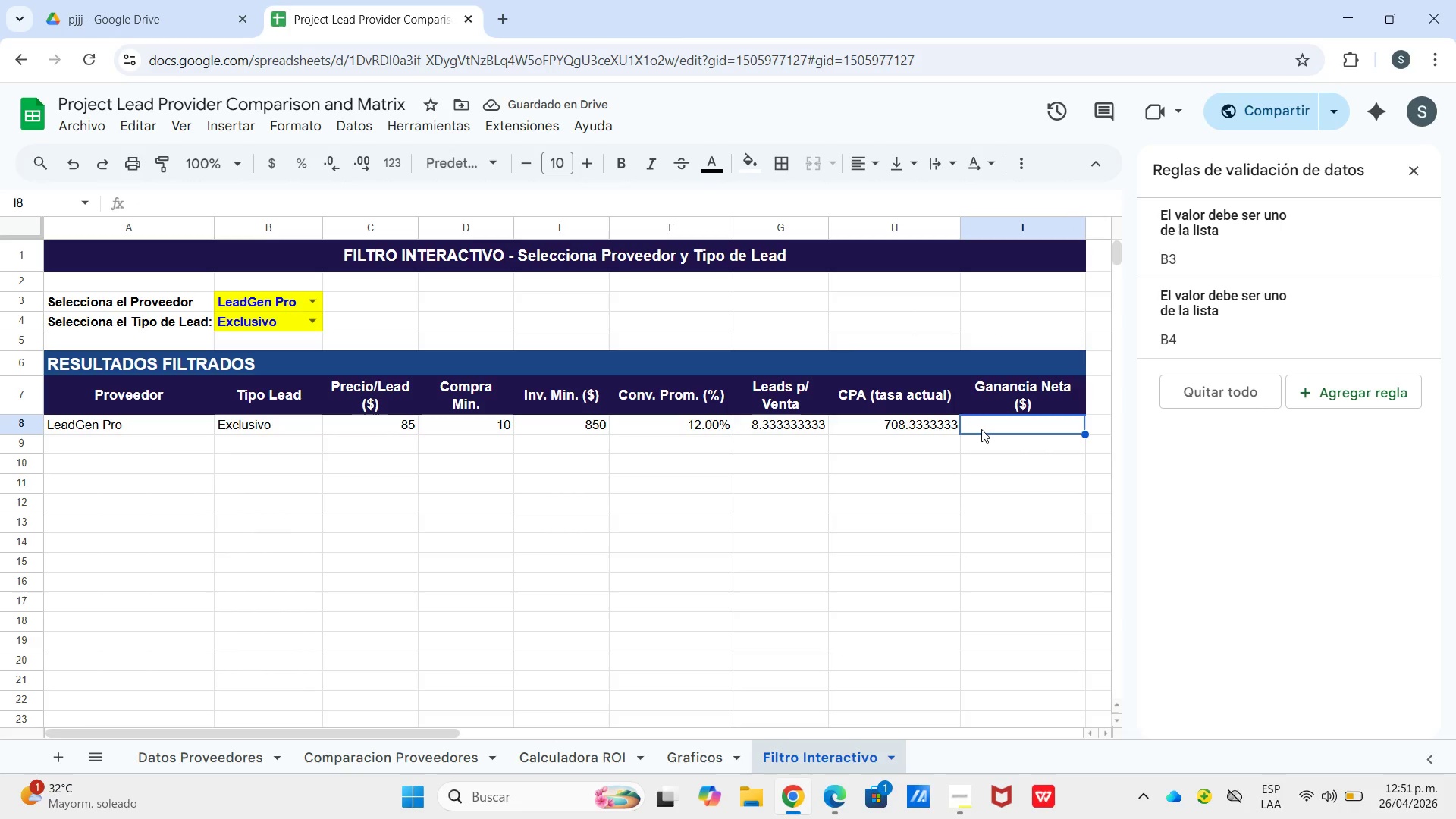 
hold_key(key=ControlLeft, duration=0.33)
 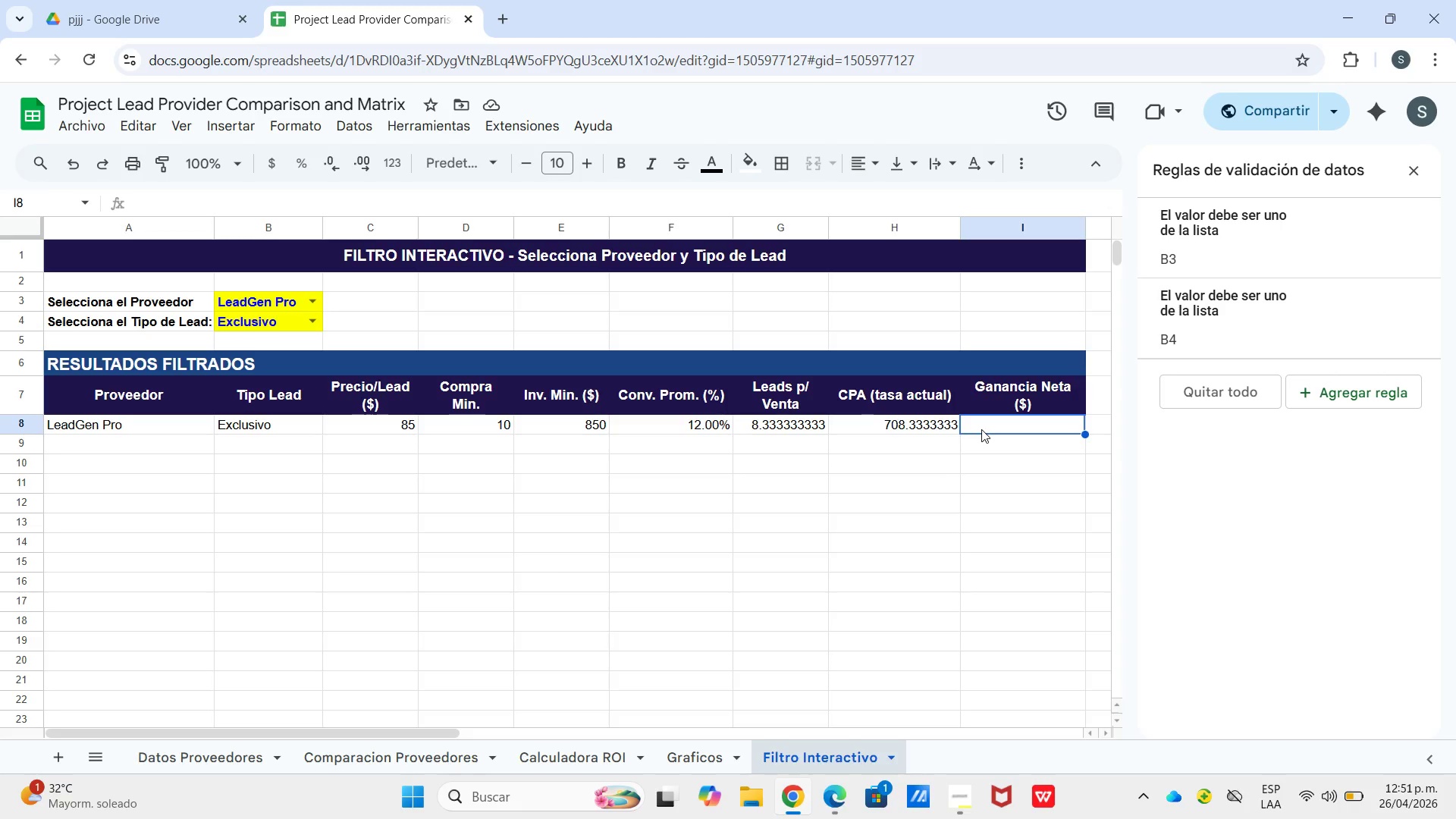 
key(Control+V)
 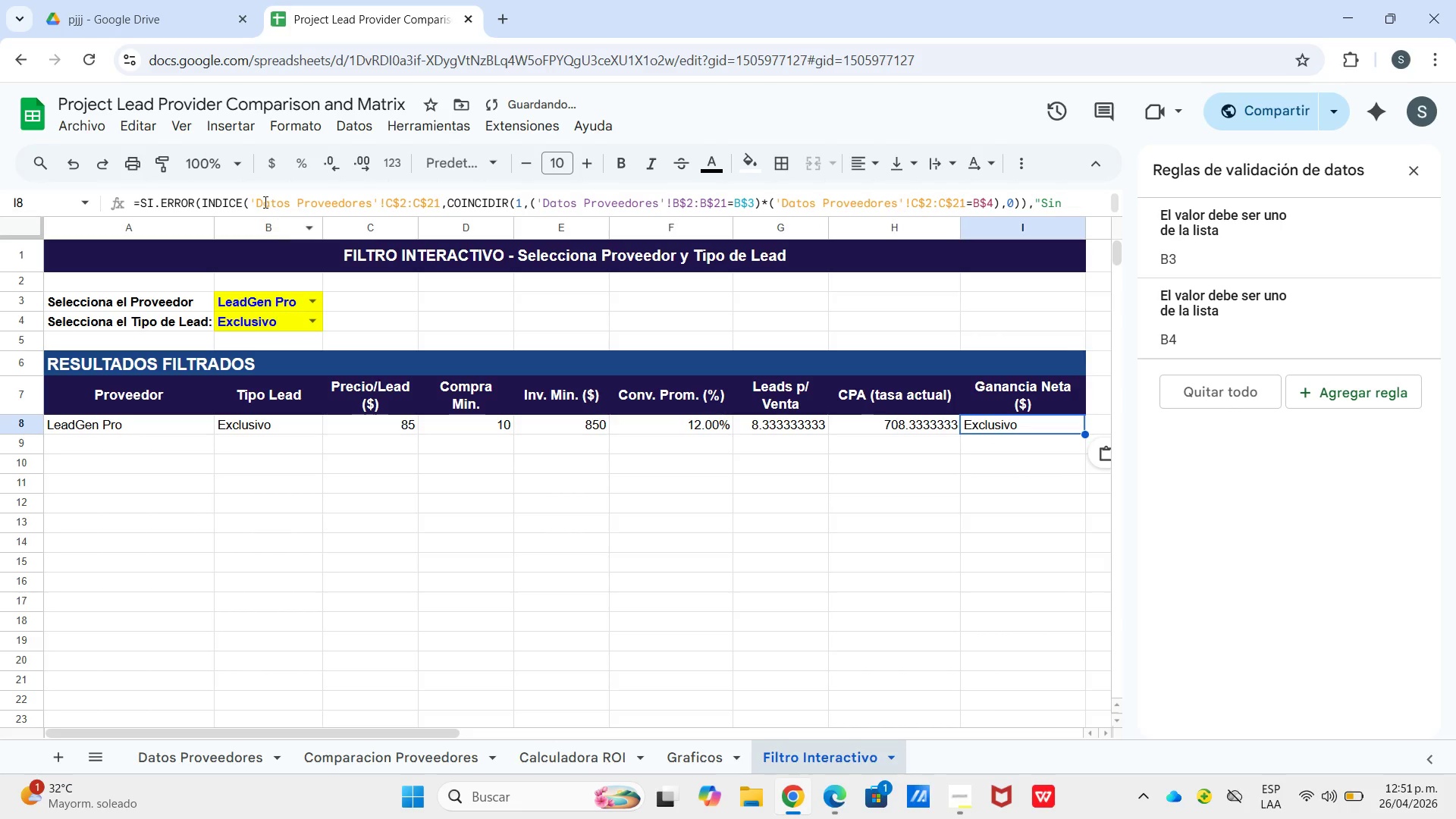 
left_click_drag(start_coordinate=[257, 199], to_coordinate=[372, 199])
 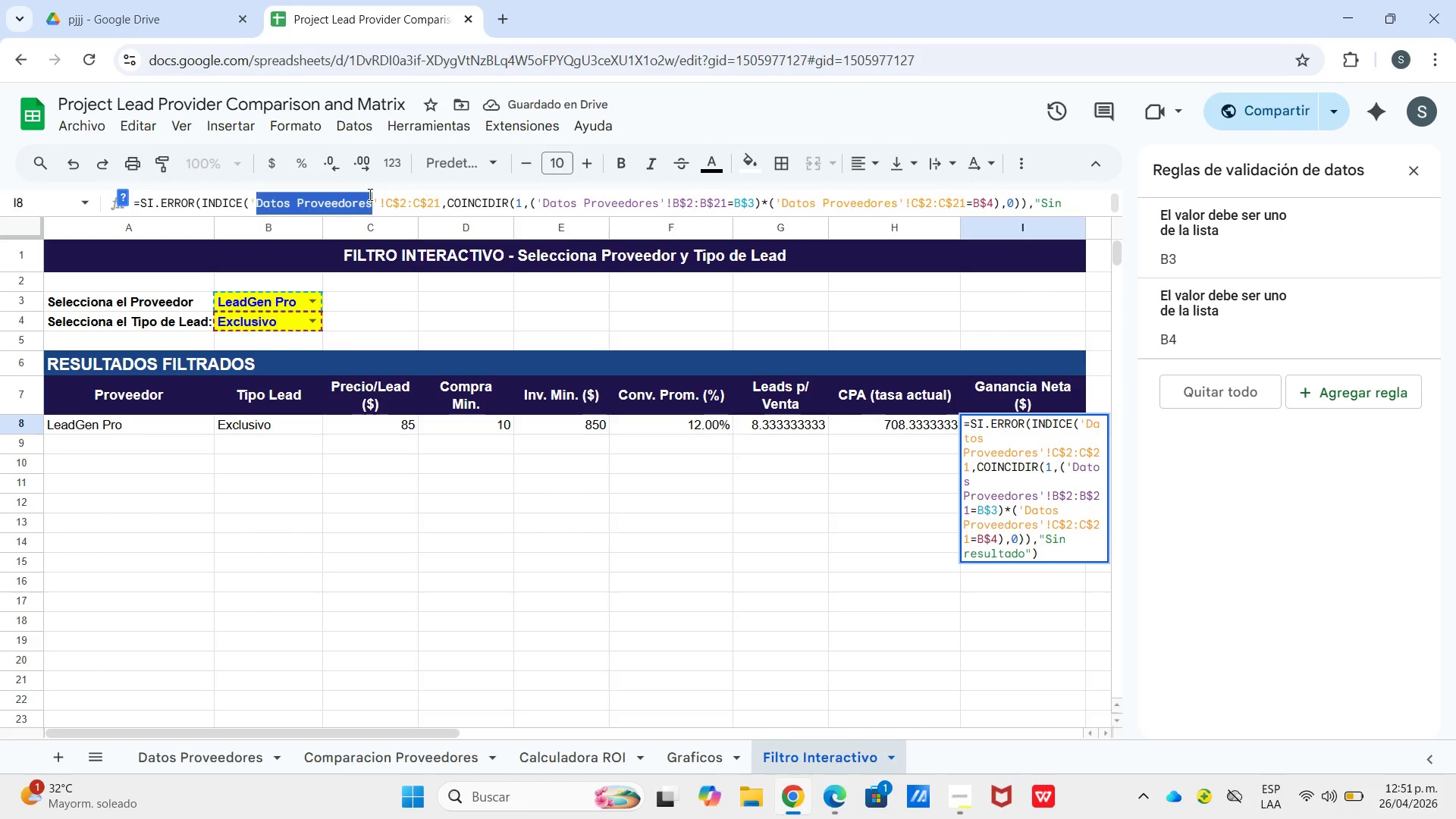 
type(Calculadora)
 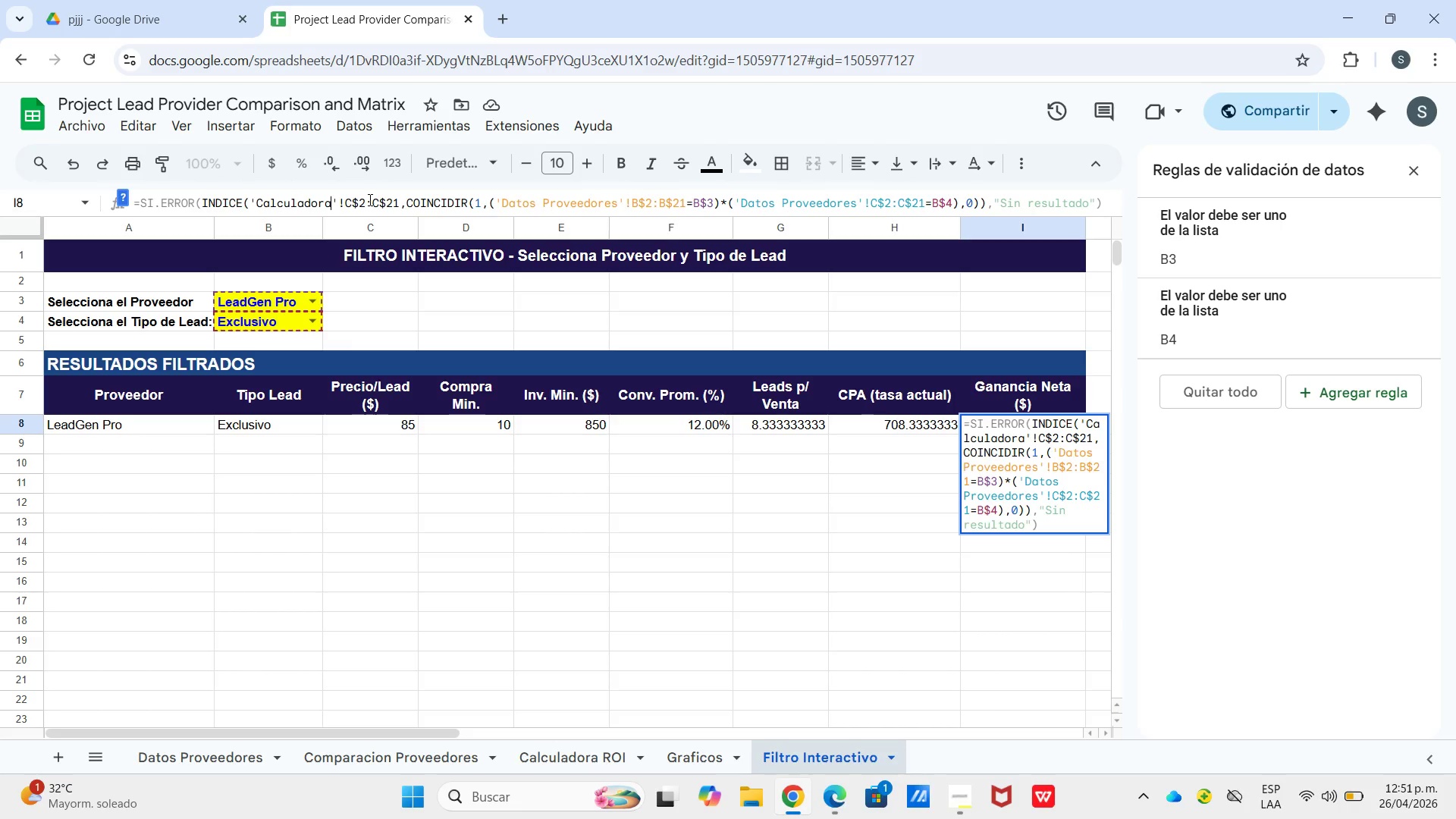 
type( ROI)
 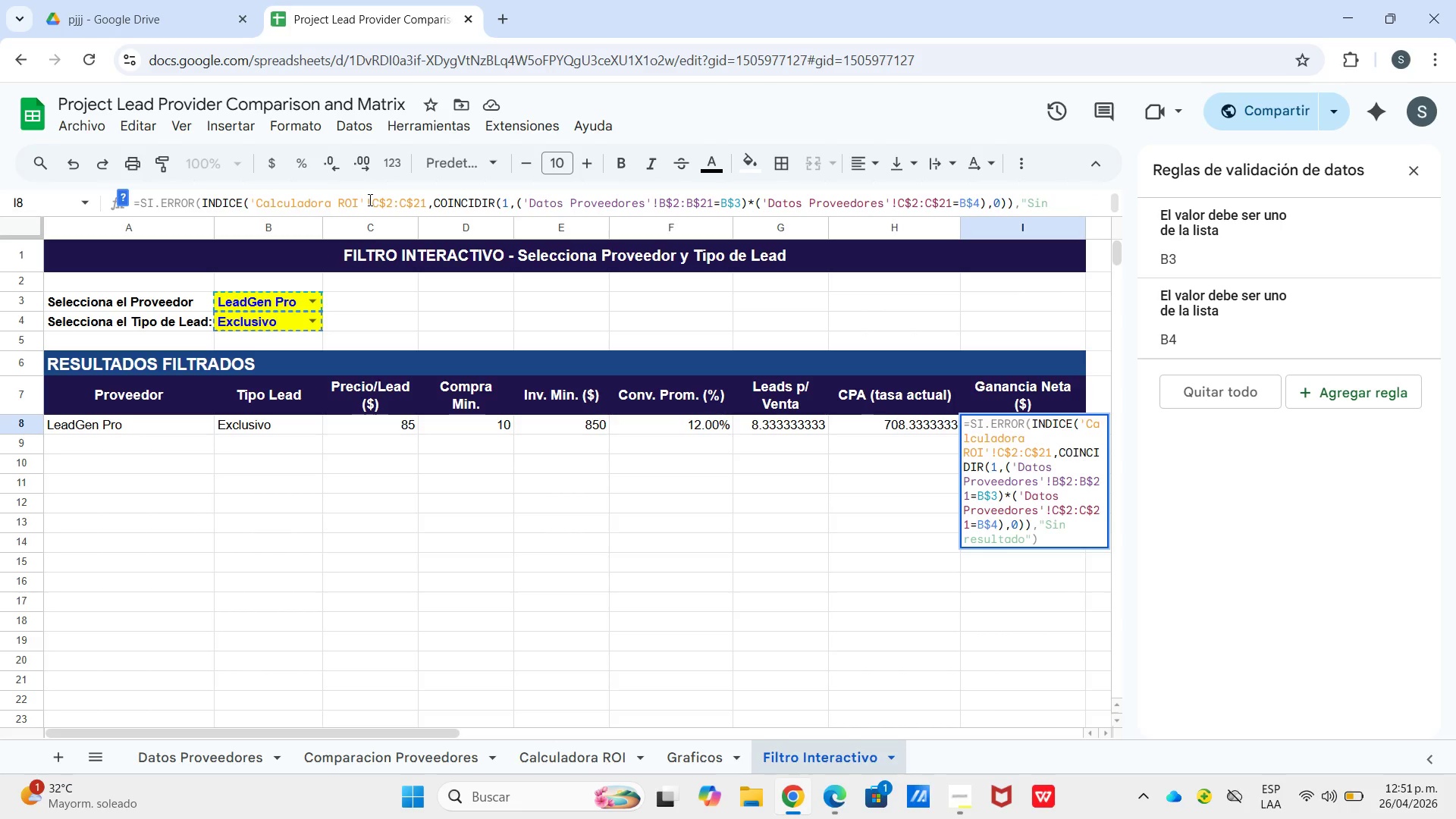 
left_click_drag(start_coordinate=[372, 201], to_coordinate=[1324, 334])
 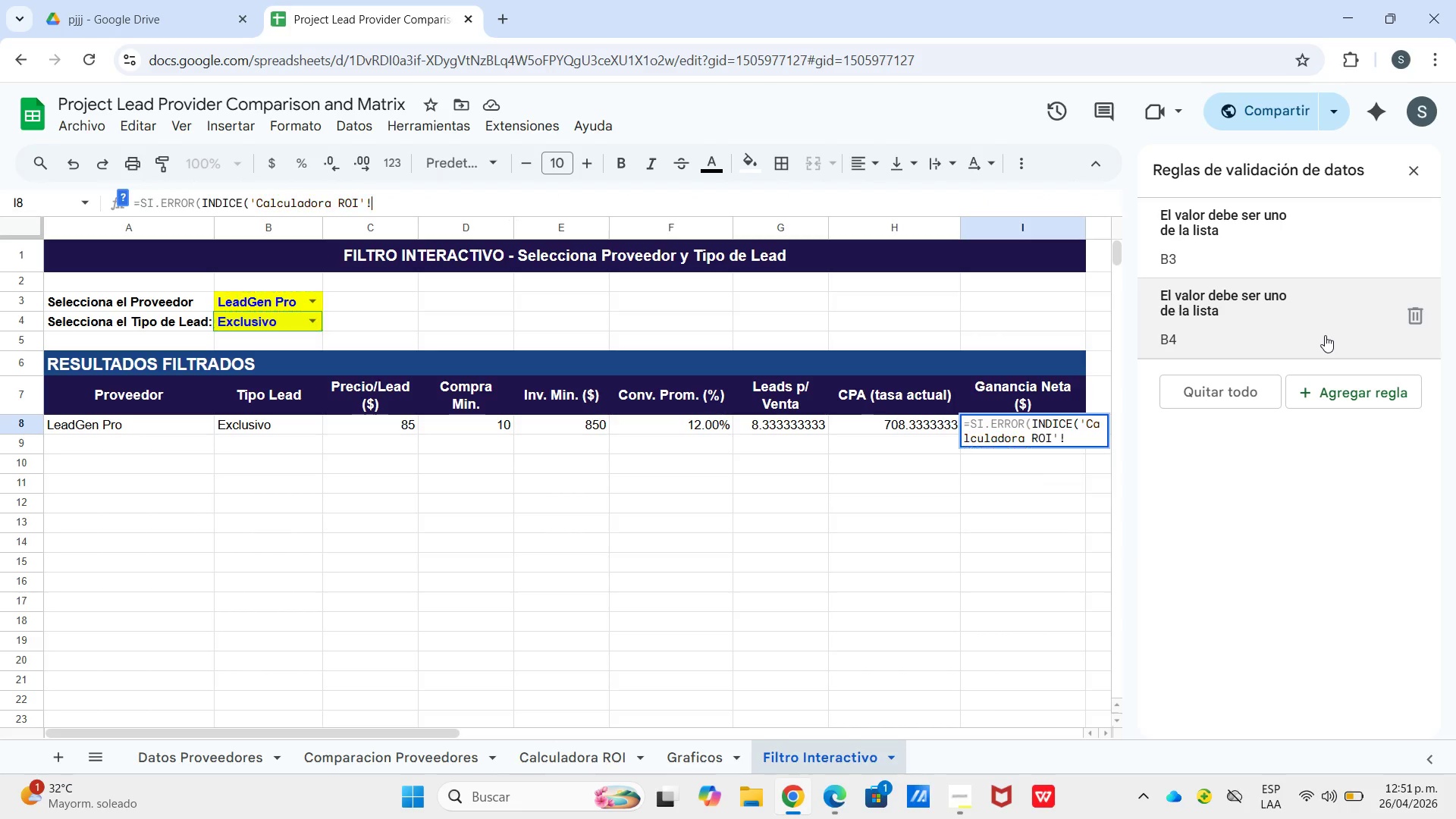 
key(Backspace)
 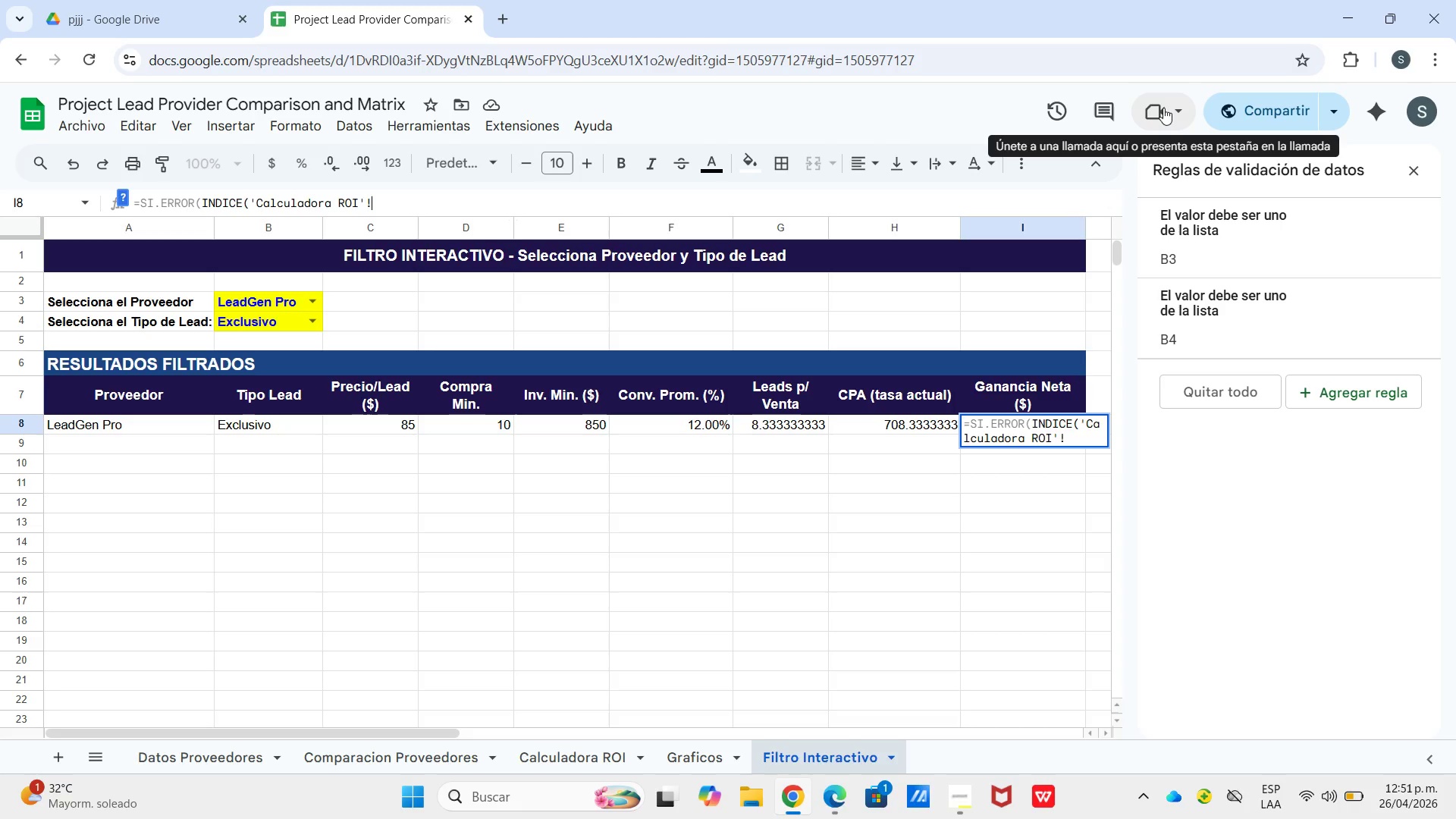 
type($b$5-h8,0()
 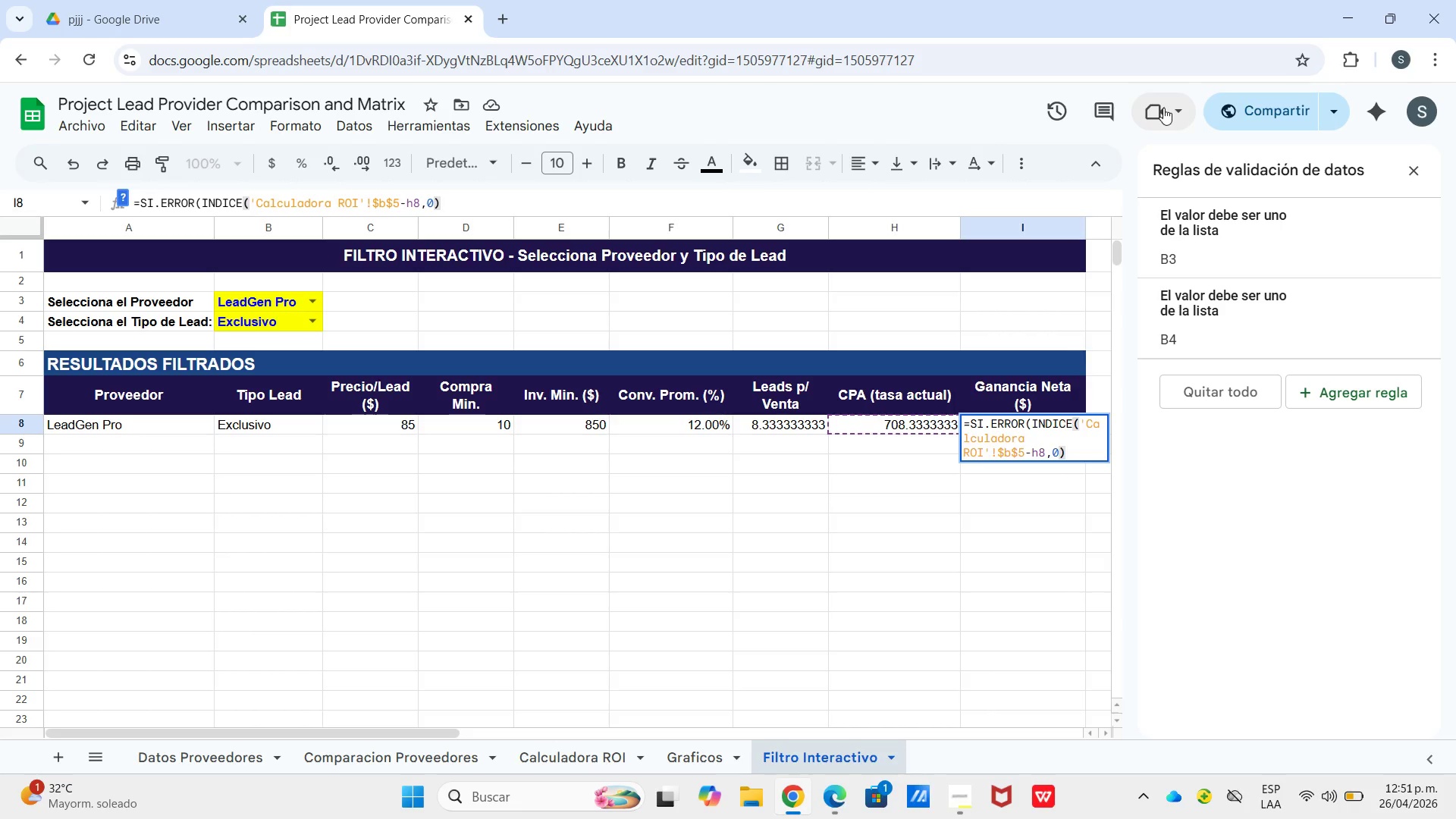 
wait(6.52)
 